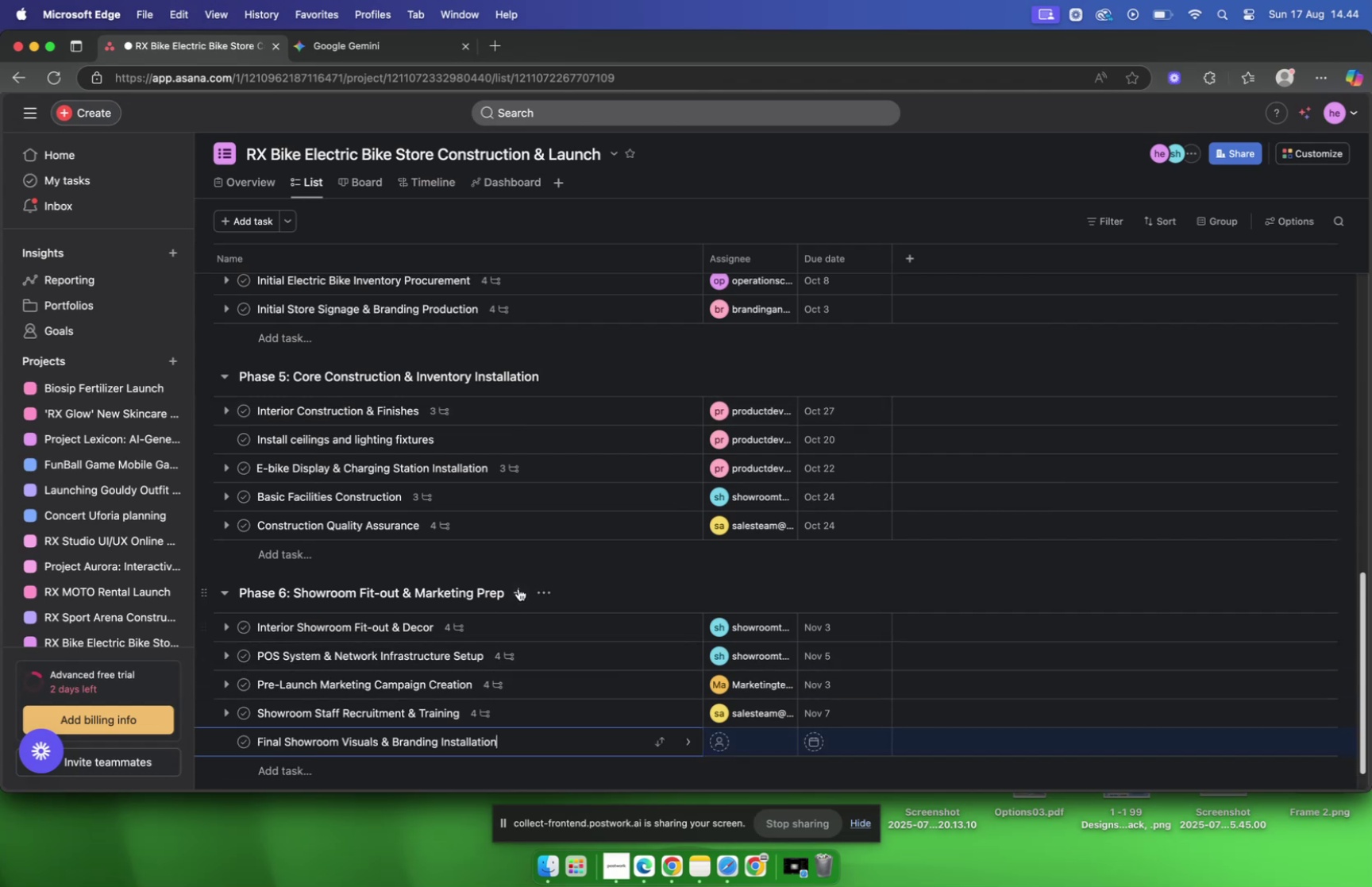 
scroll: coordinate [520, 584], scroll_direction: down, amount: 4.0
 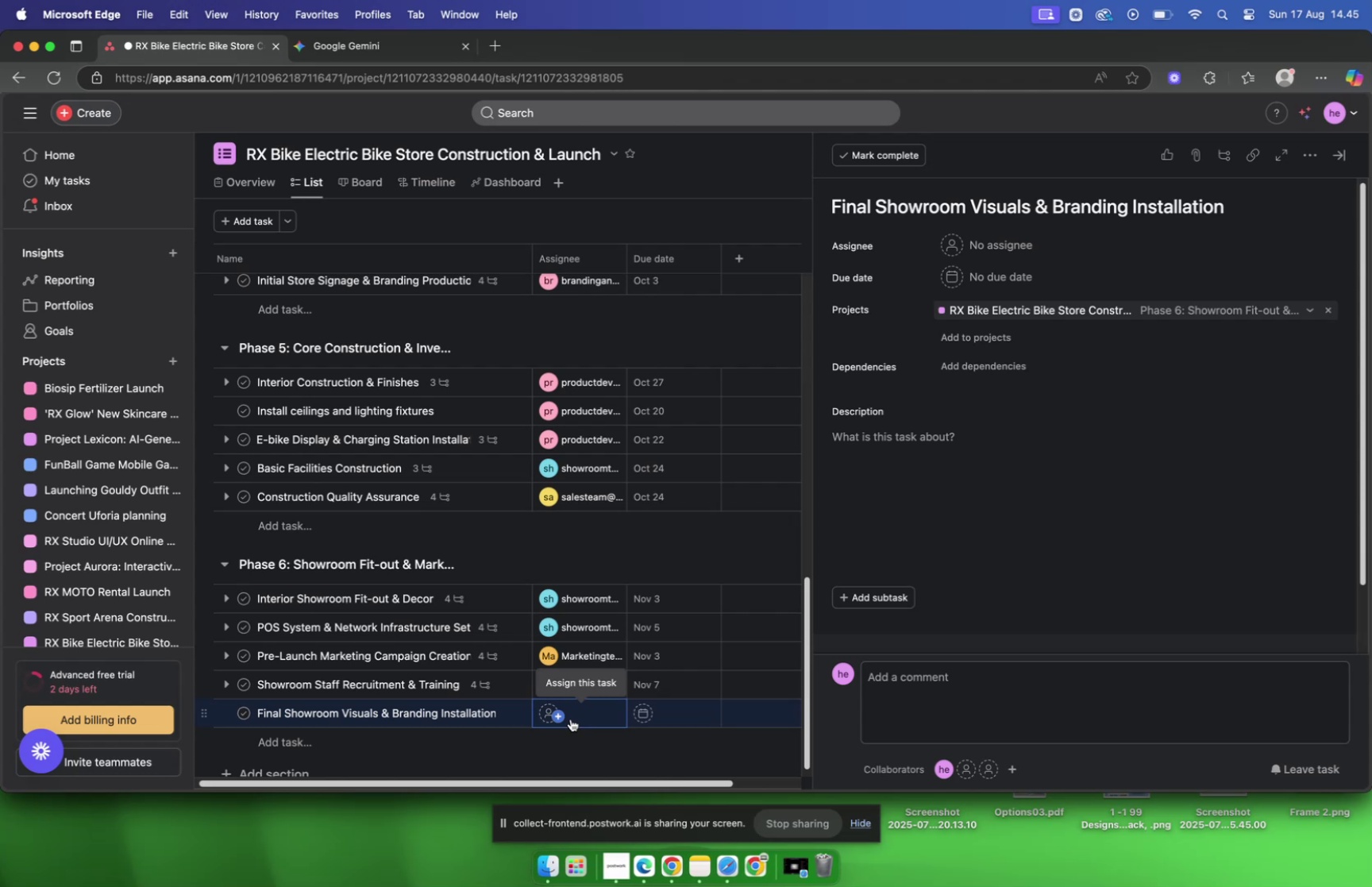 
wait(21.7)
 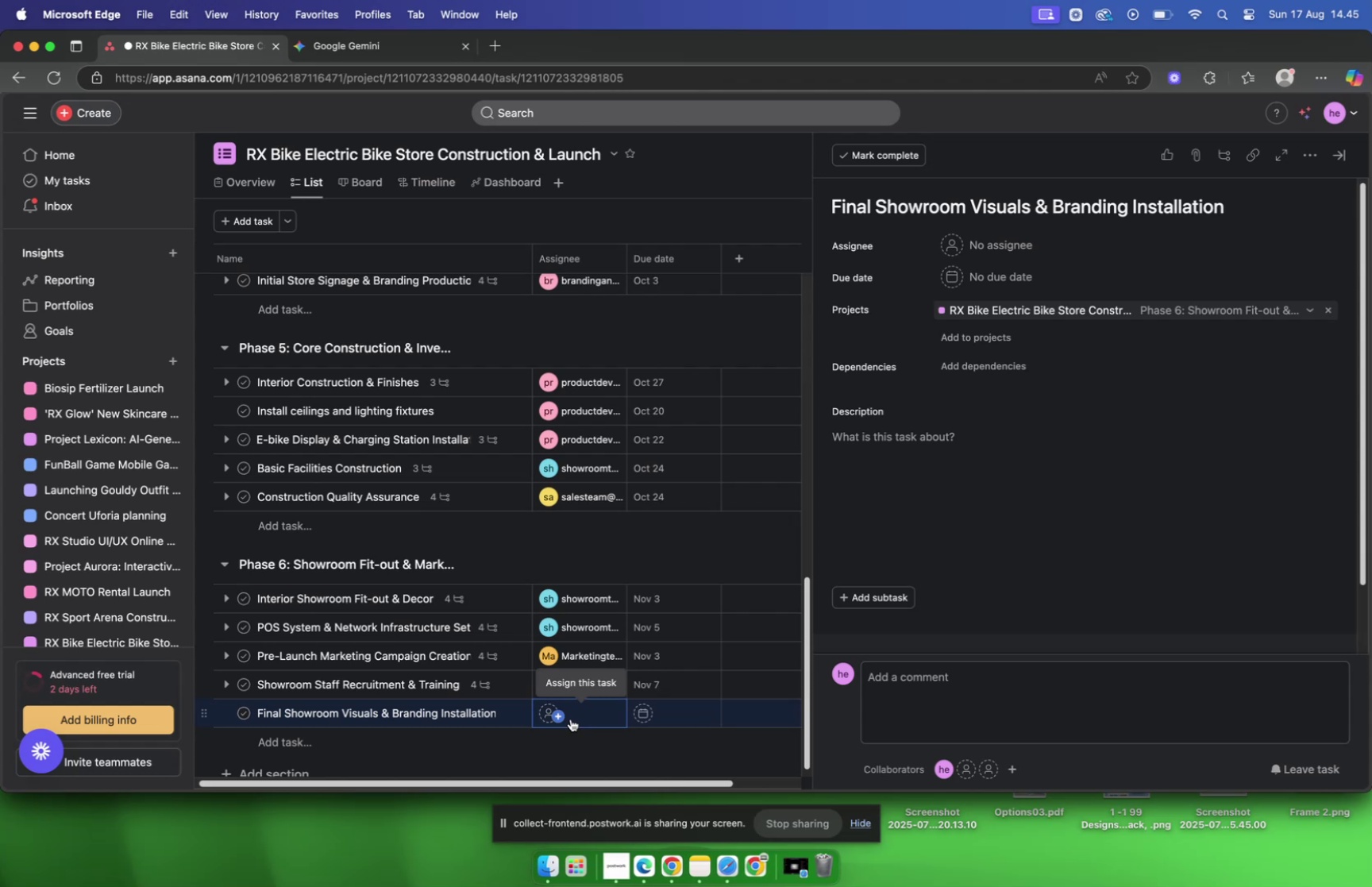 
mouse_move([596, 685])
 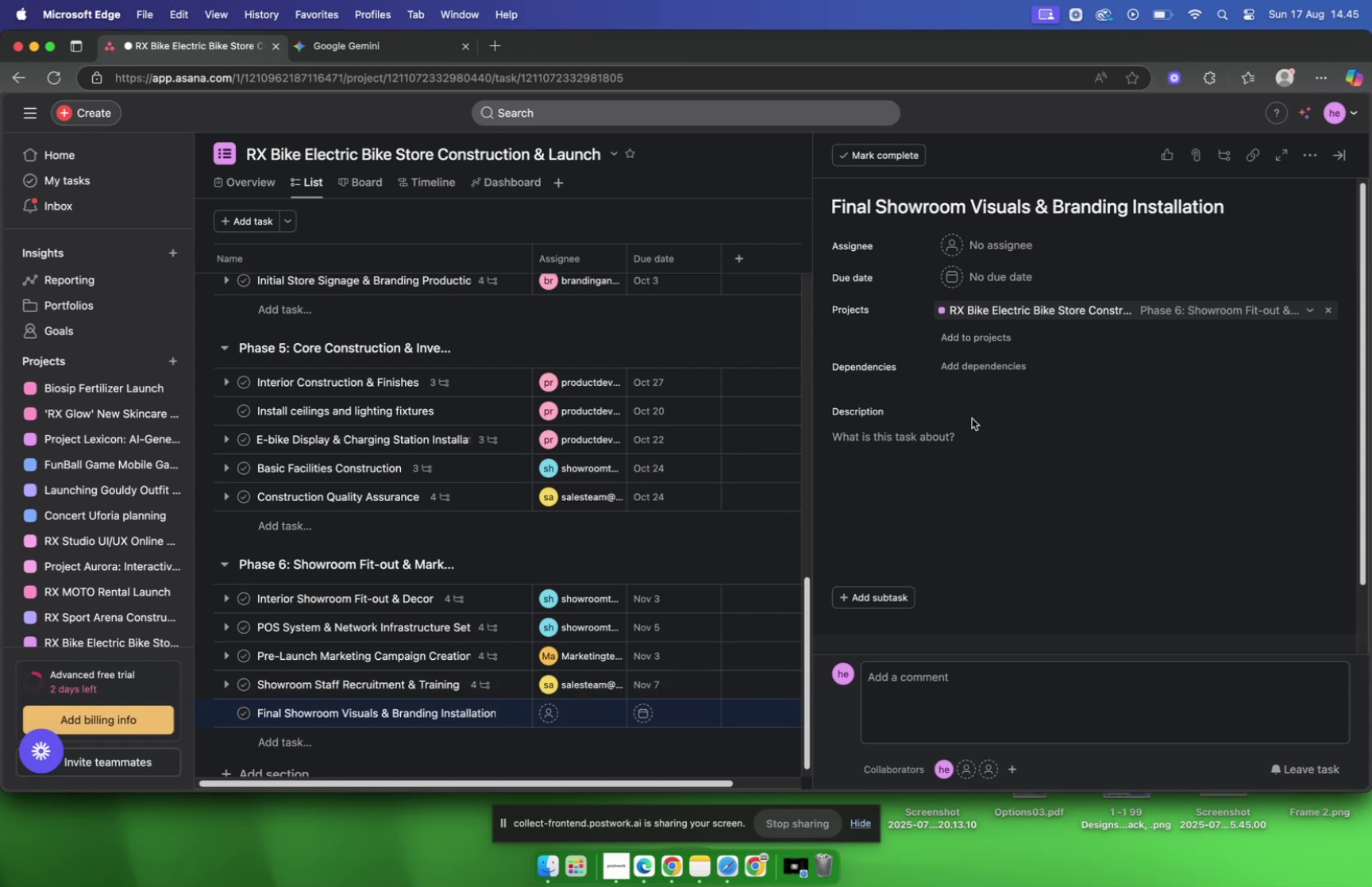 
wait(7.66)
 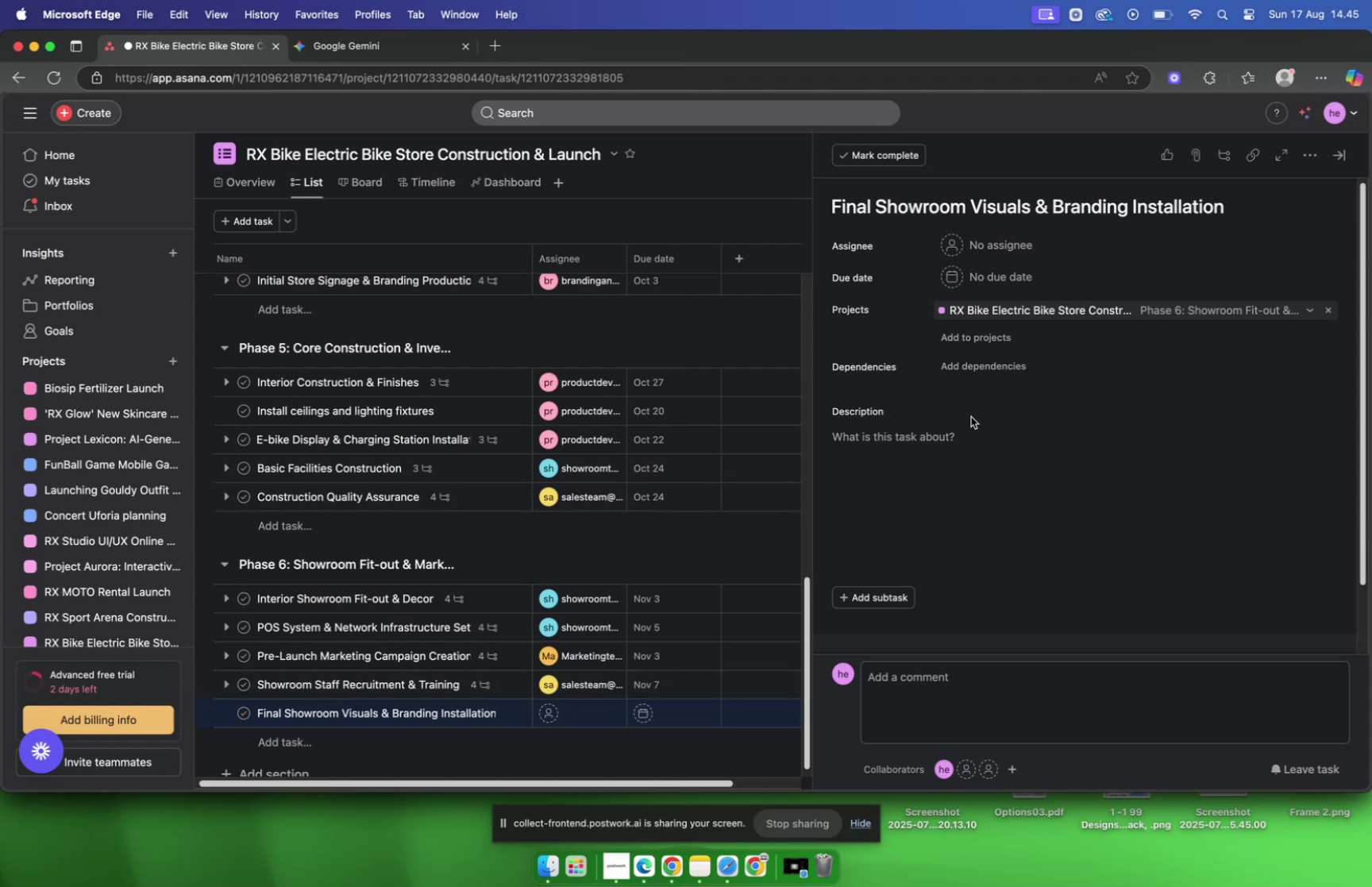 
mouse_move([349, 75])
 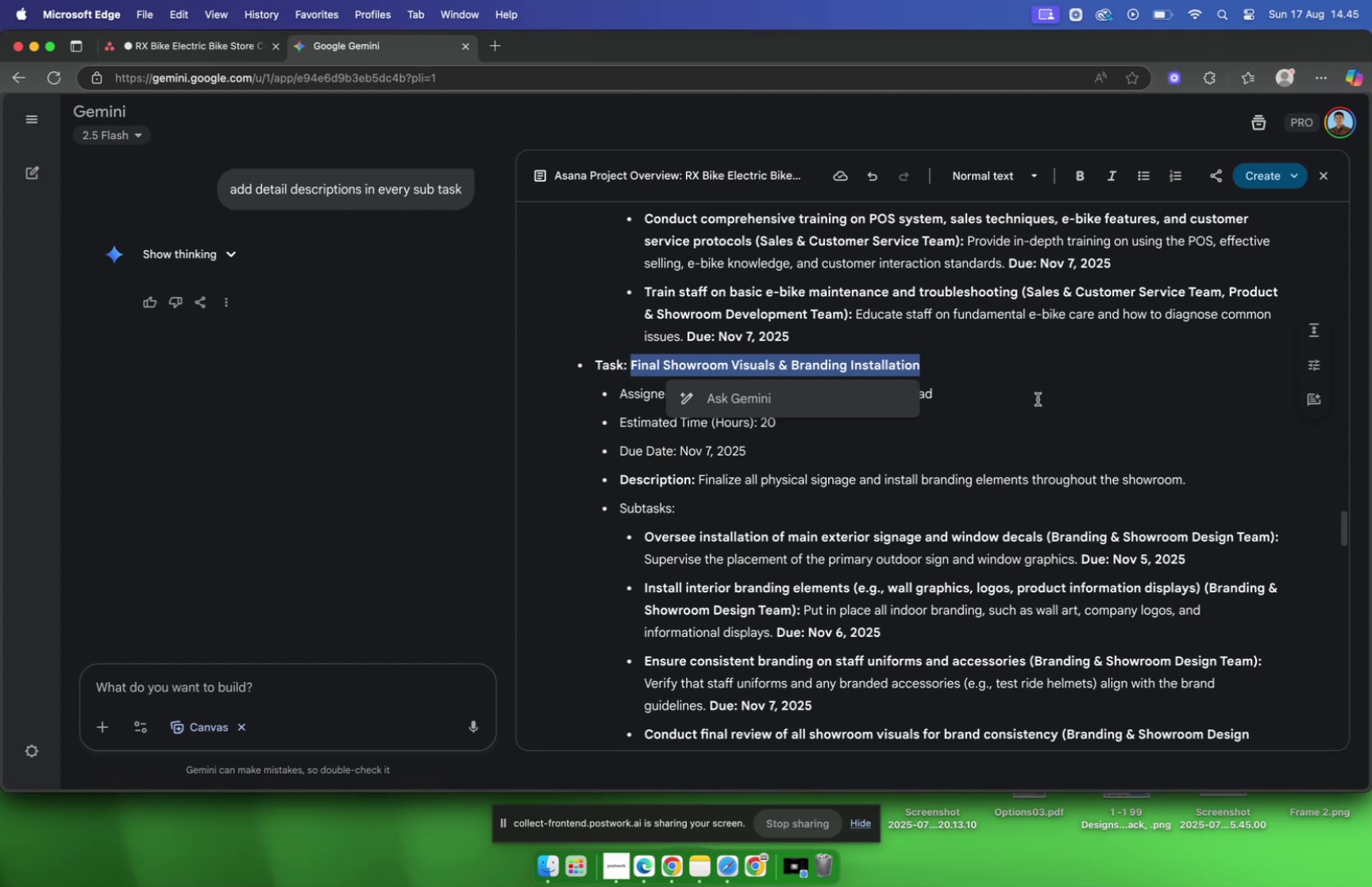 
left_click([1038, 399])
 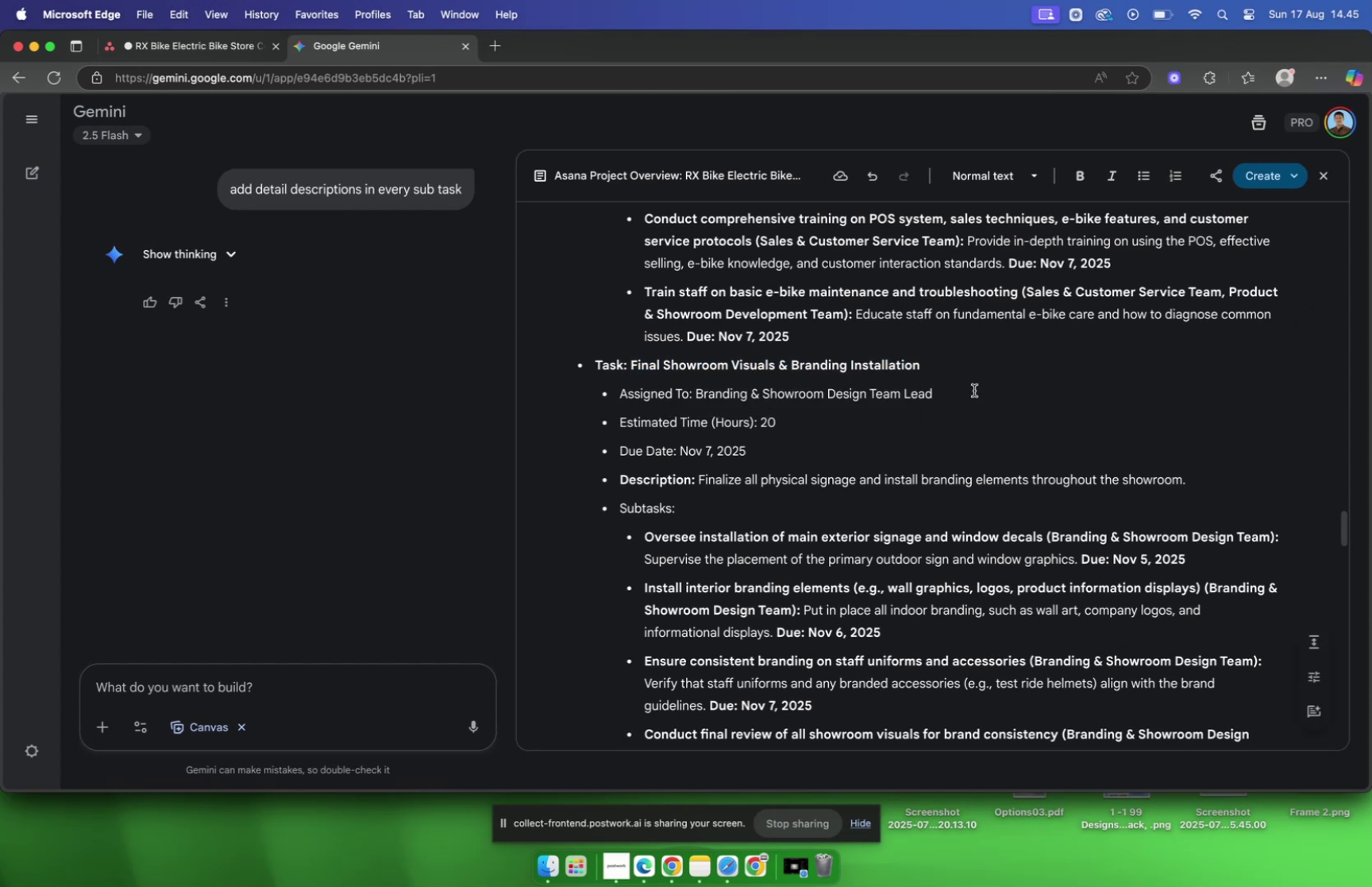 
scroll: coordinate [959, 387], scroll_direction: down, amount: 3.0
 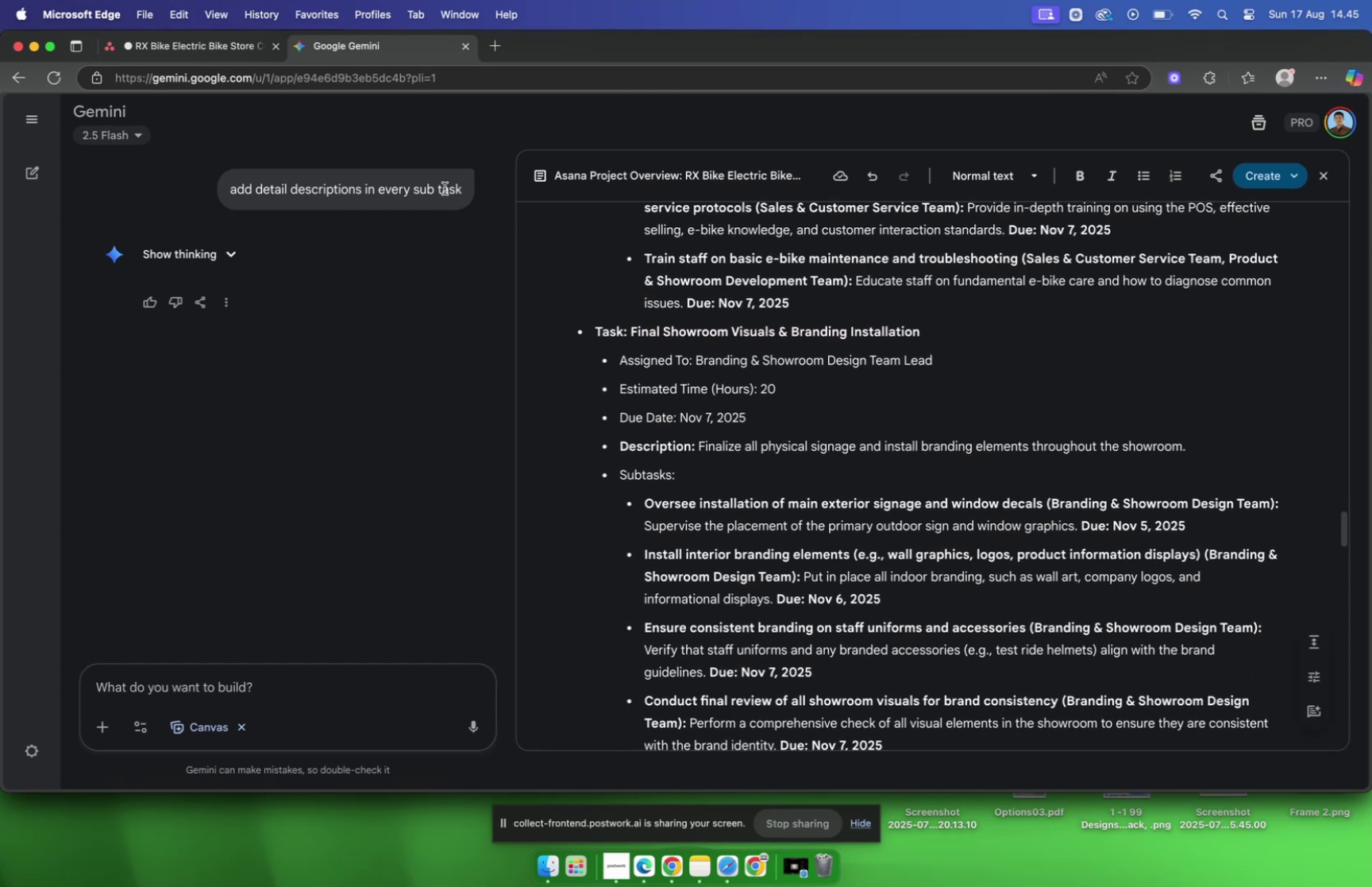 
wait(8.68)
 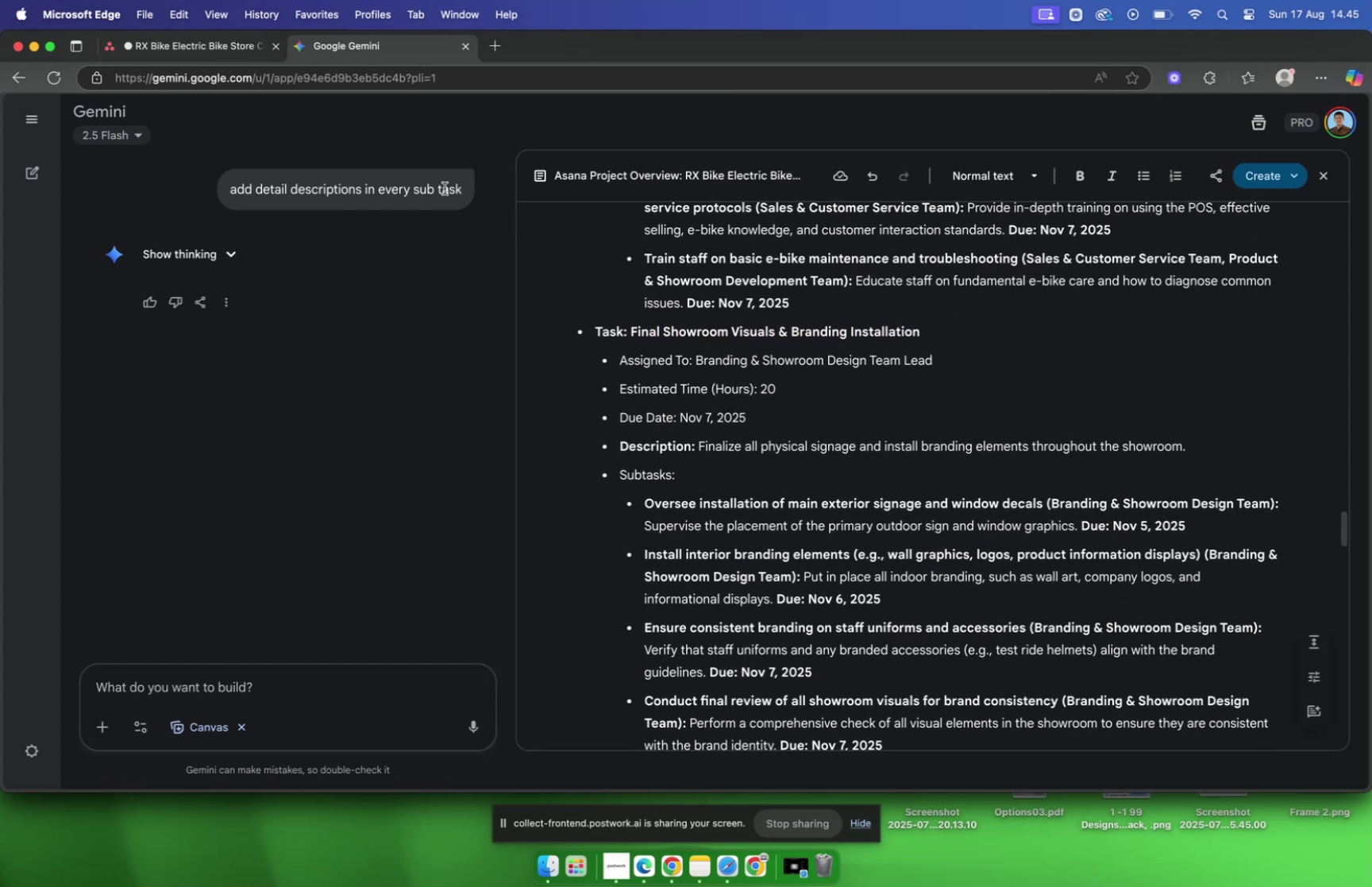 
type(bra)
 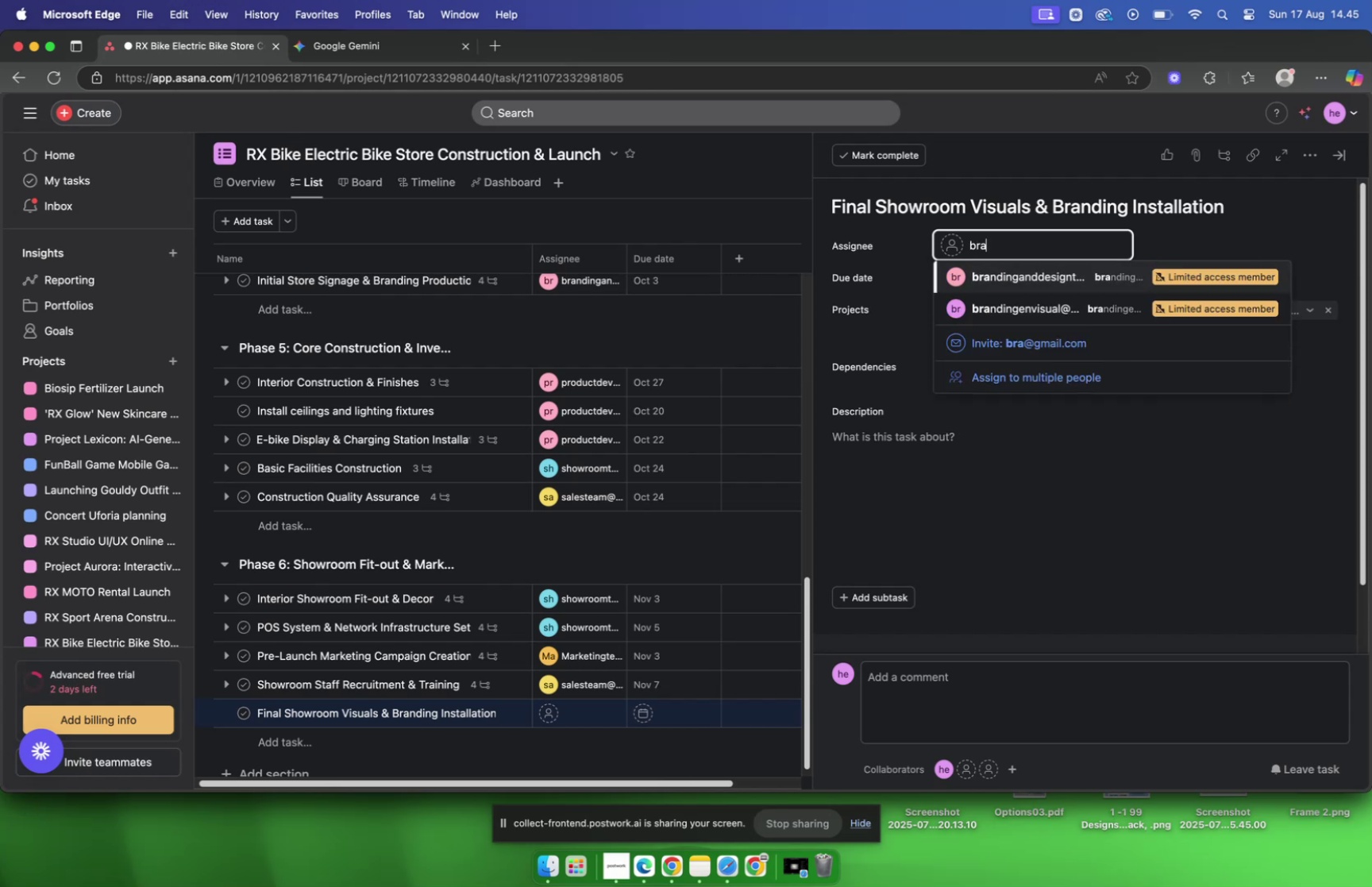 
key(Enter)
 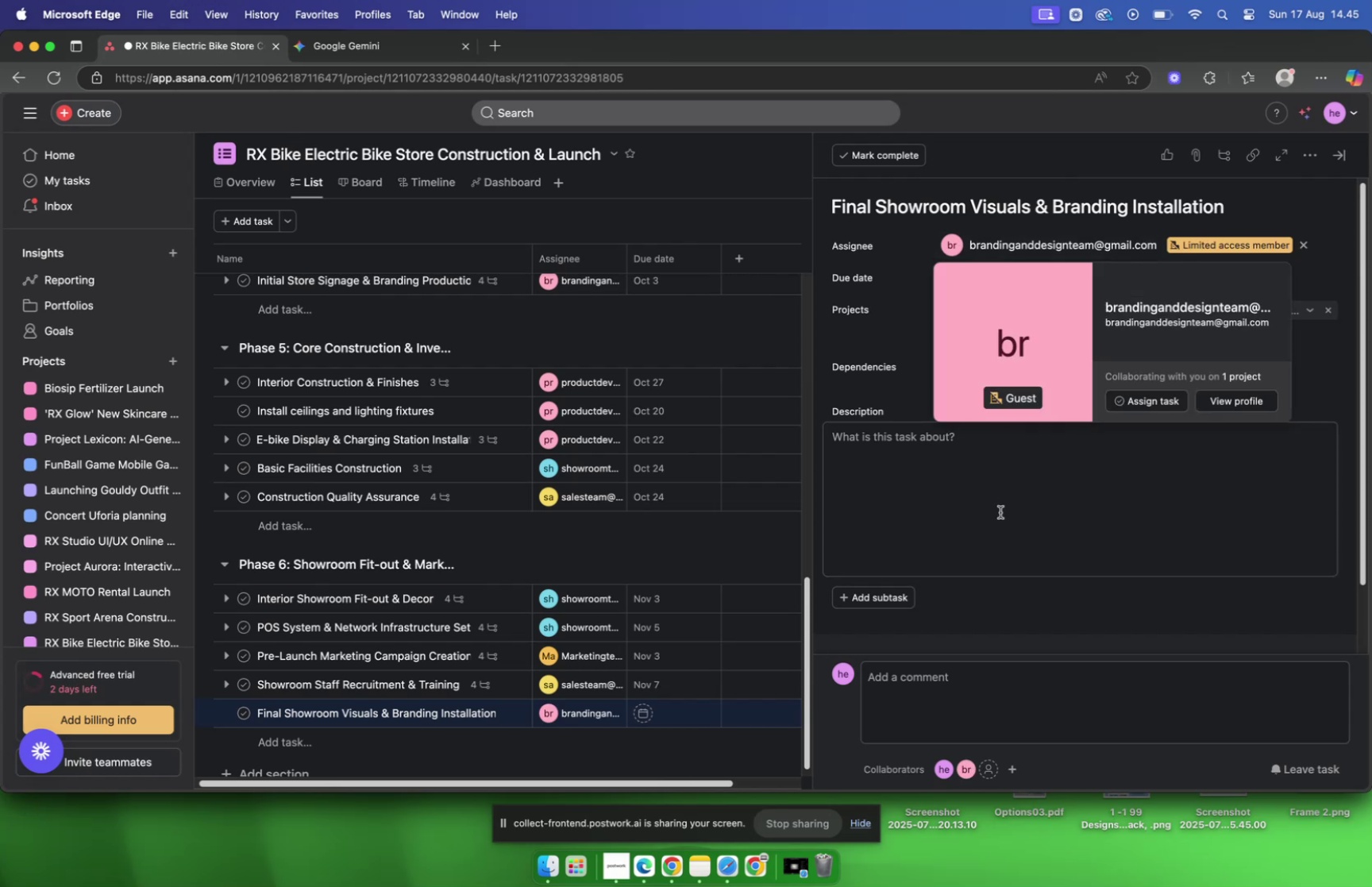 
left_click([1000, 487])
 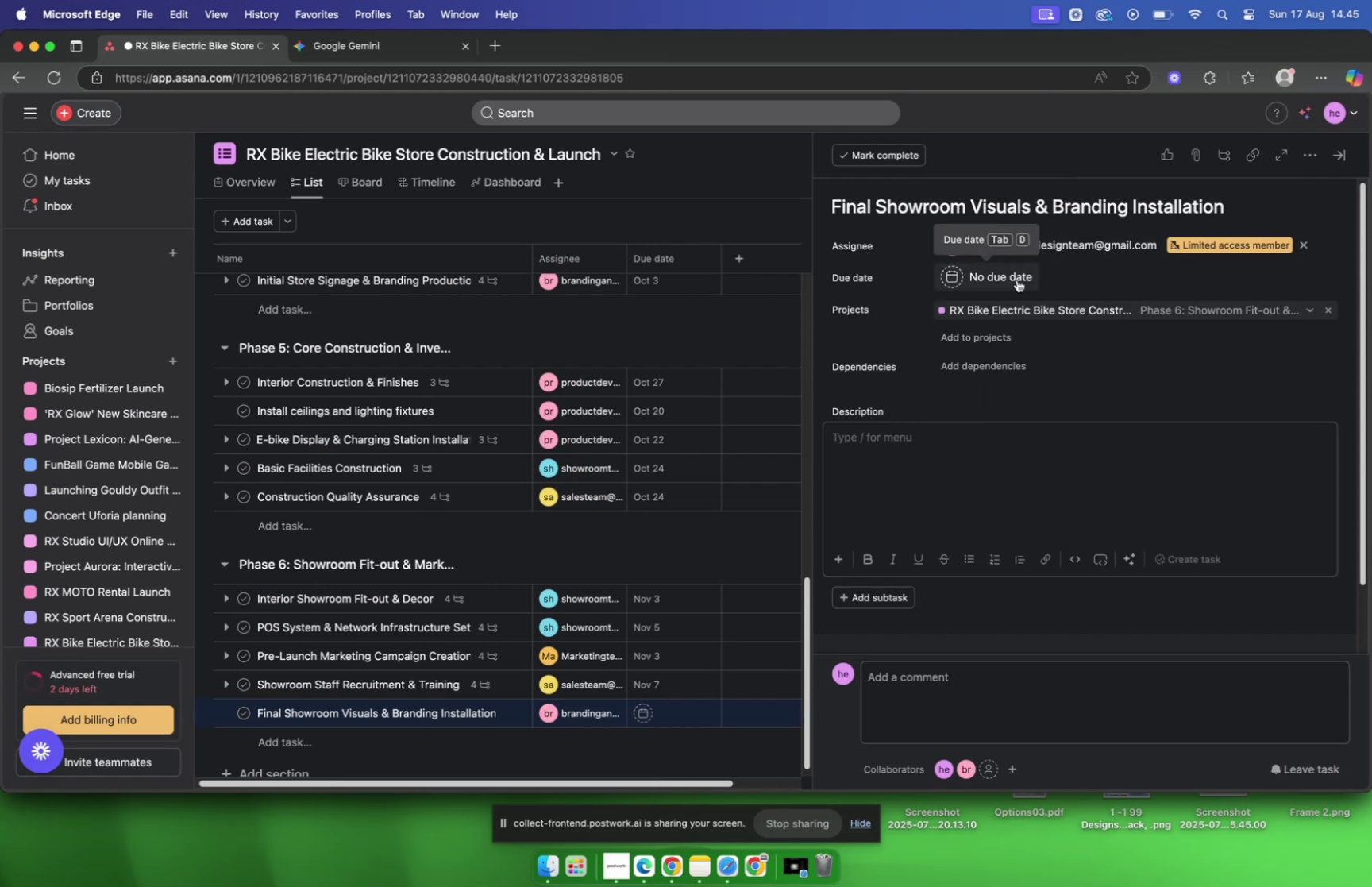 
left_click([1017, 279])
 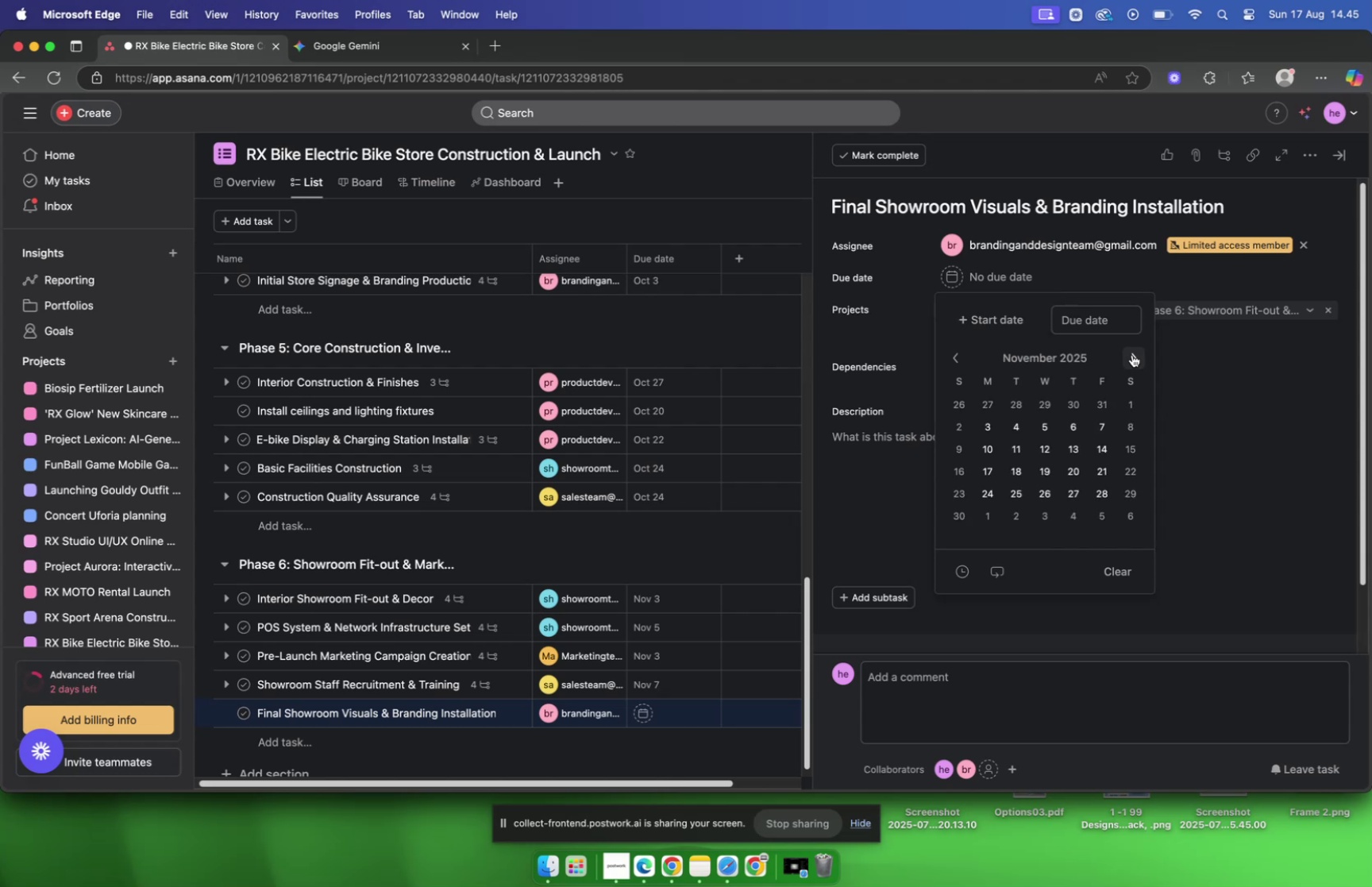 
wait(5.4)
 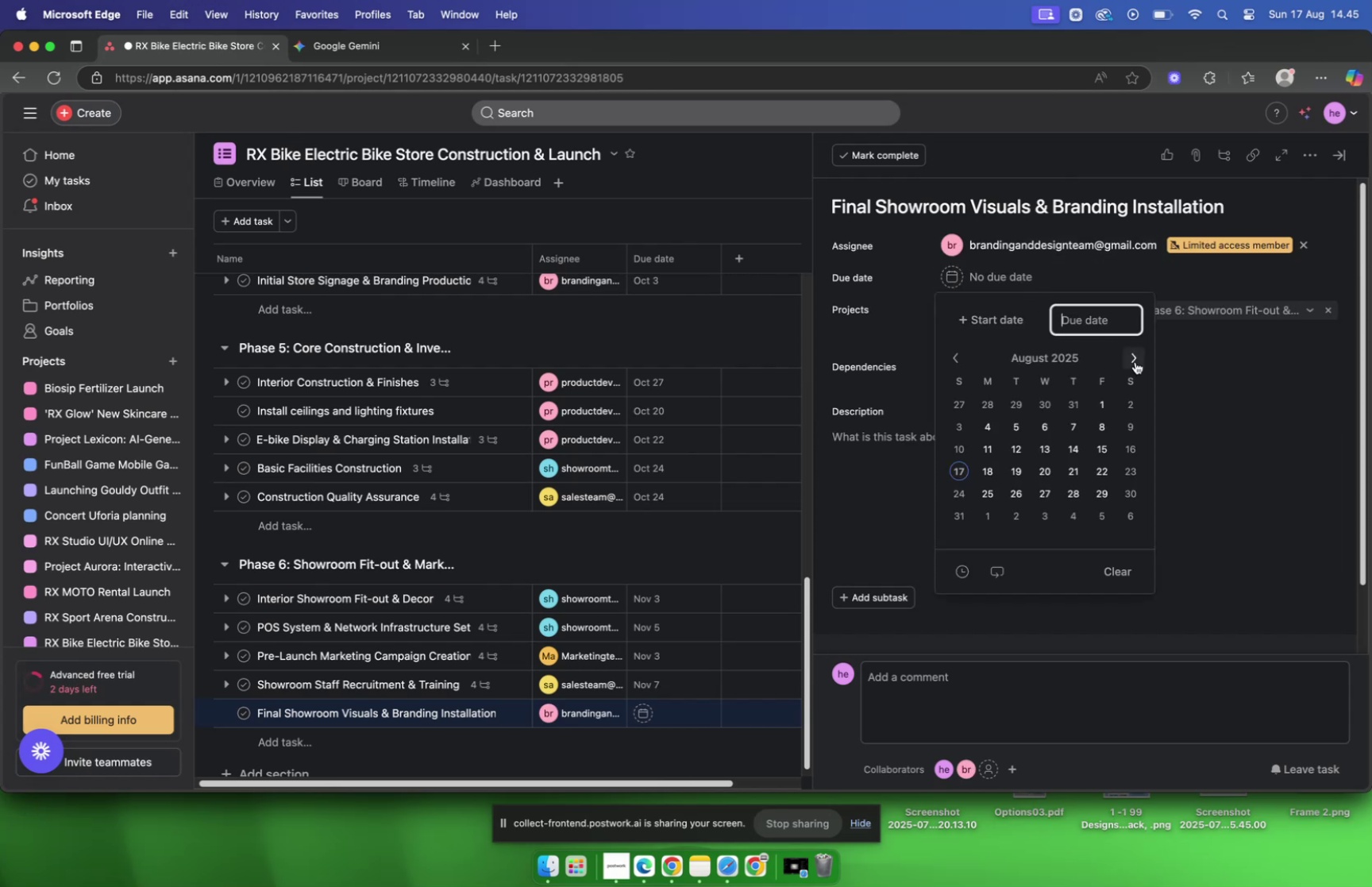 
left_click([1097, 420])
 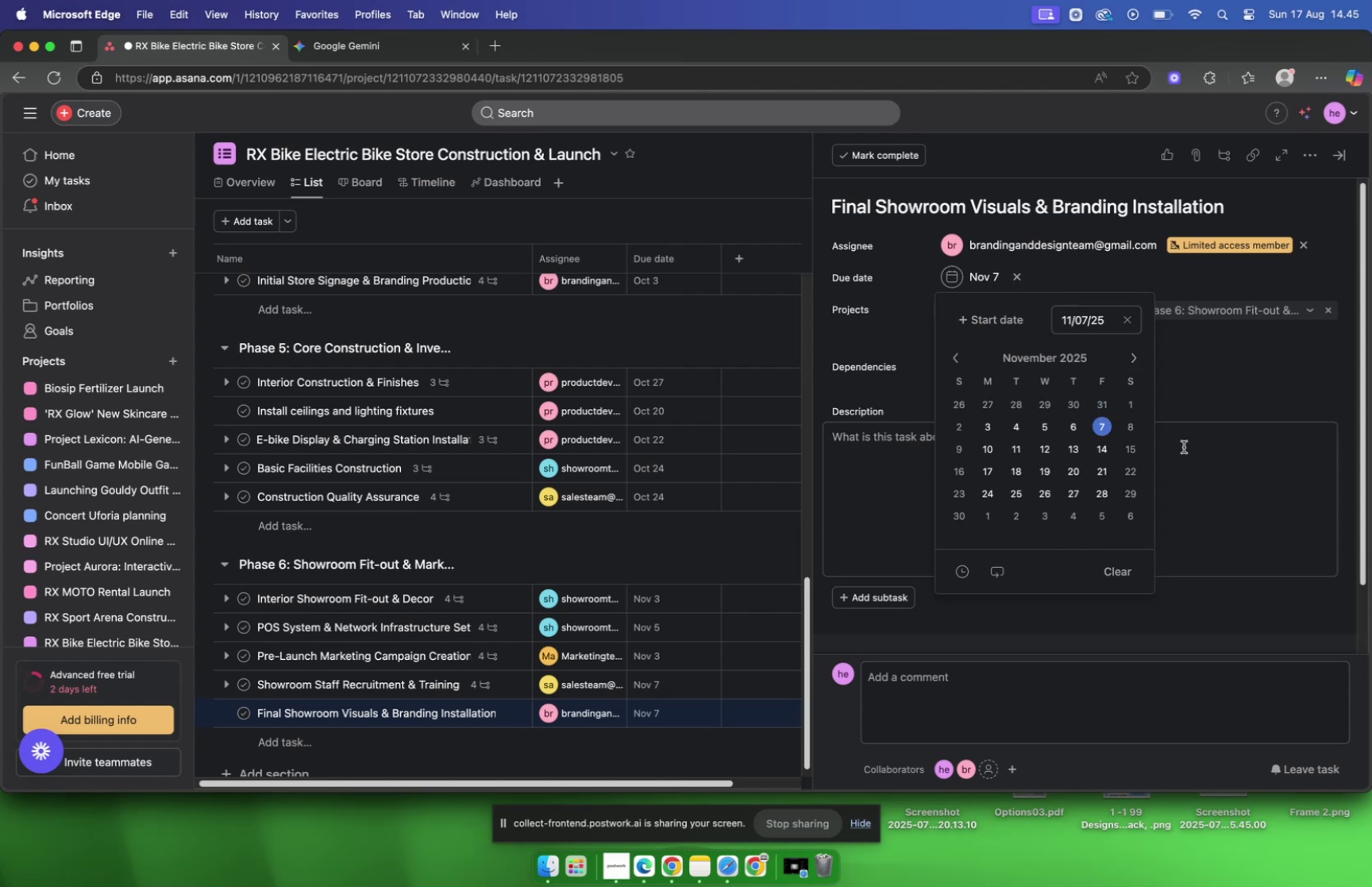 
left_click([1184, 446])
 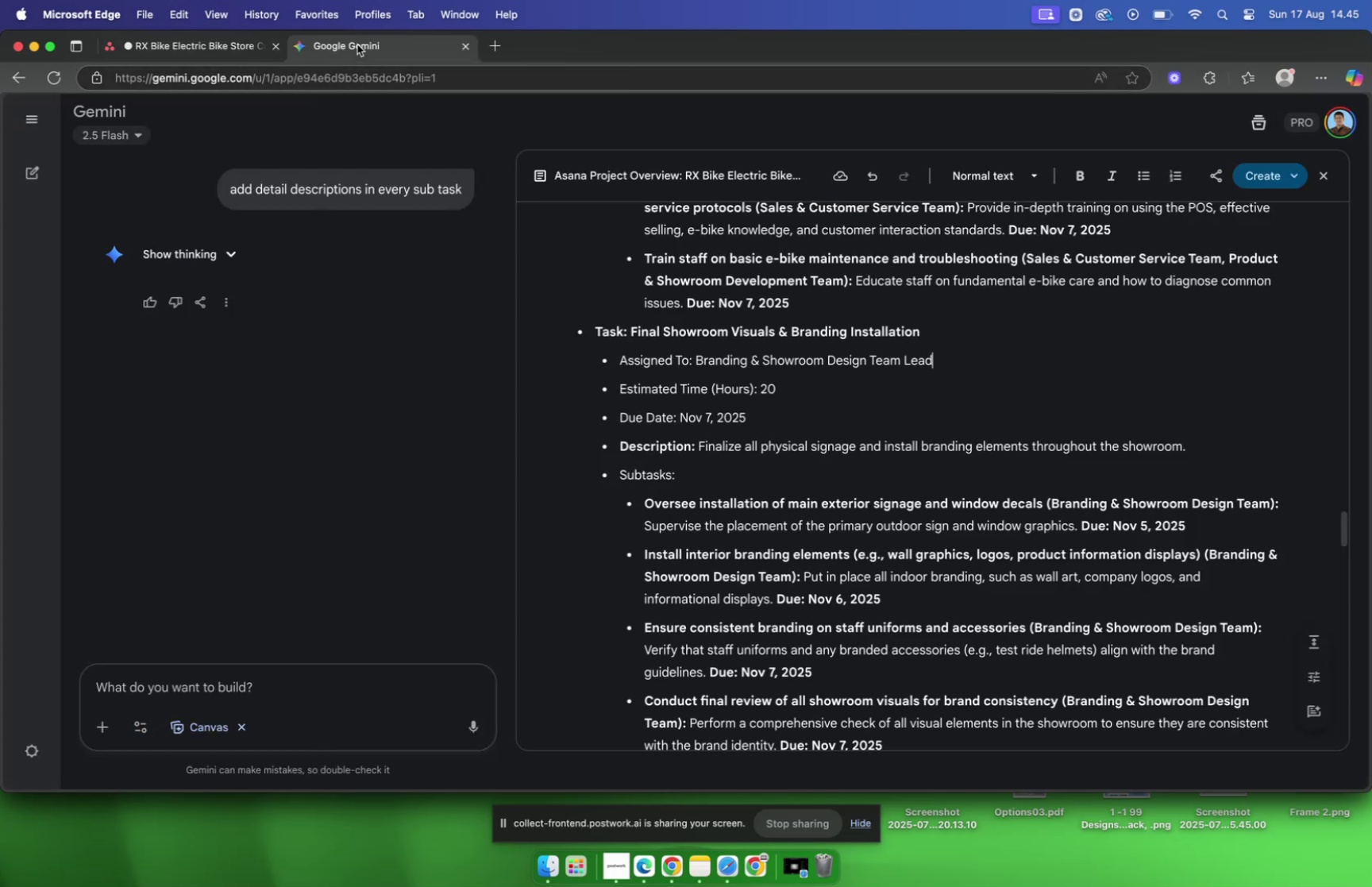 
wait(10.43)
 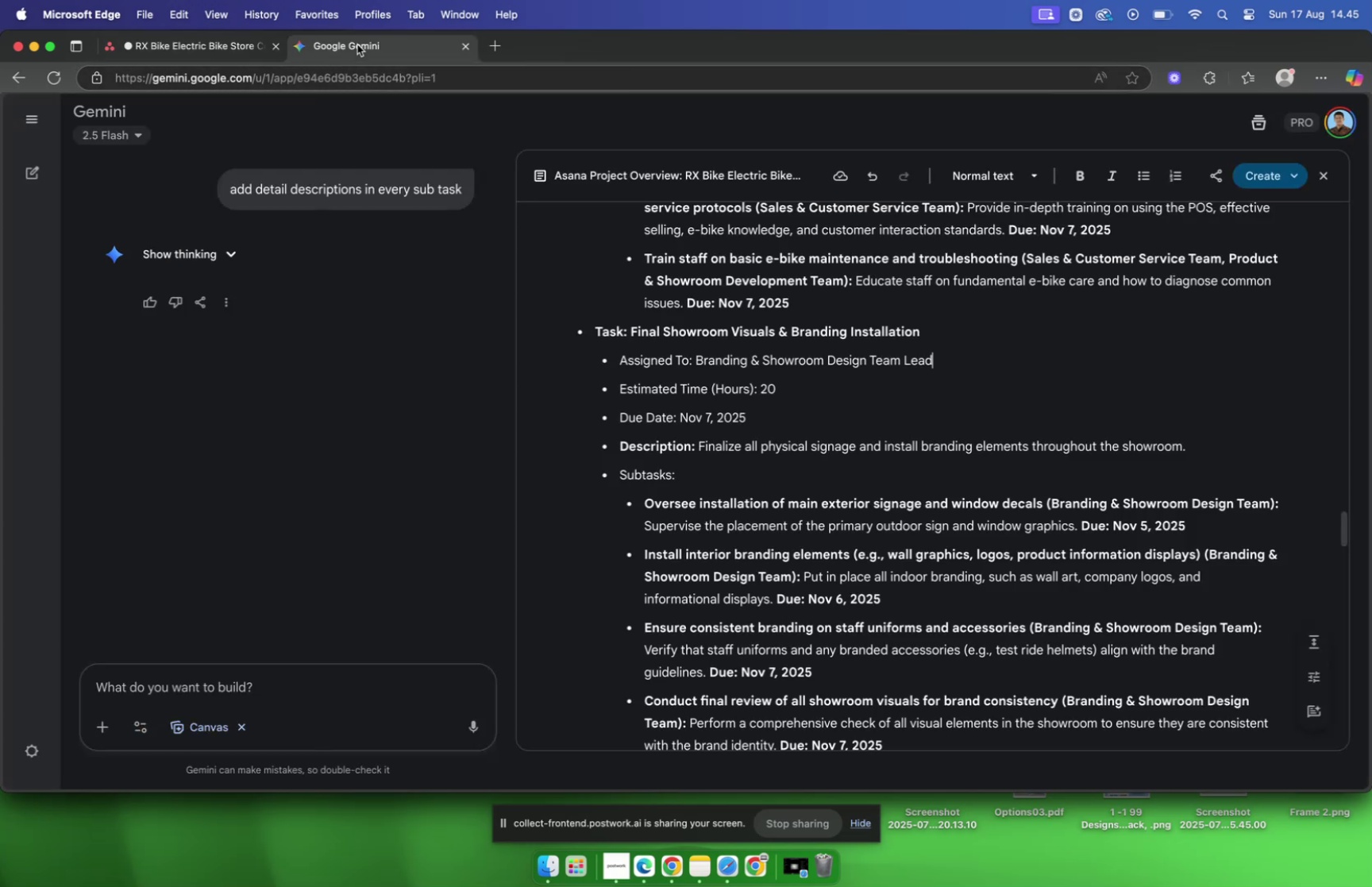 
scroll: coordinate [873, 474], scroll_direction: down, amount: 4.0
 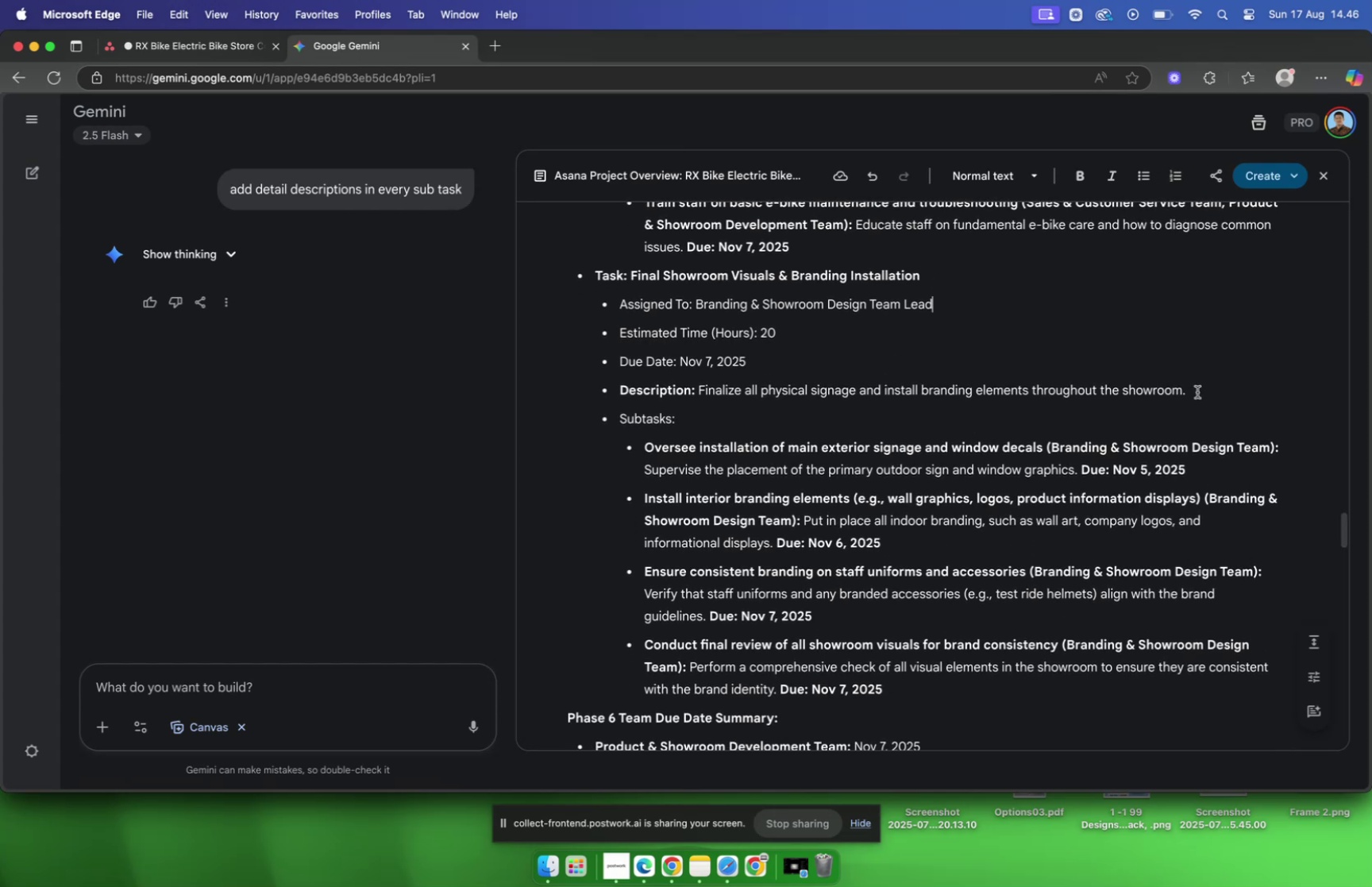 
left_click_drag(start_coordinate=[1198, 390], to_coordinate=[699, 395])
 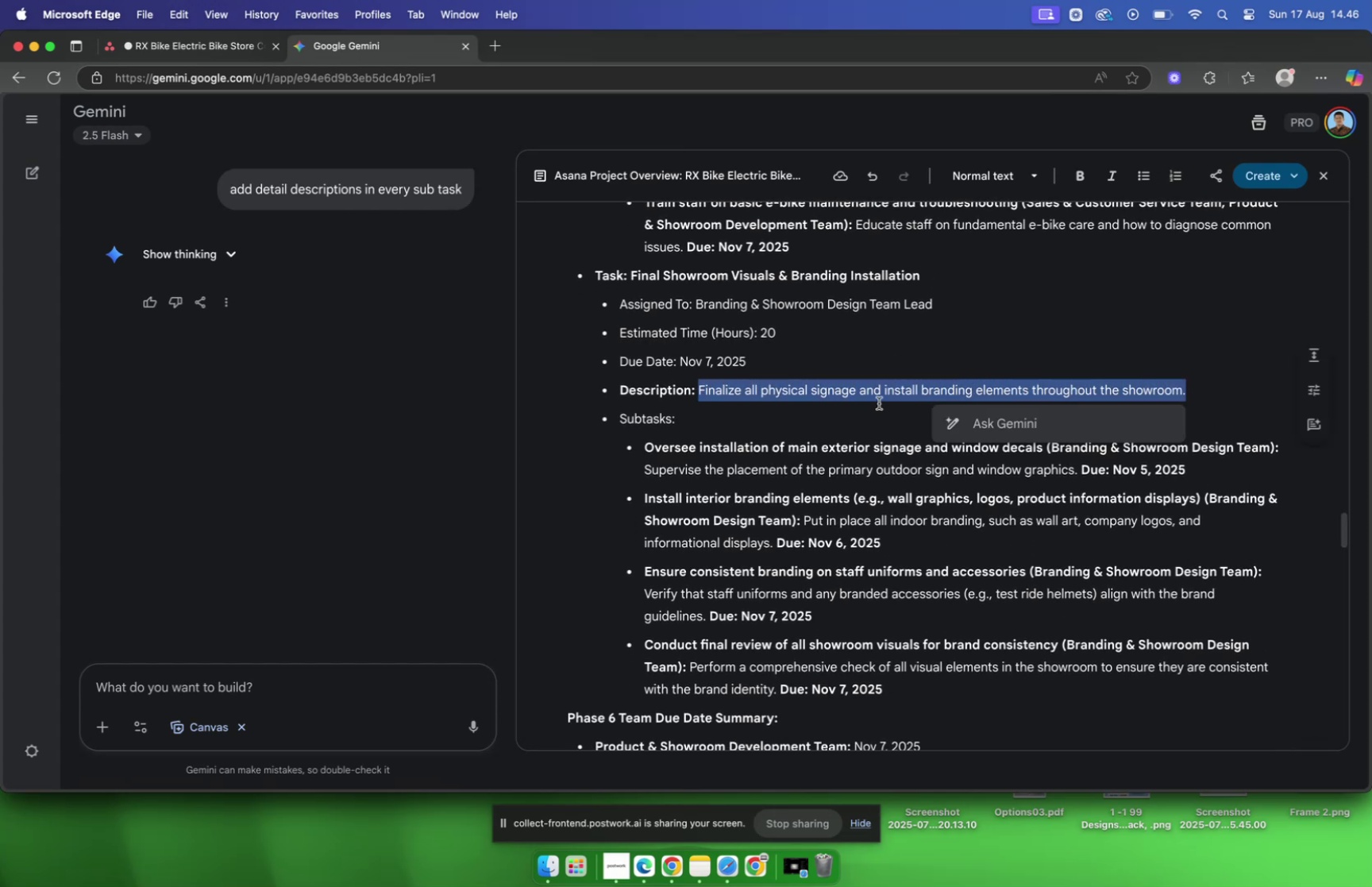 
key(Meta+C)
 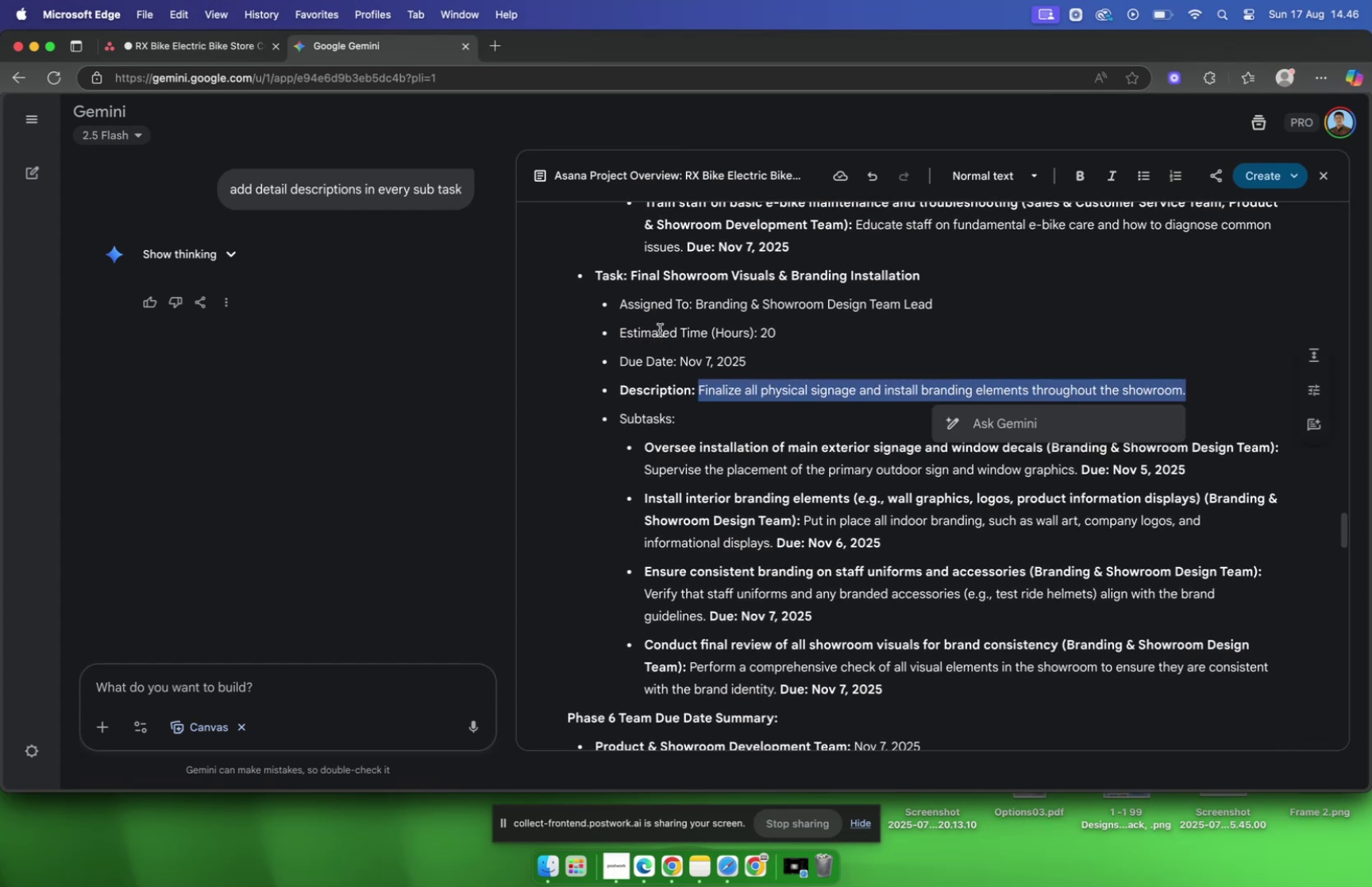 
mouse_move([199, 67])
 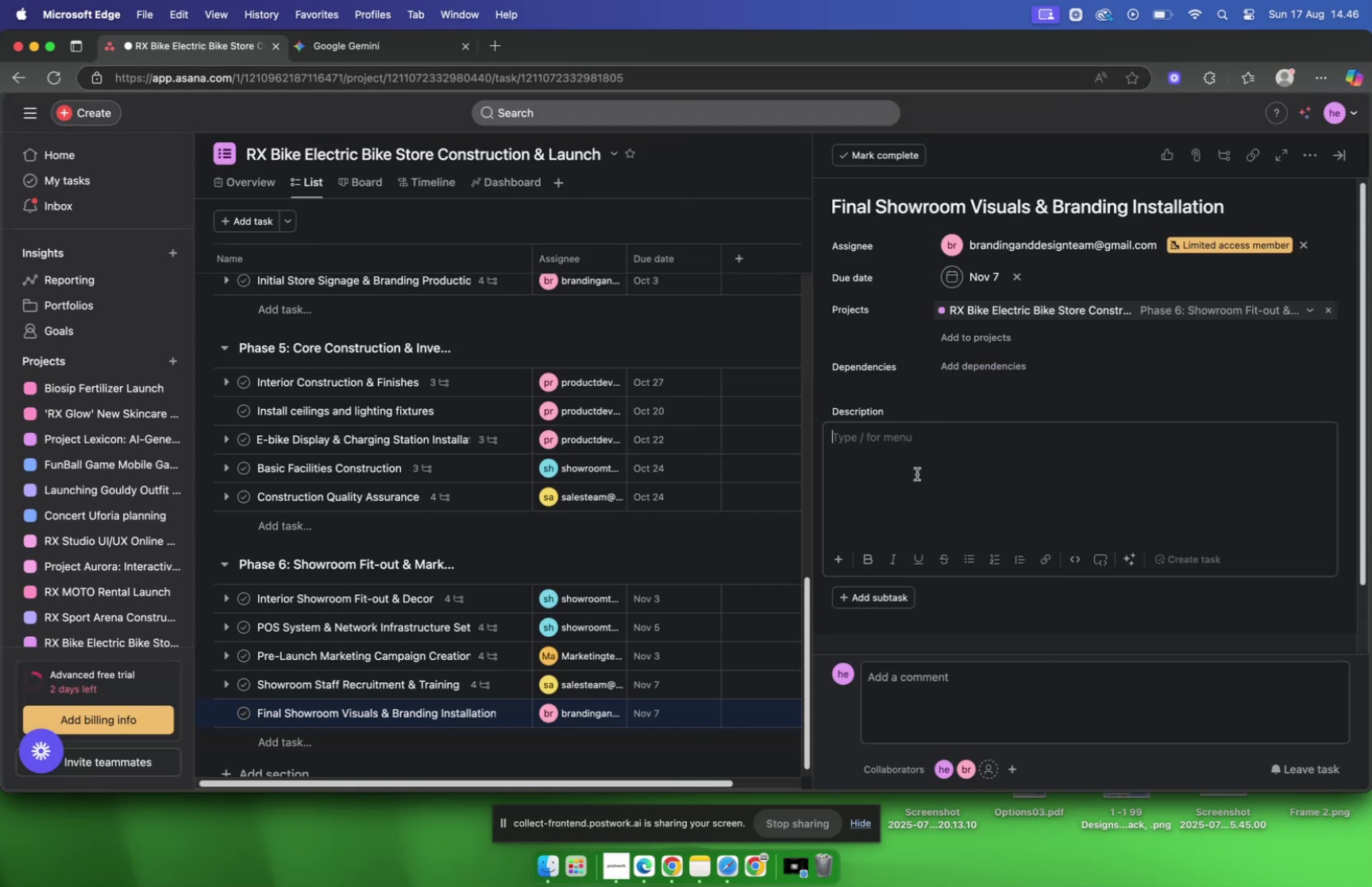 
left_click([916, 474])
 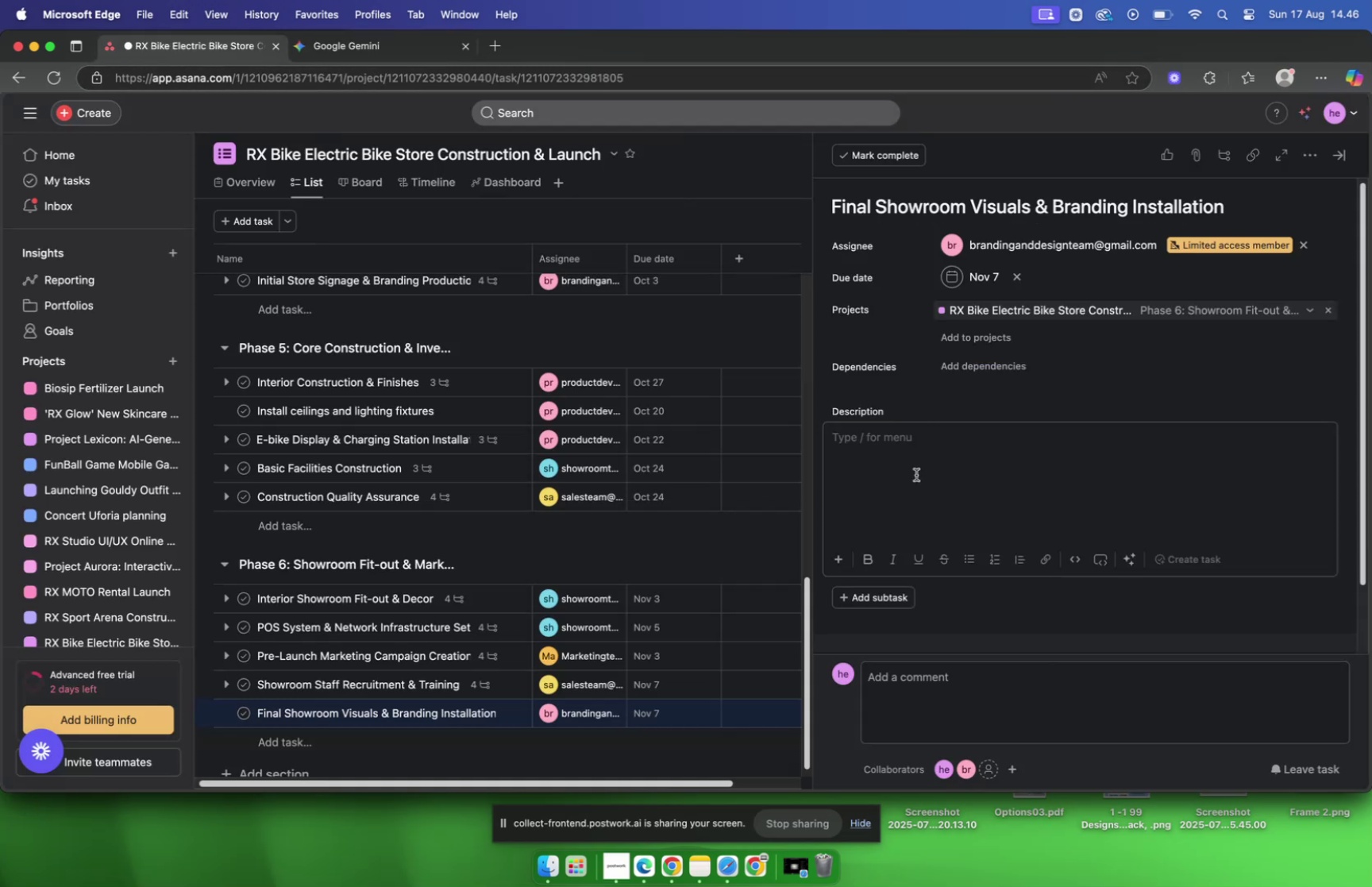 
key(Meta+V)
 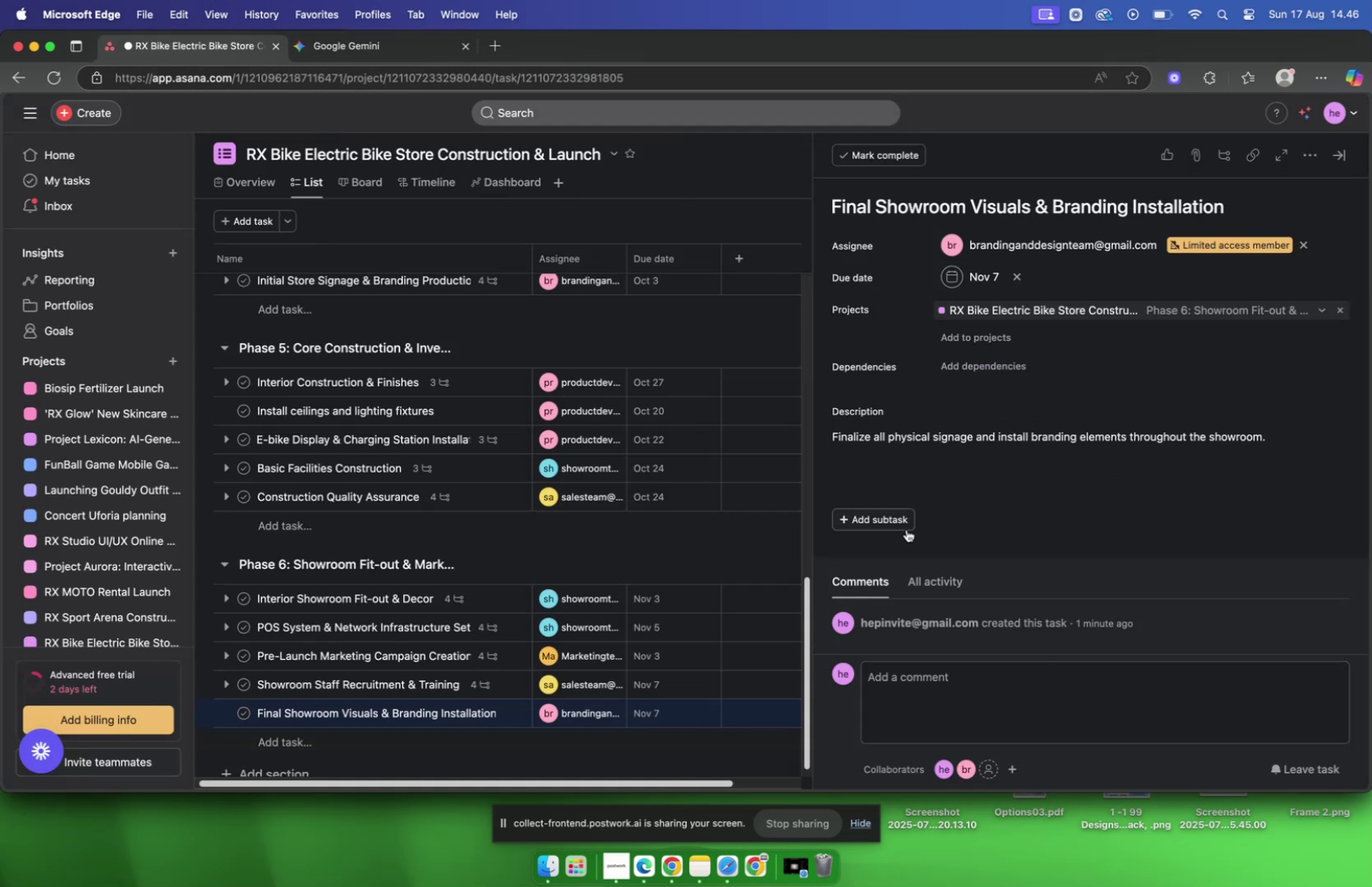 
left_click([889, 517])
 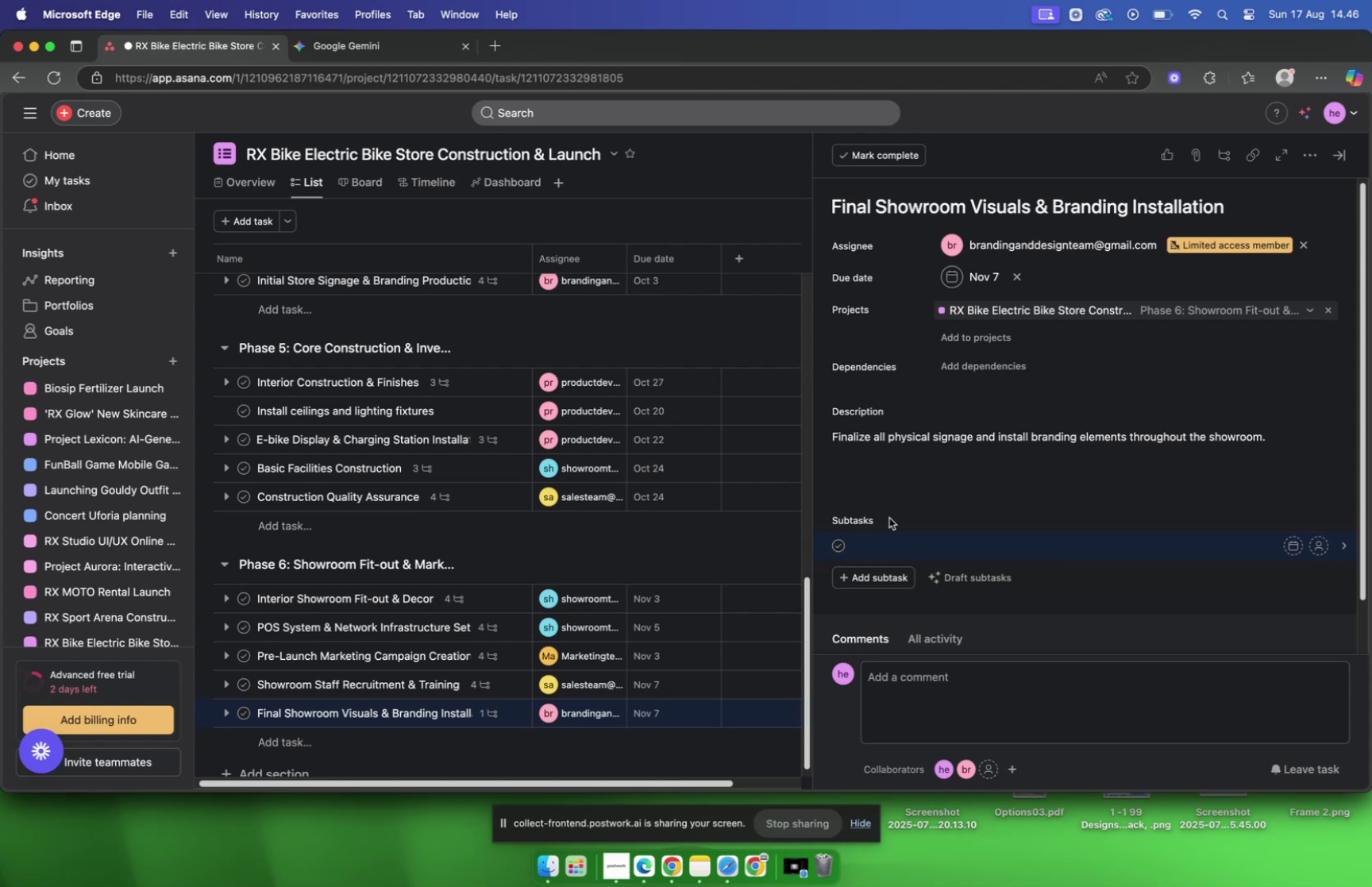 
wait(14.76)
 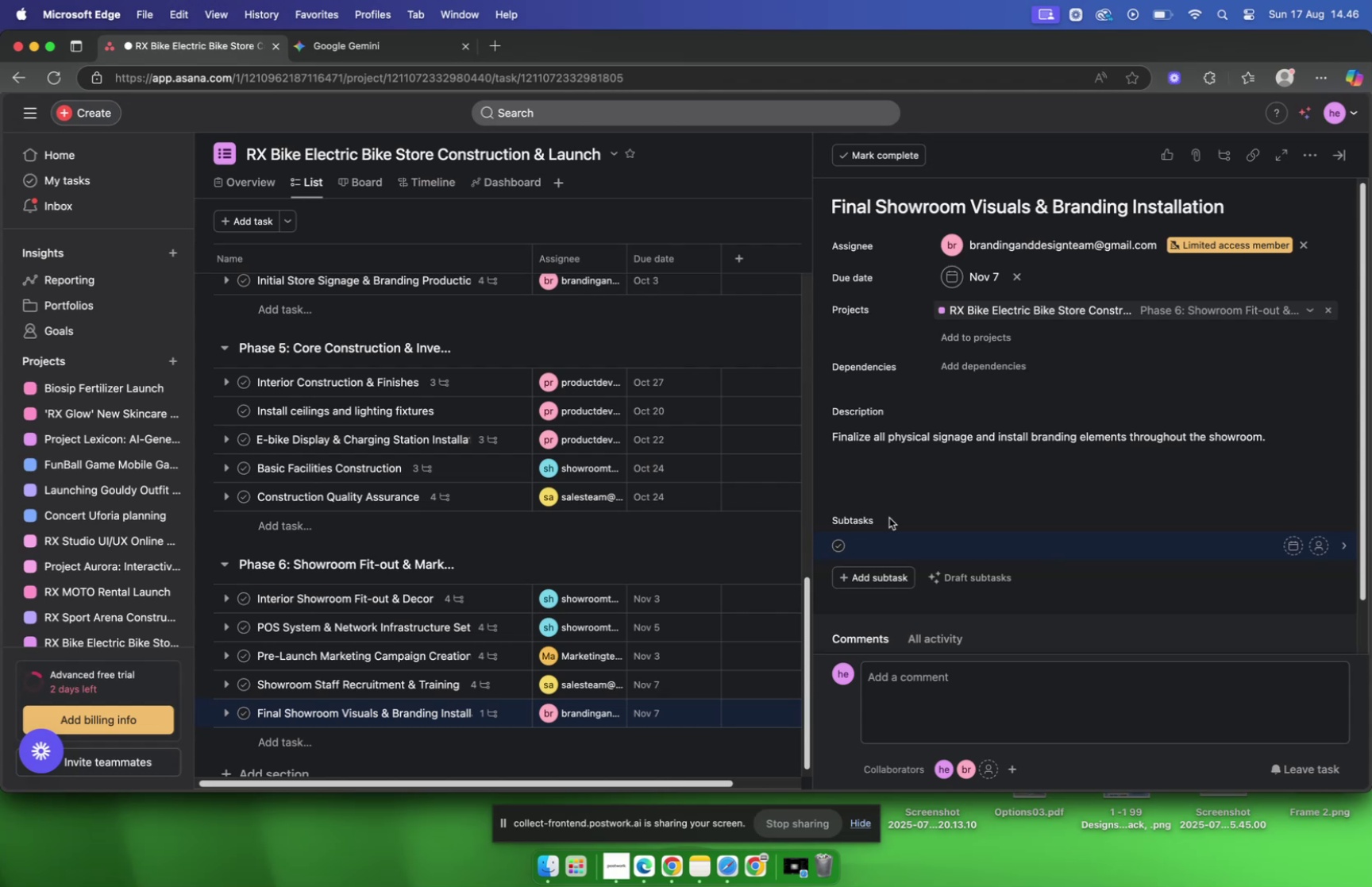 
left_click([347, 52])
 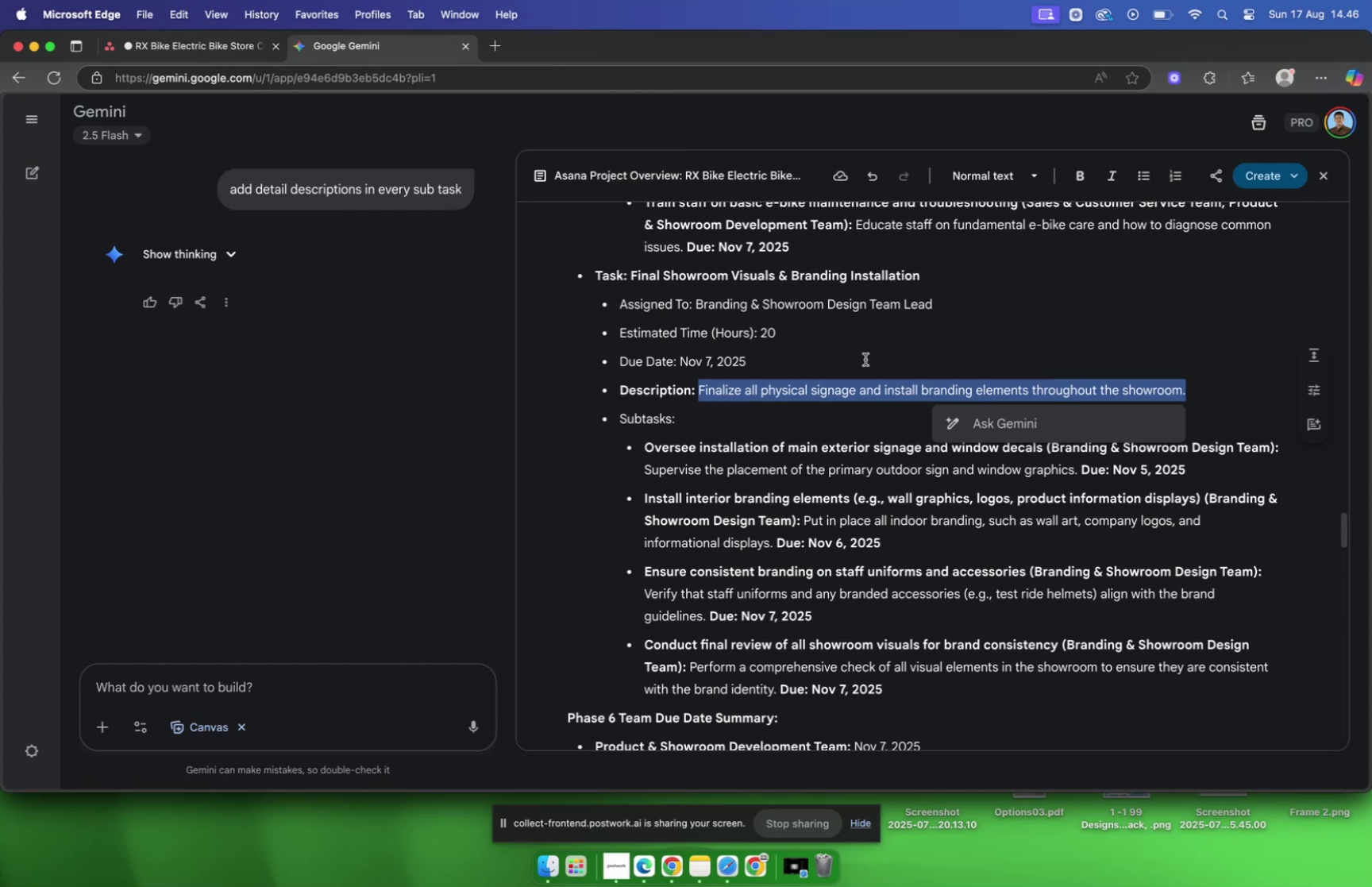 
scroll: coordinate [842, 354], scroll_direction: down, amount: 5.0
 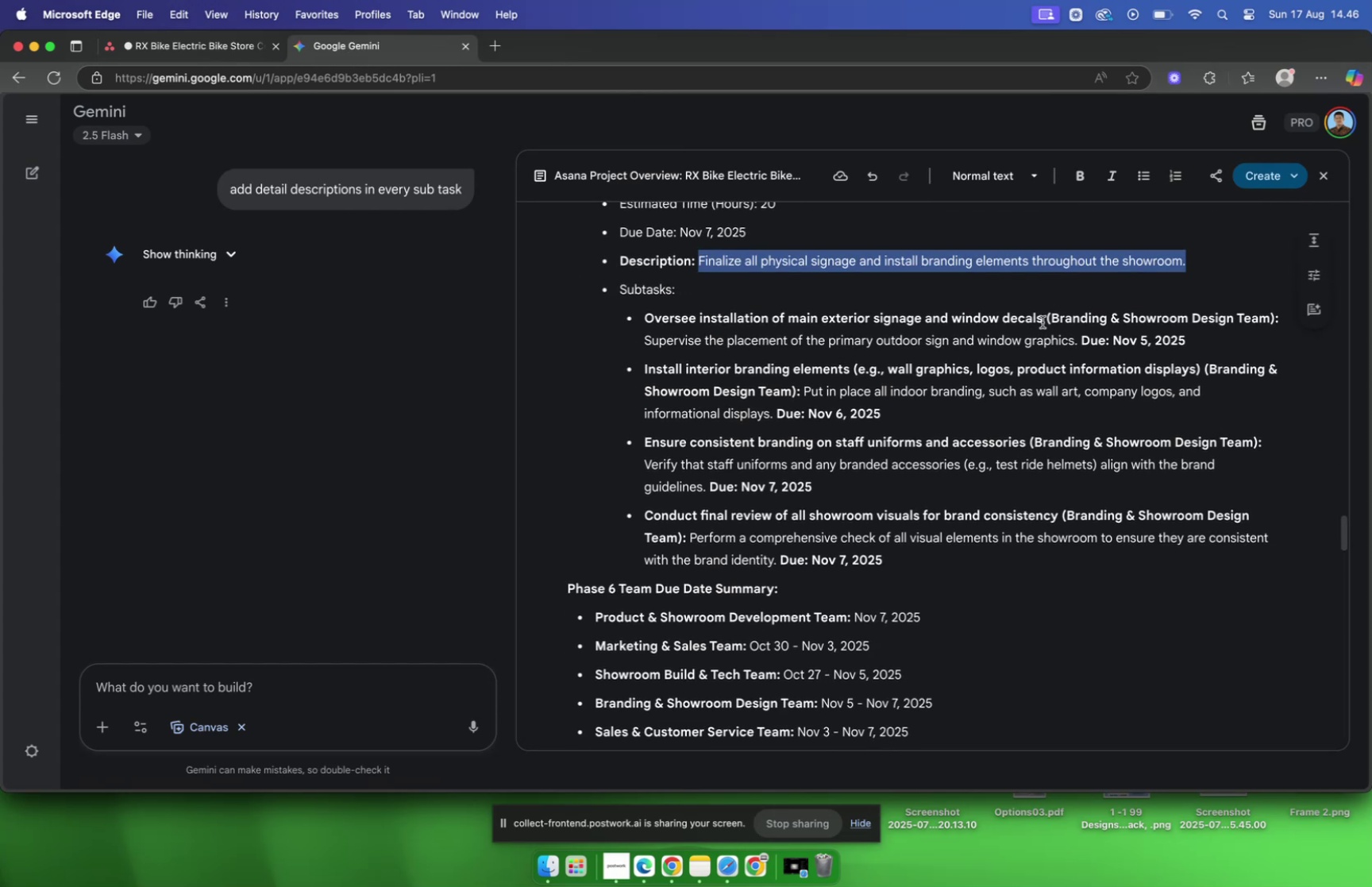 
left_click_drag(start_coordinate=[1041, 322], to_coordinate=[648, 326])
 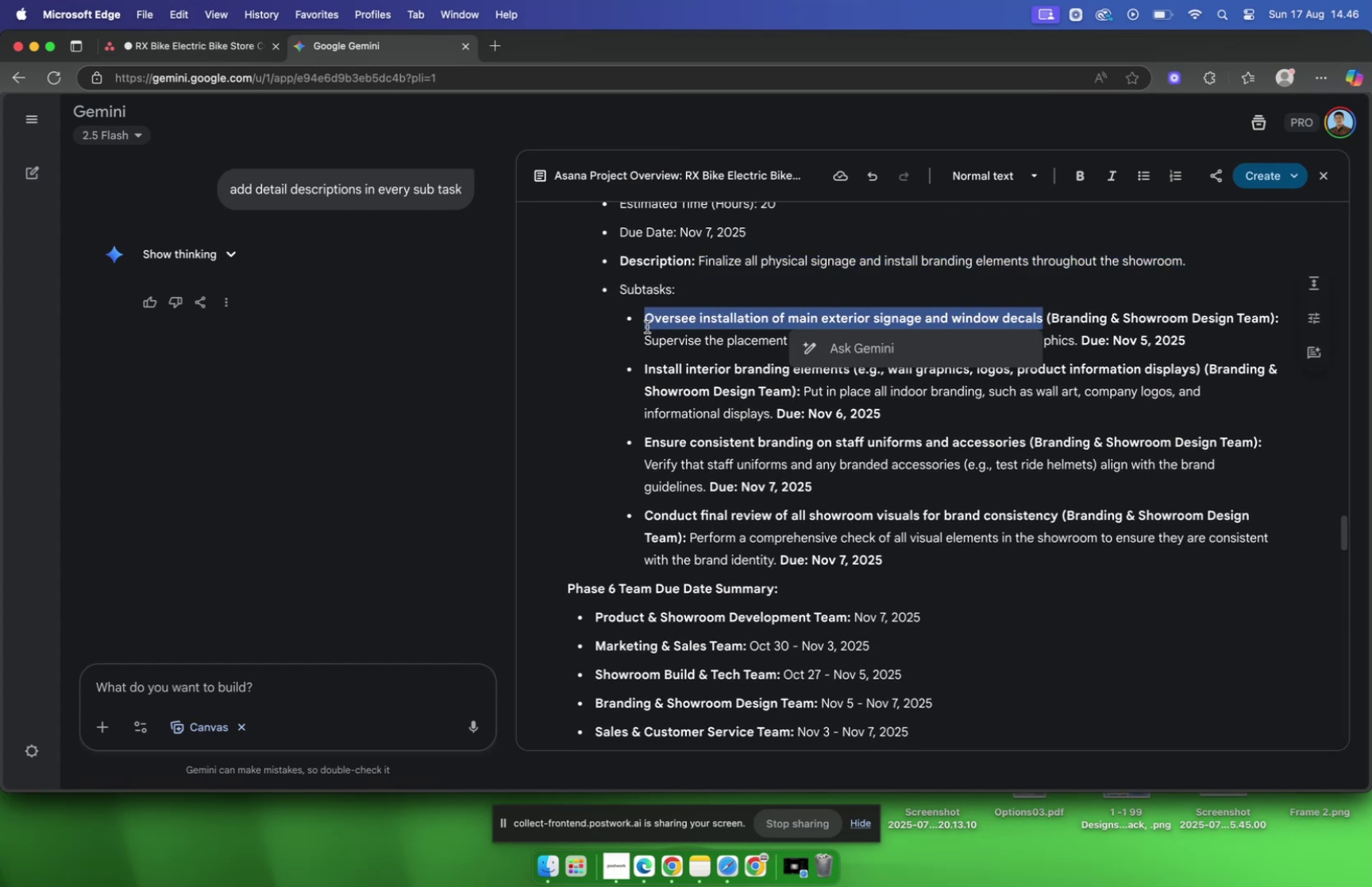 
key(Meta+C)
 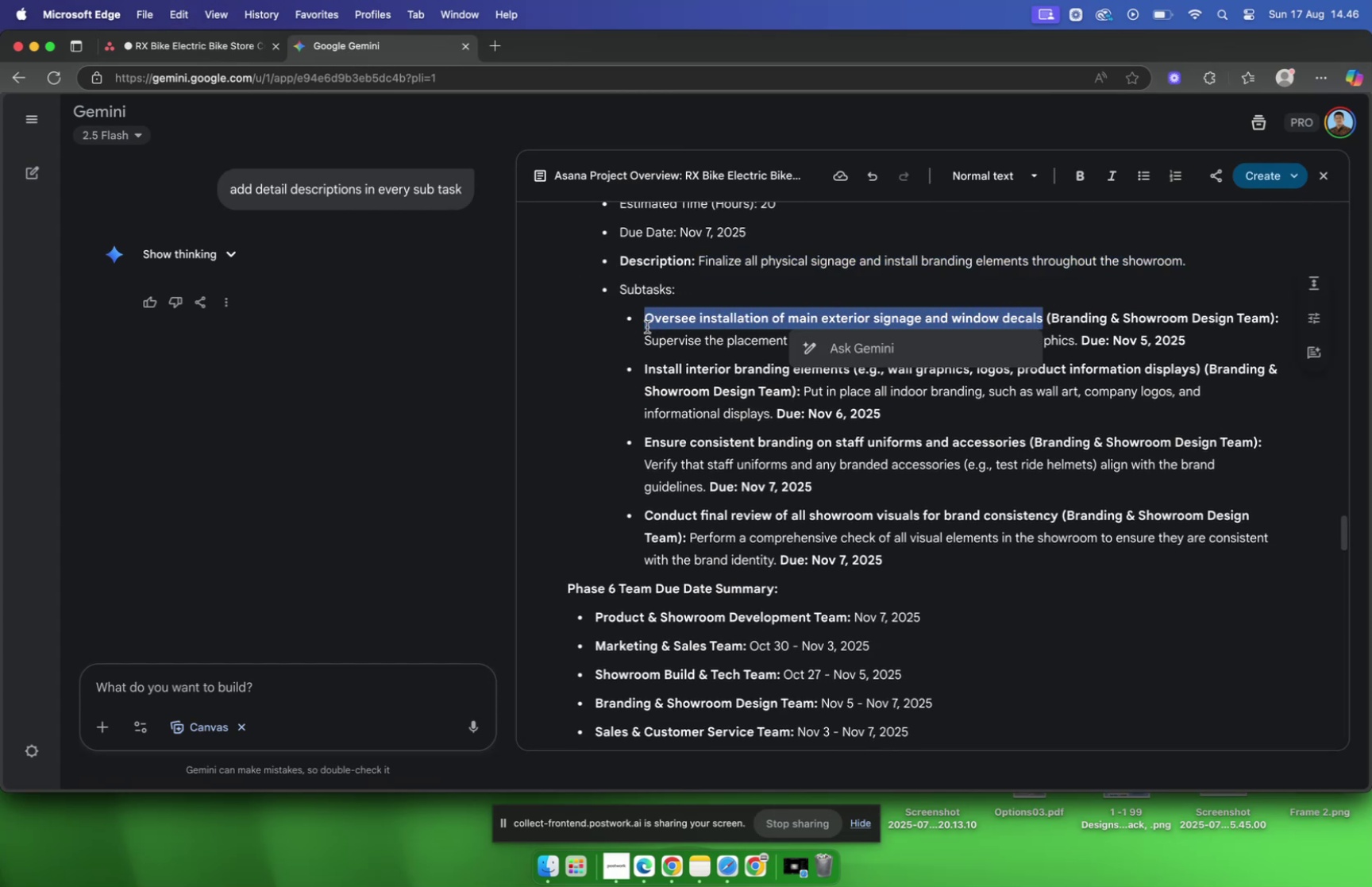 
key(Meta+C)
 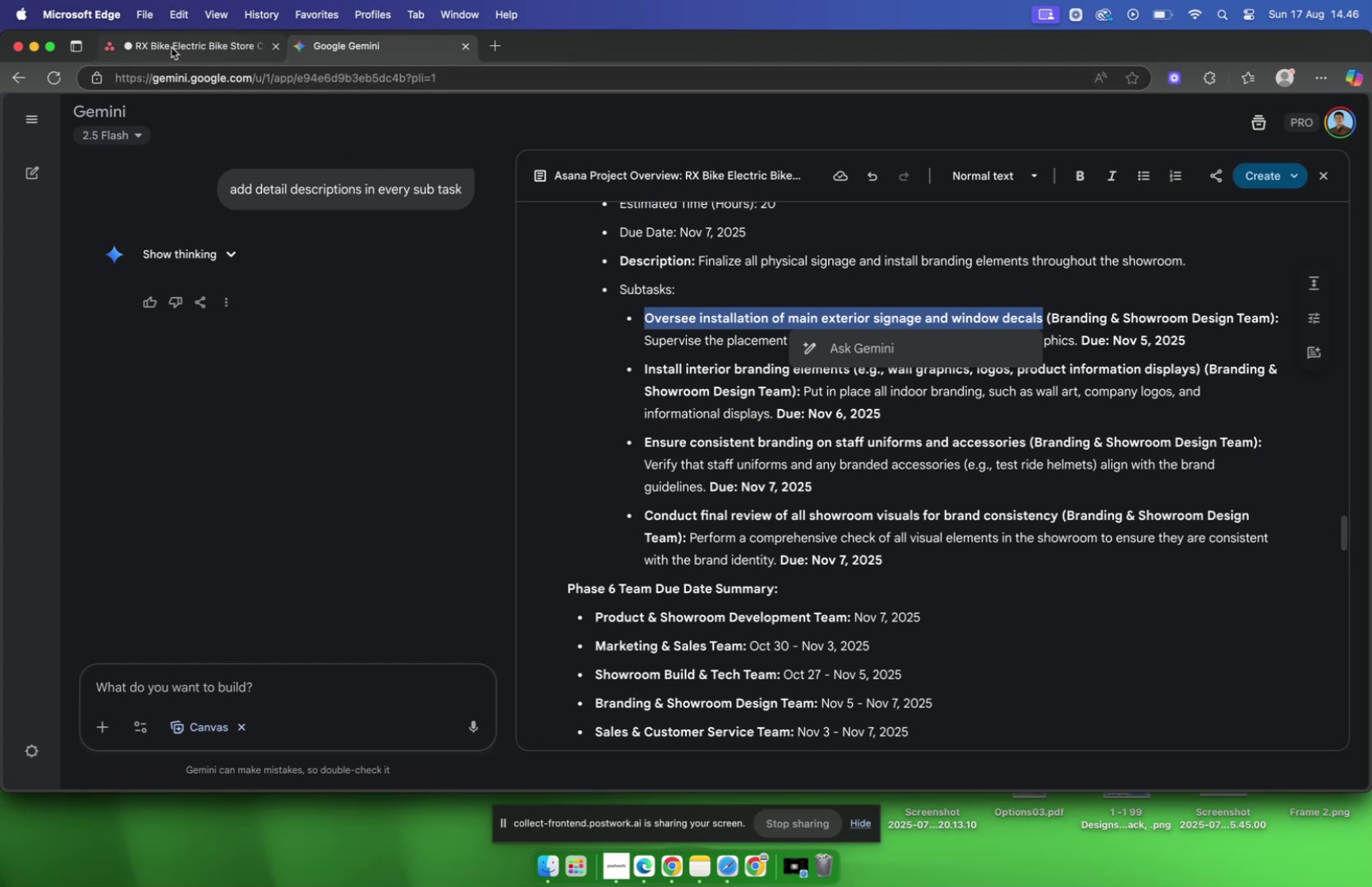 
wait(6.36)
 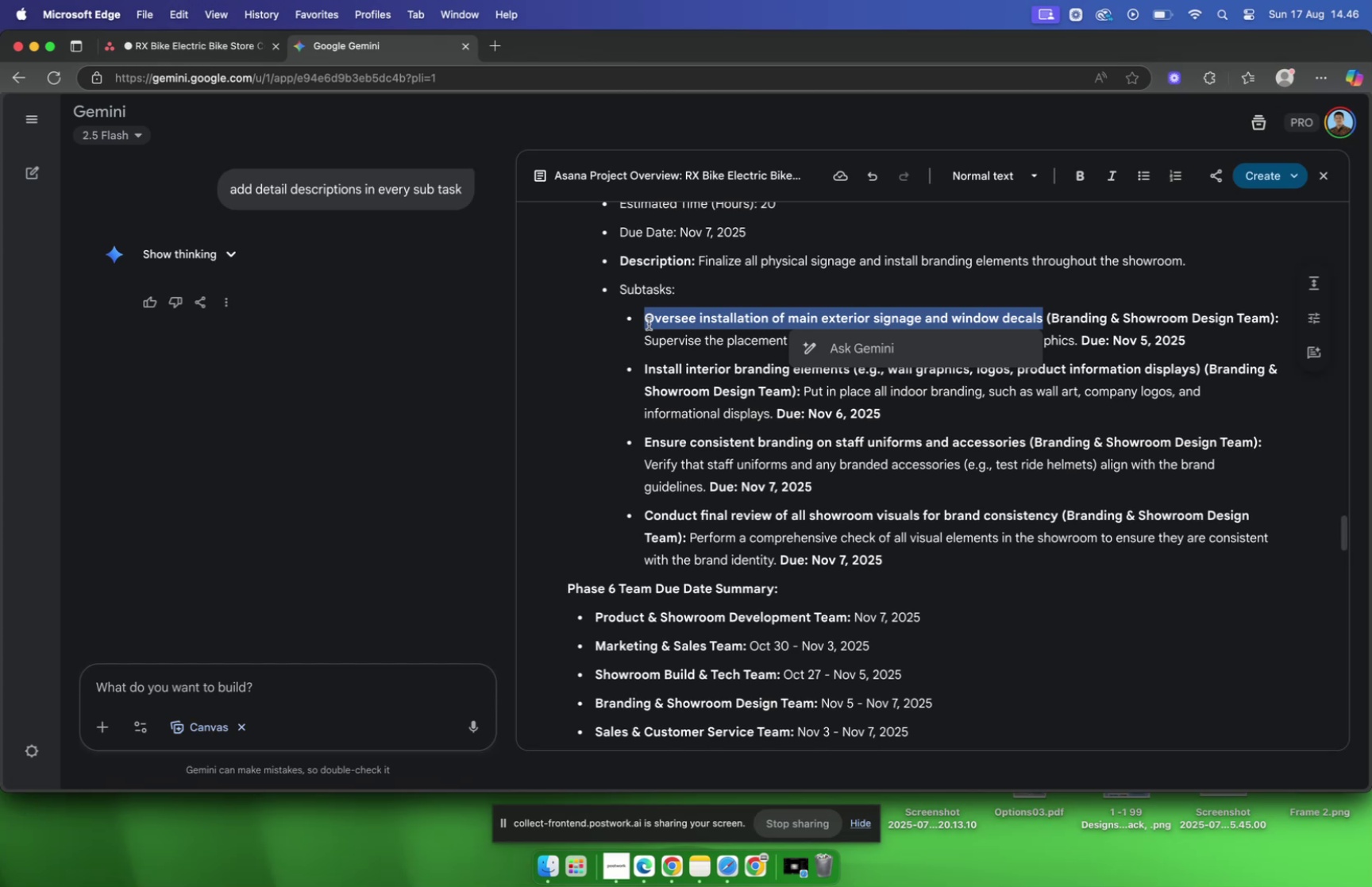 
left_click([171, 48])
 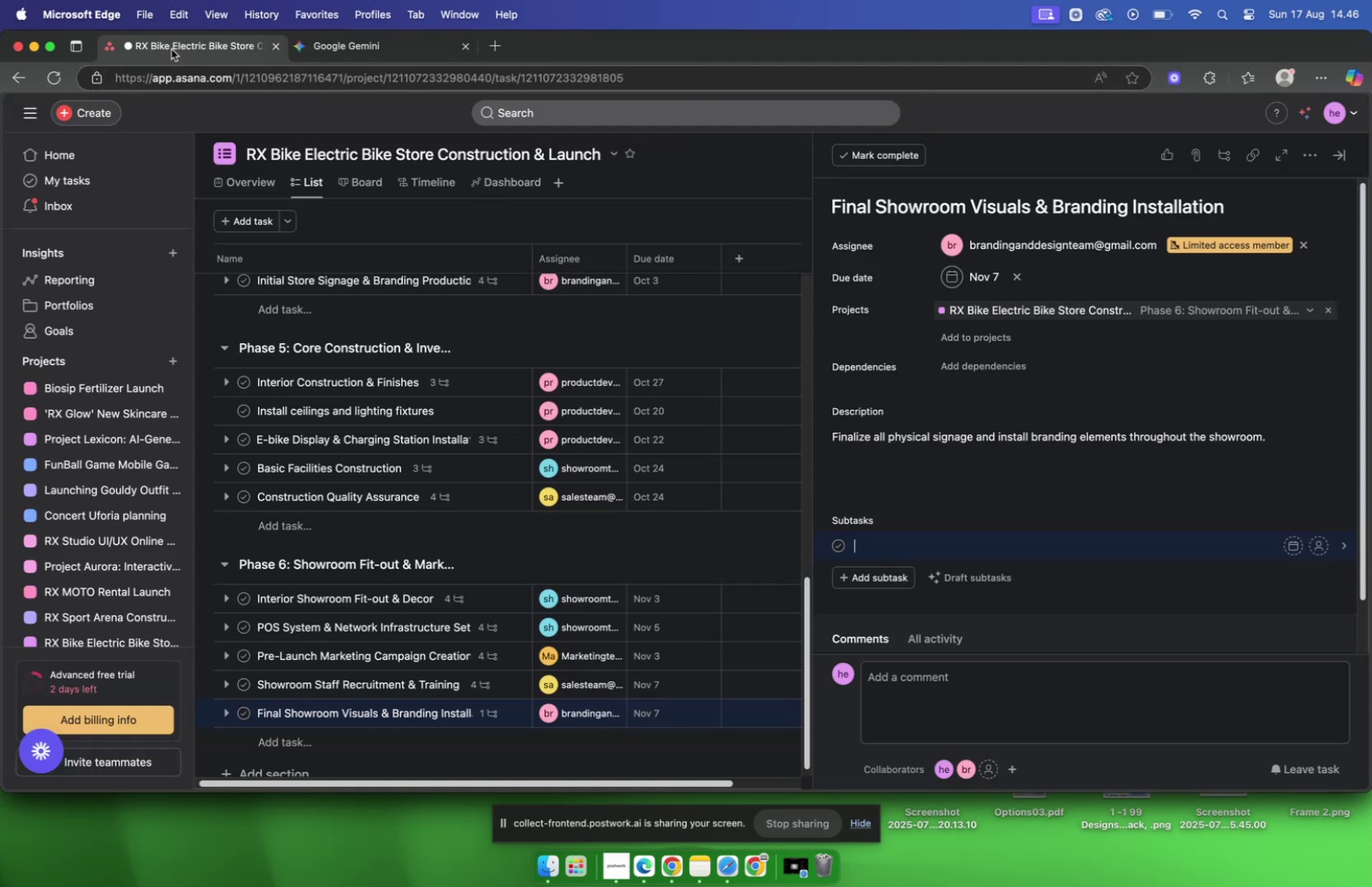 
key(Meta+V)
 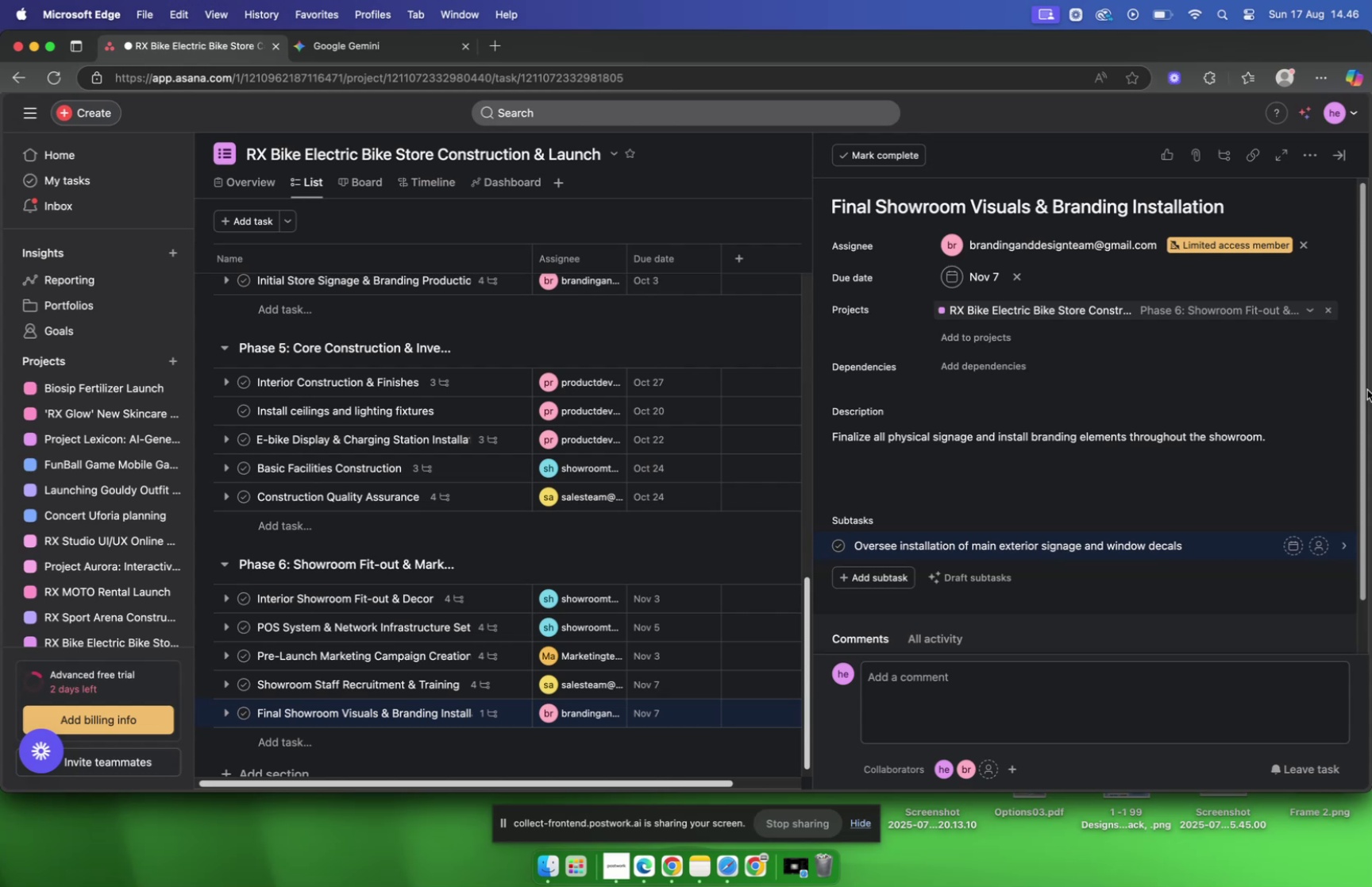 
wait(5.14)
 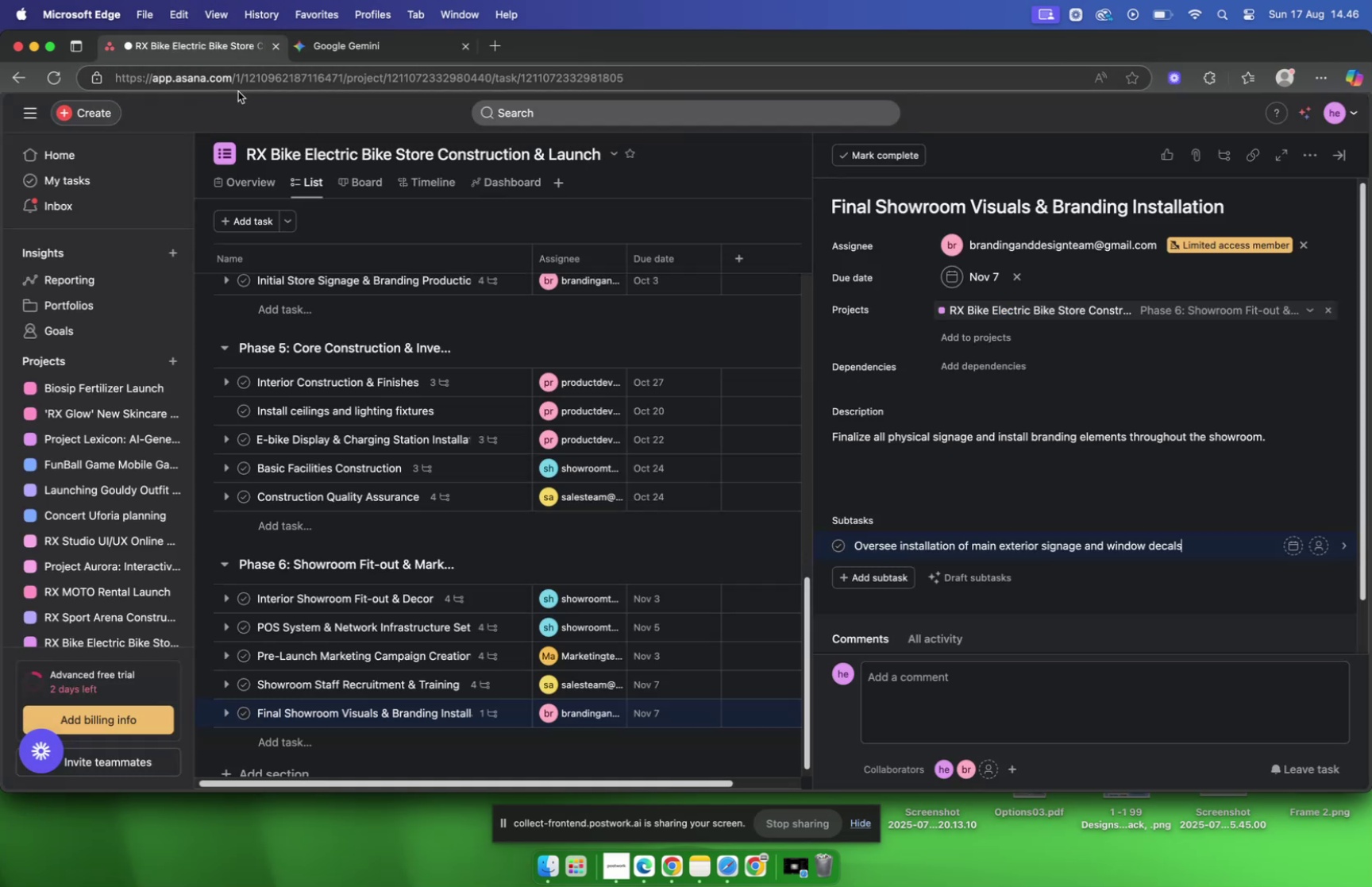 
left_click([1228, 548])
 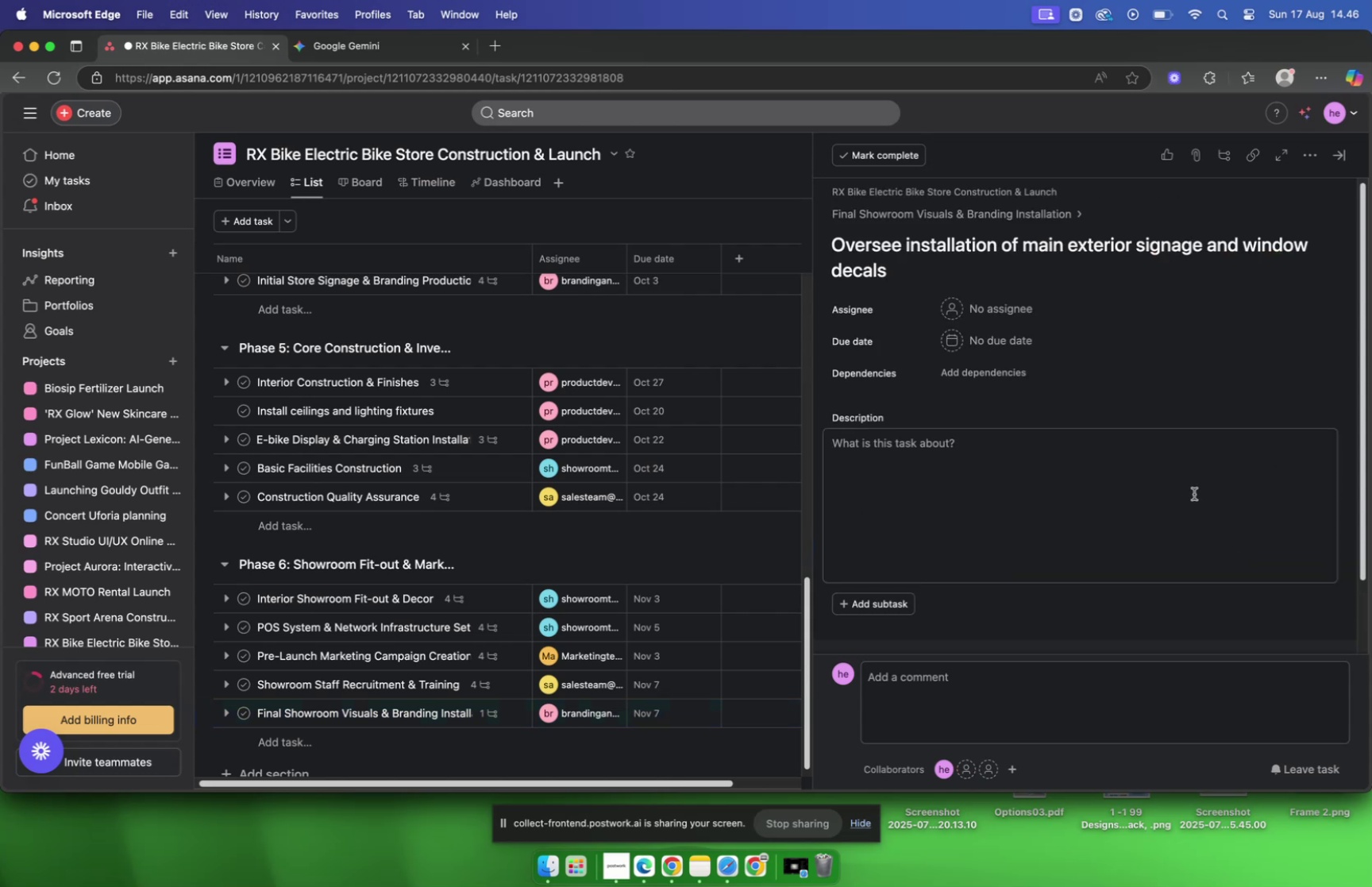 
left_click([383, 52])
 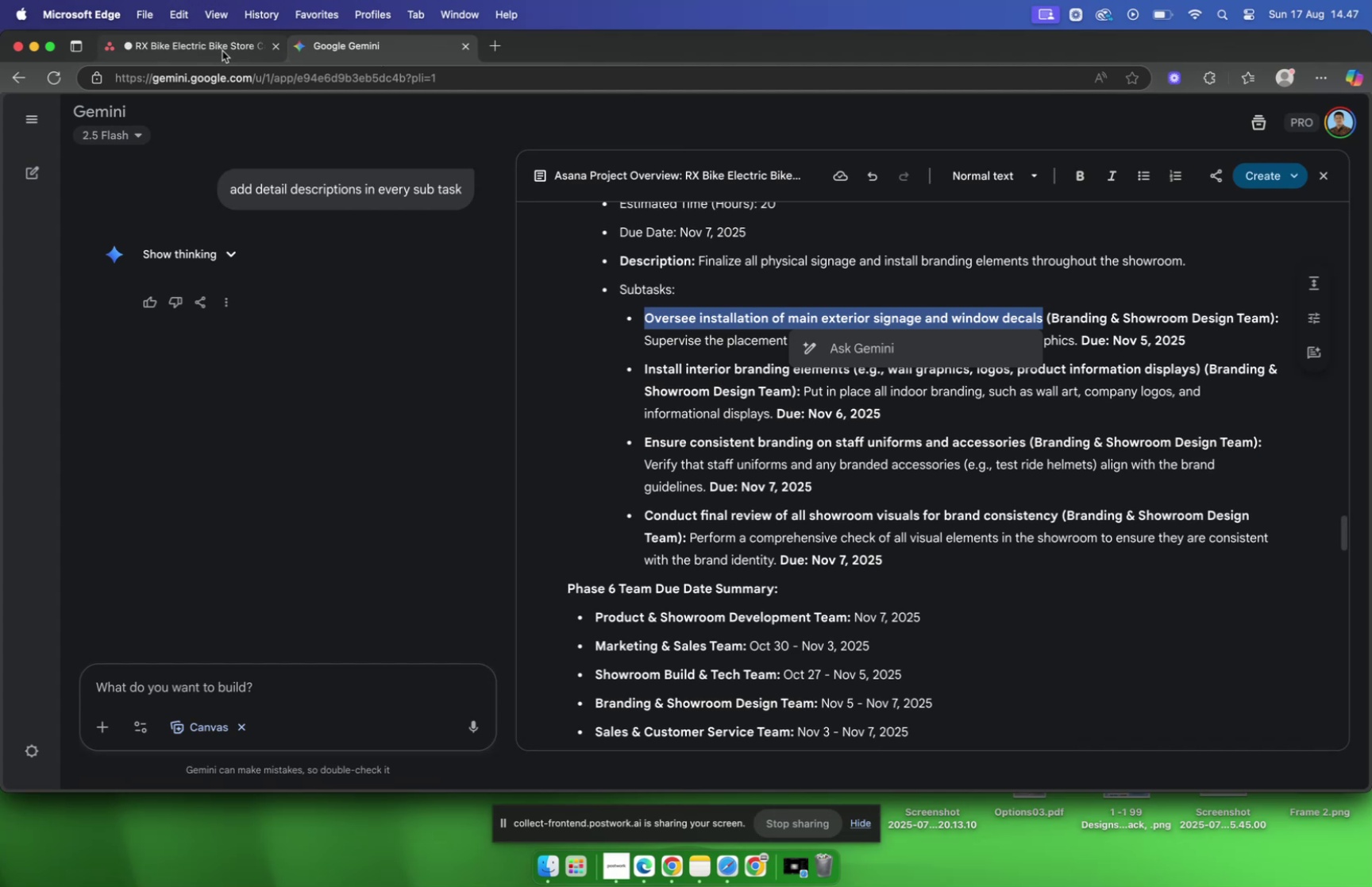 
wait(5.21)
 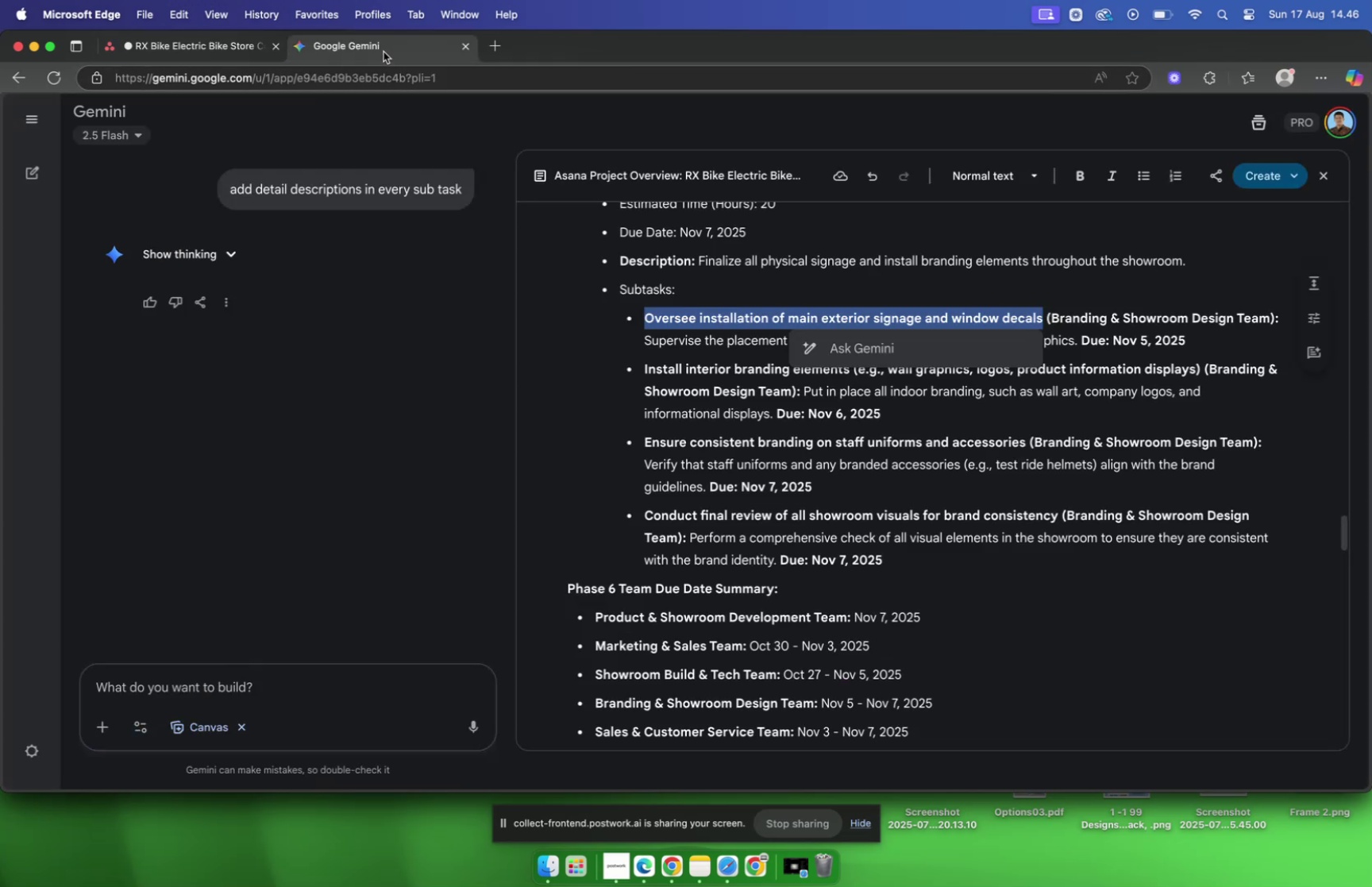 
left_click([222, 51])
 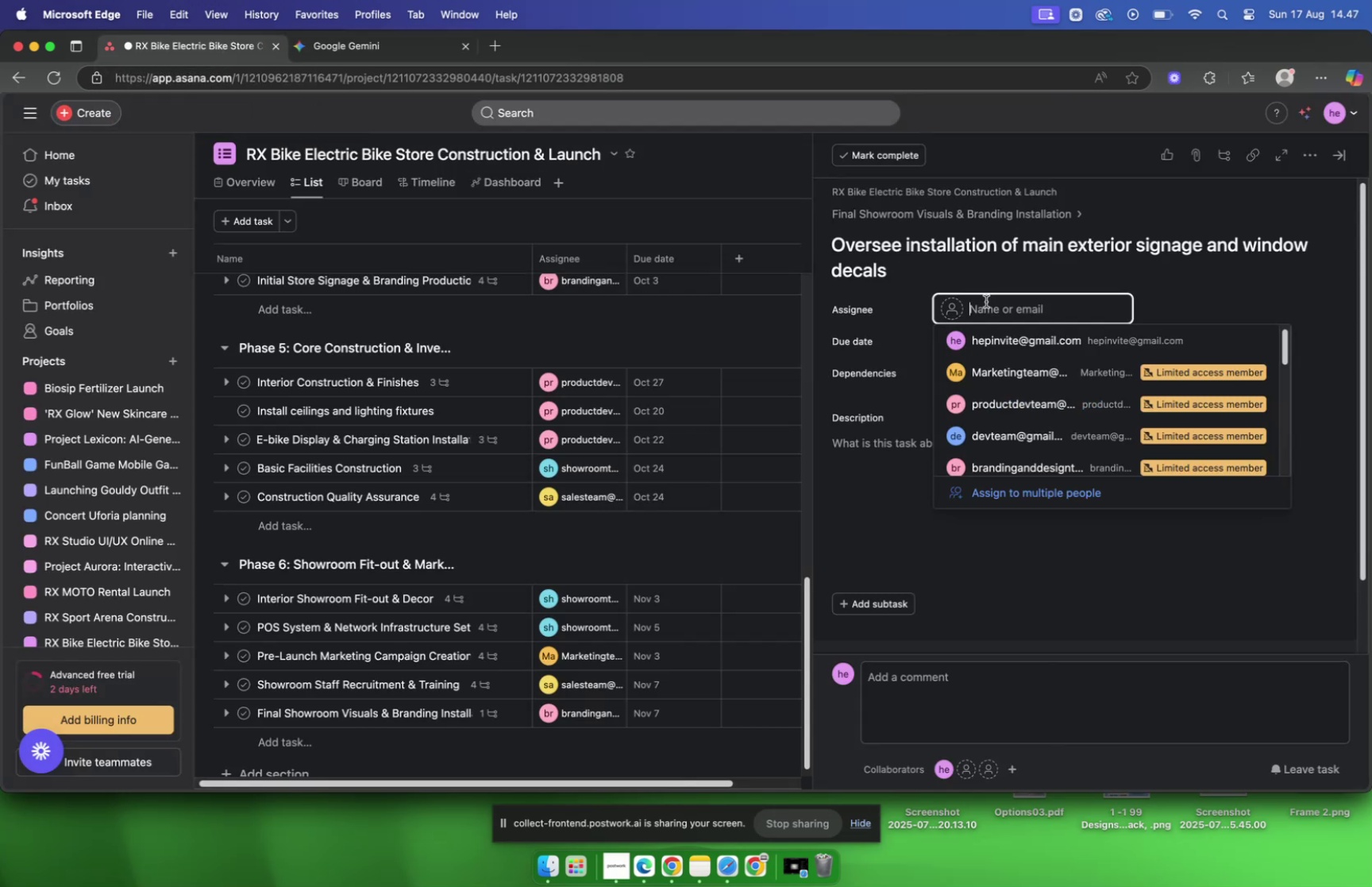 
type(bran)
 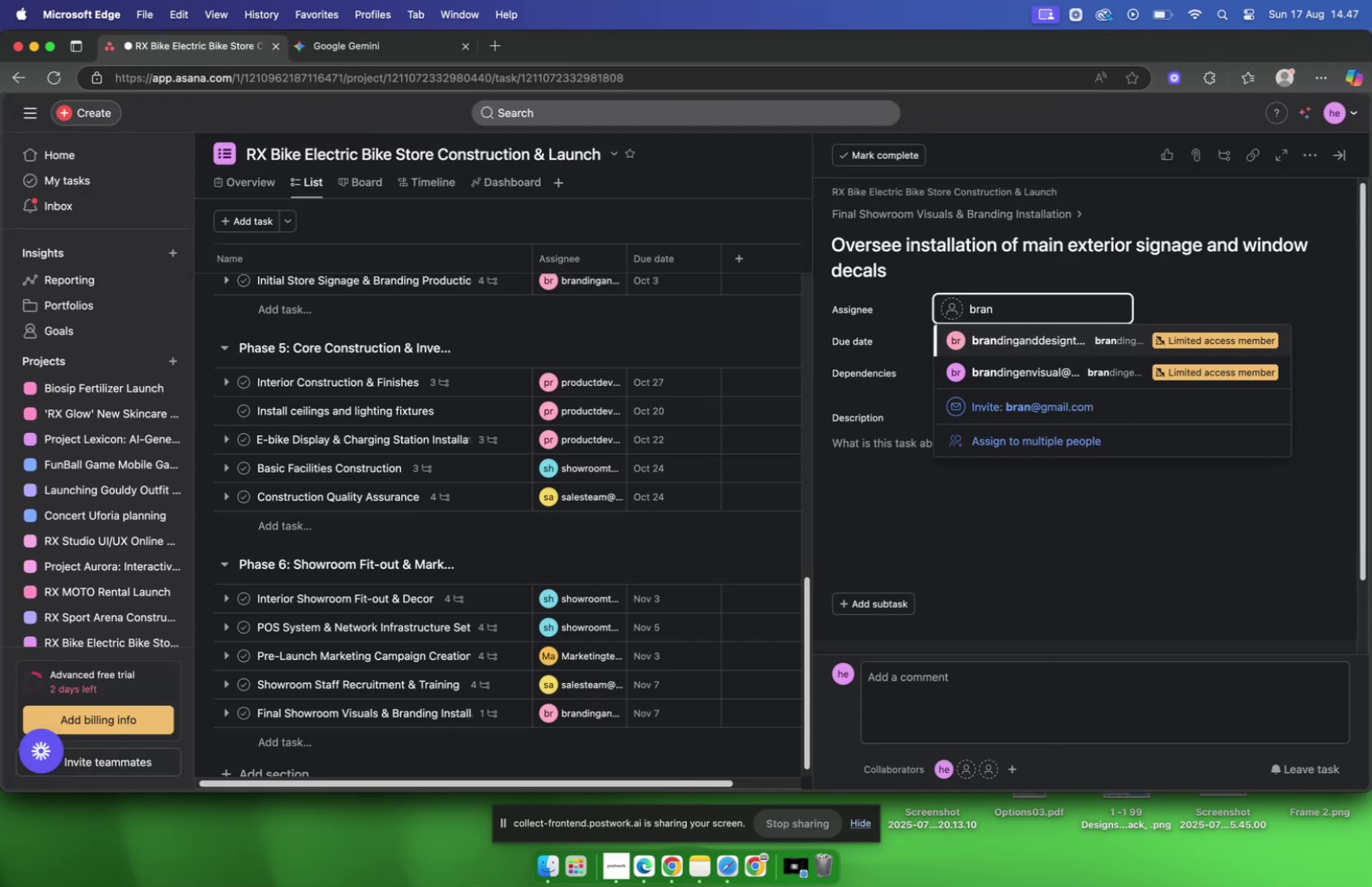 
key(Enter)
 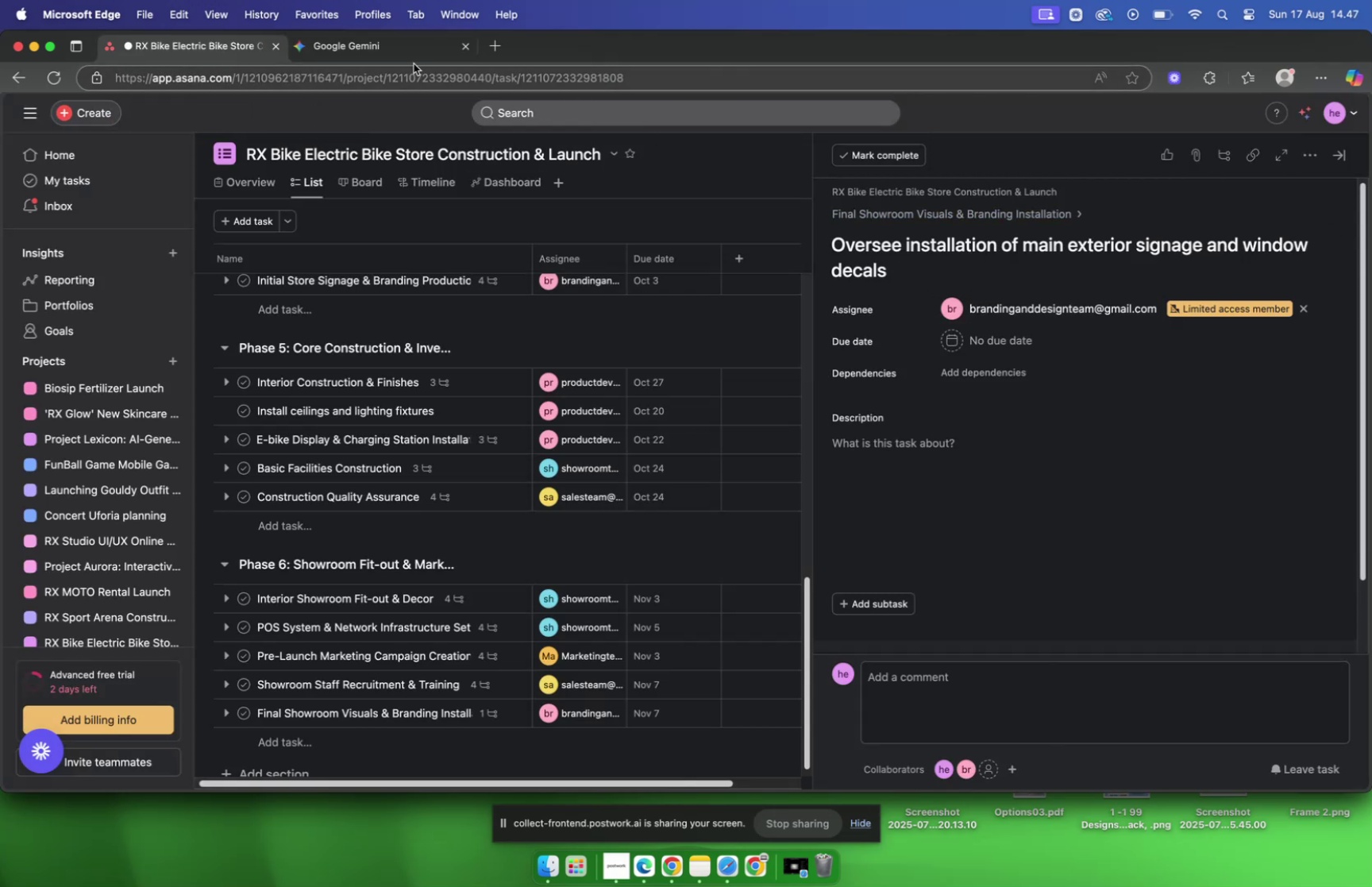 
wait(5.25)
 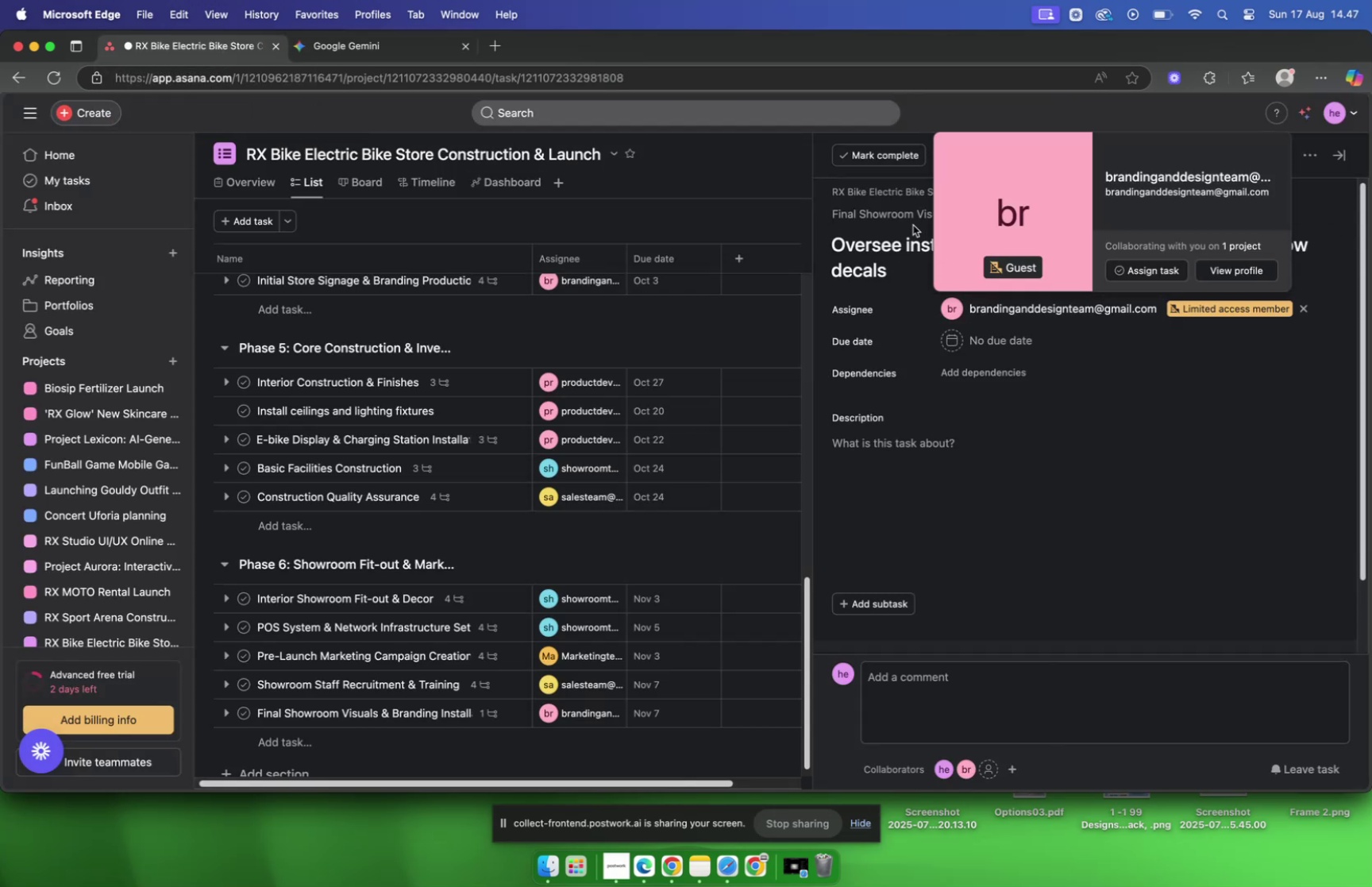 
left_click([369, 50])
 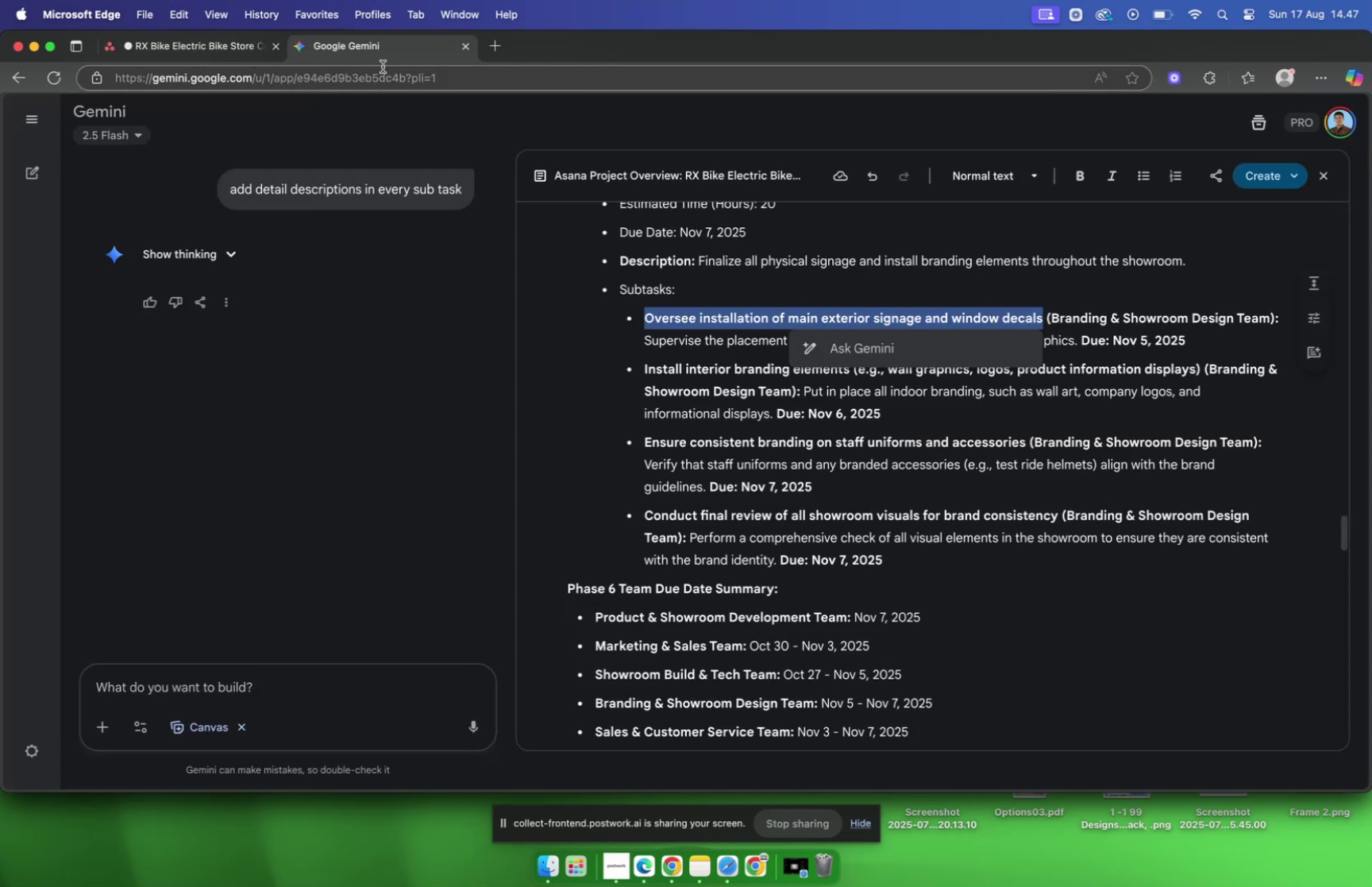 
wait(10.06)
 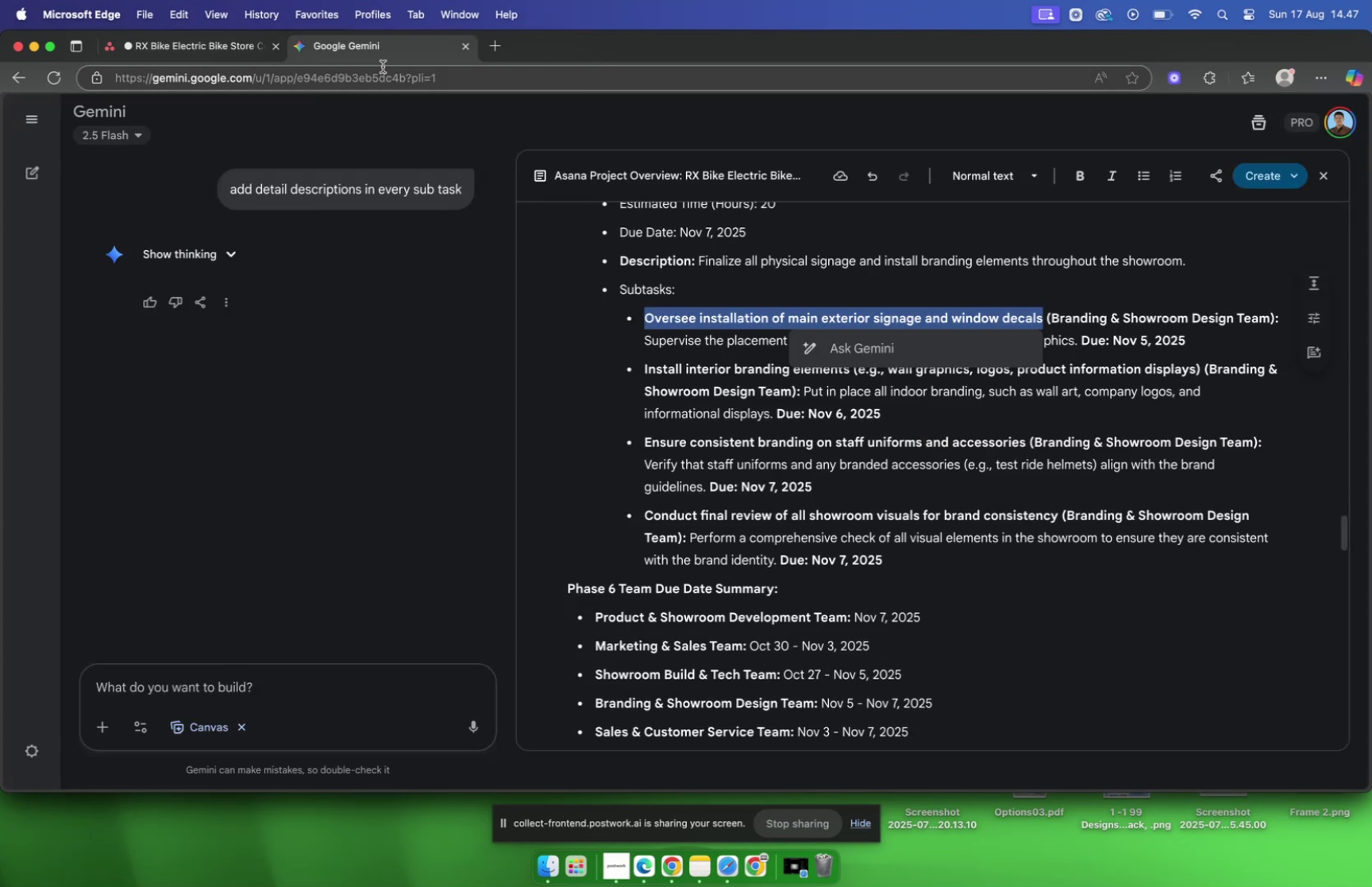 
left_click([136, 49])
 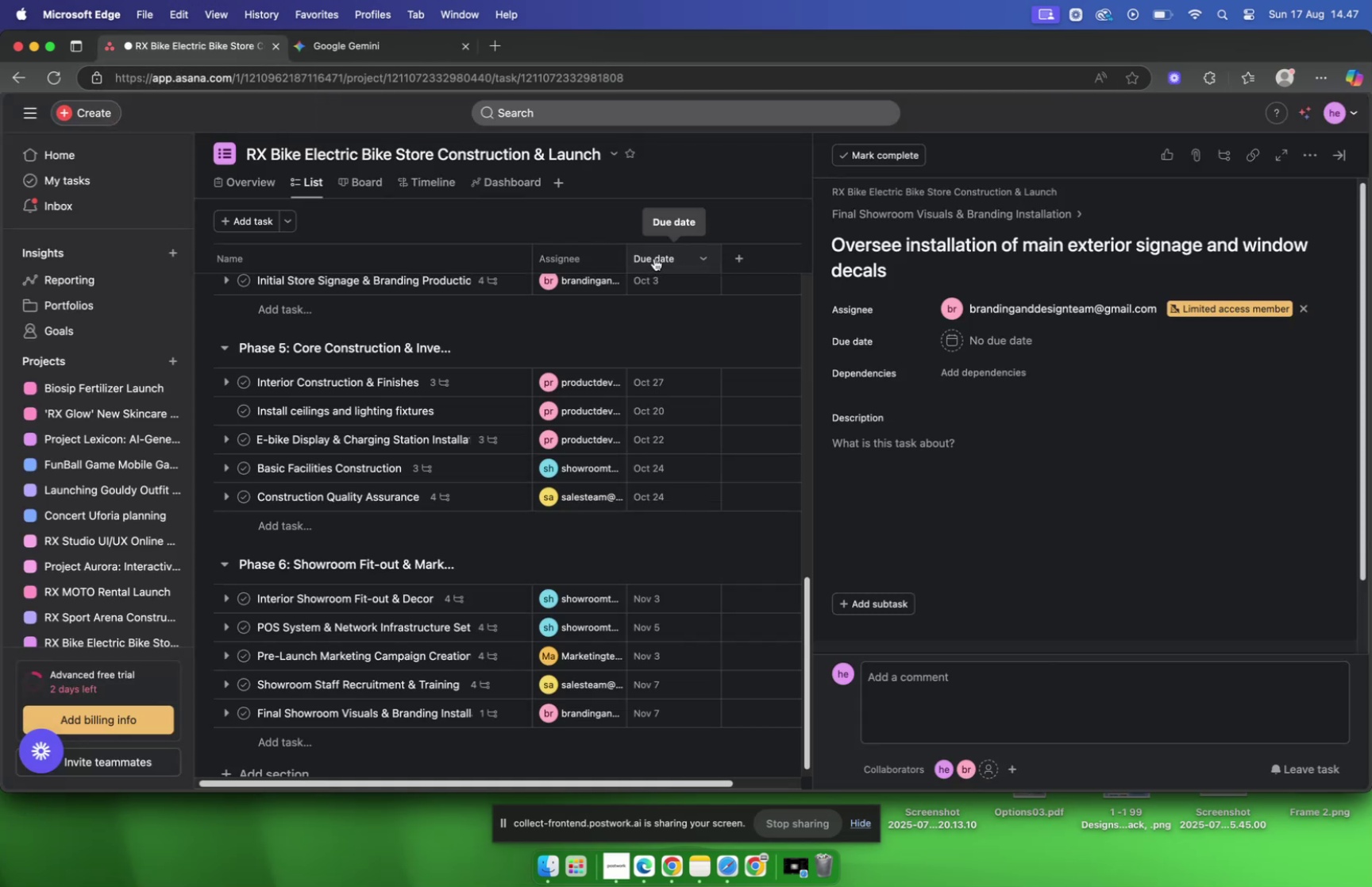 
mouse_move([960, 329])
 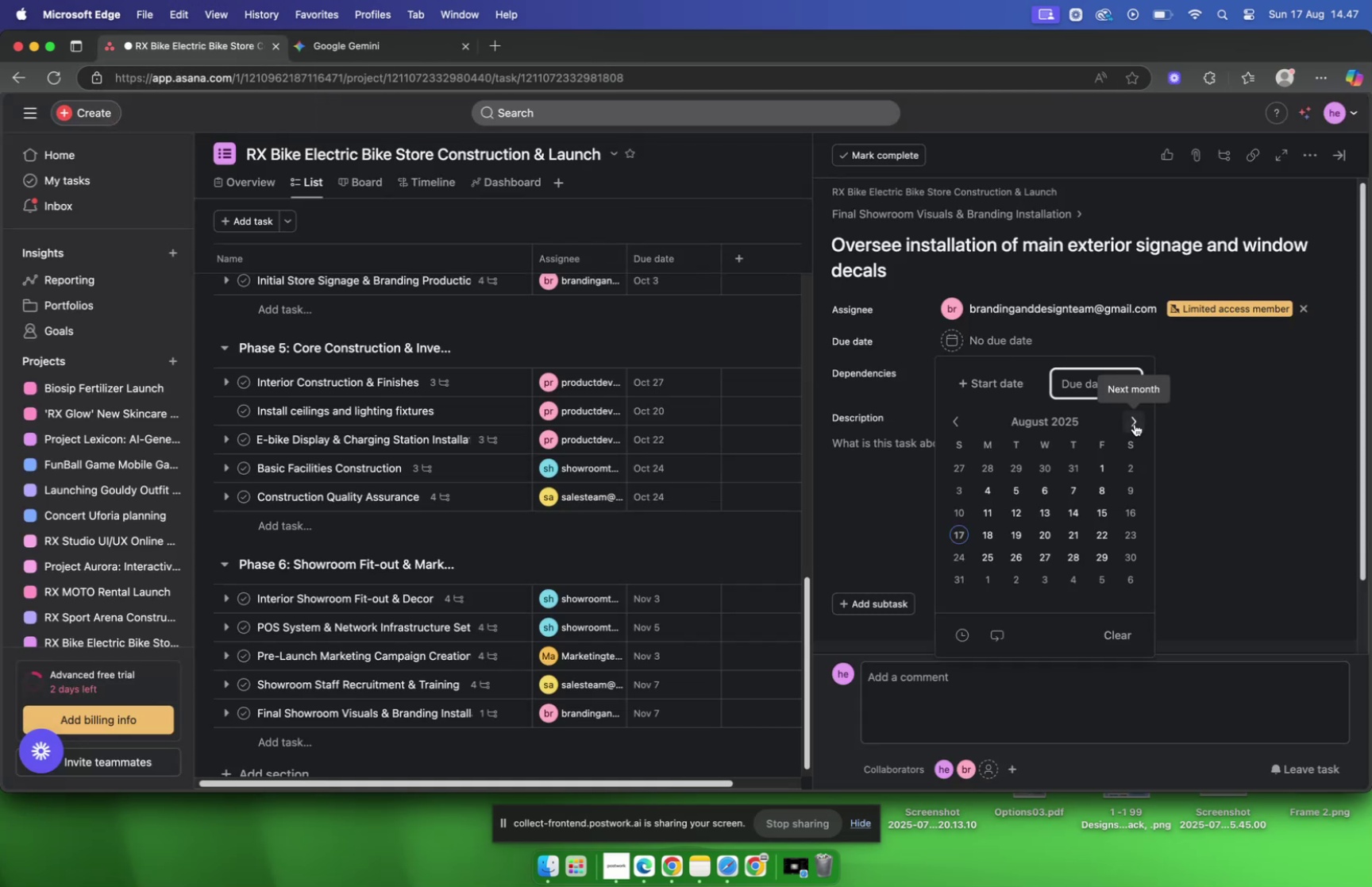 
left_click([1134, 422])
 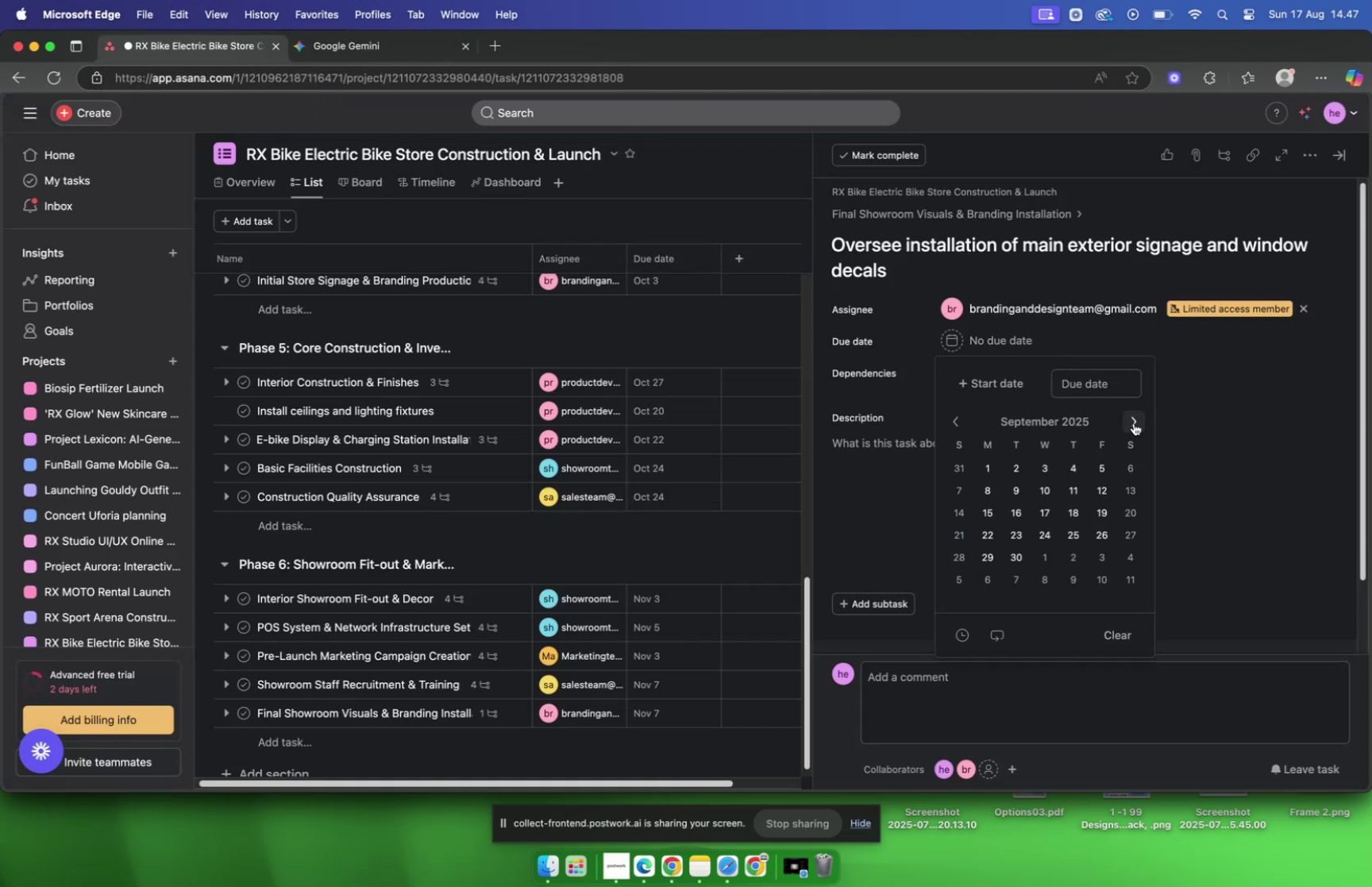 
left_click([1134, 422])
 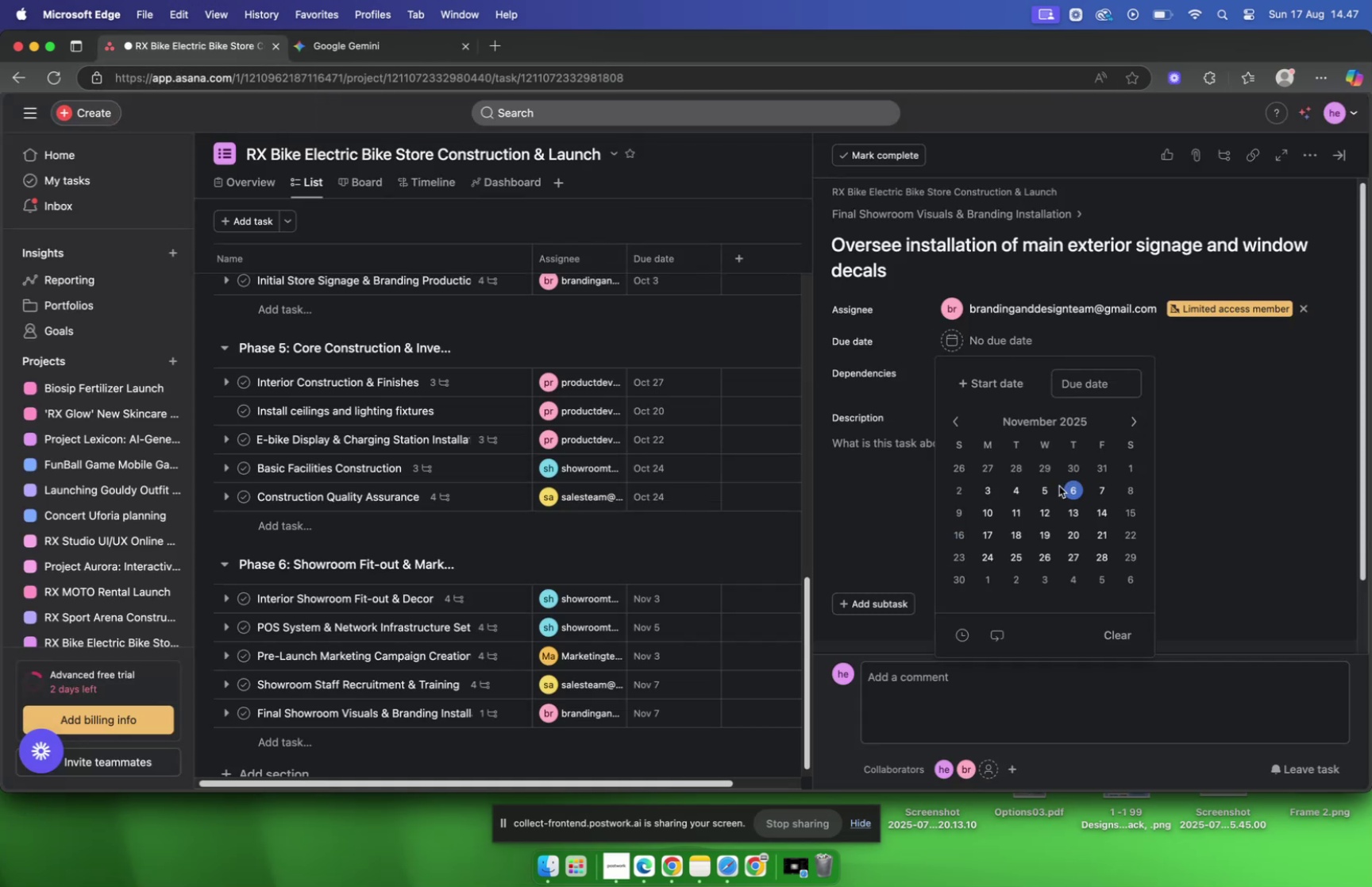 
left_click([1047, 488])
 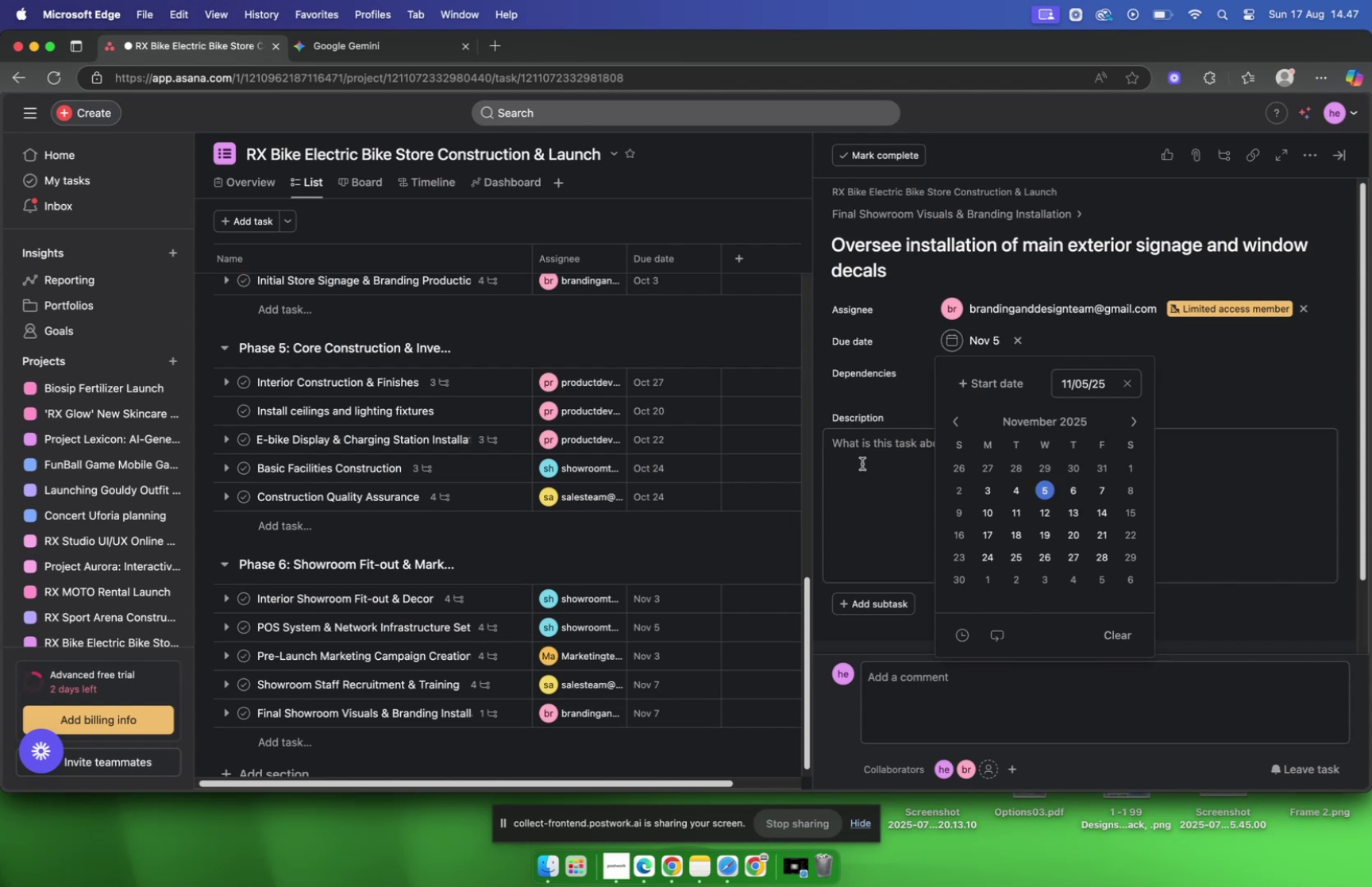 
left_click([861, 463])
 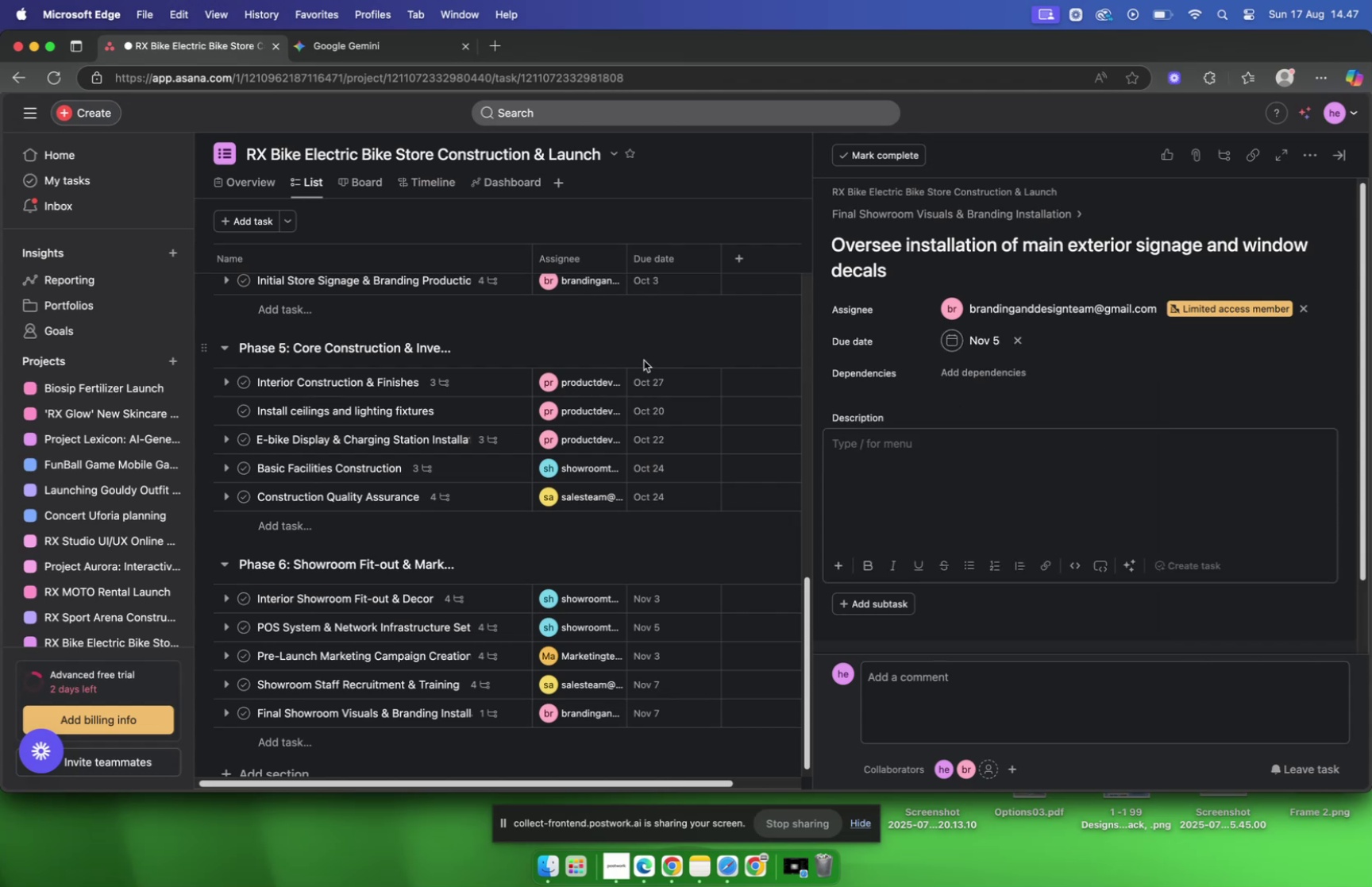 
wait(11.77)
 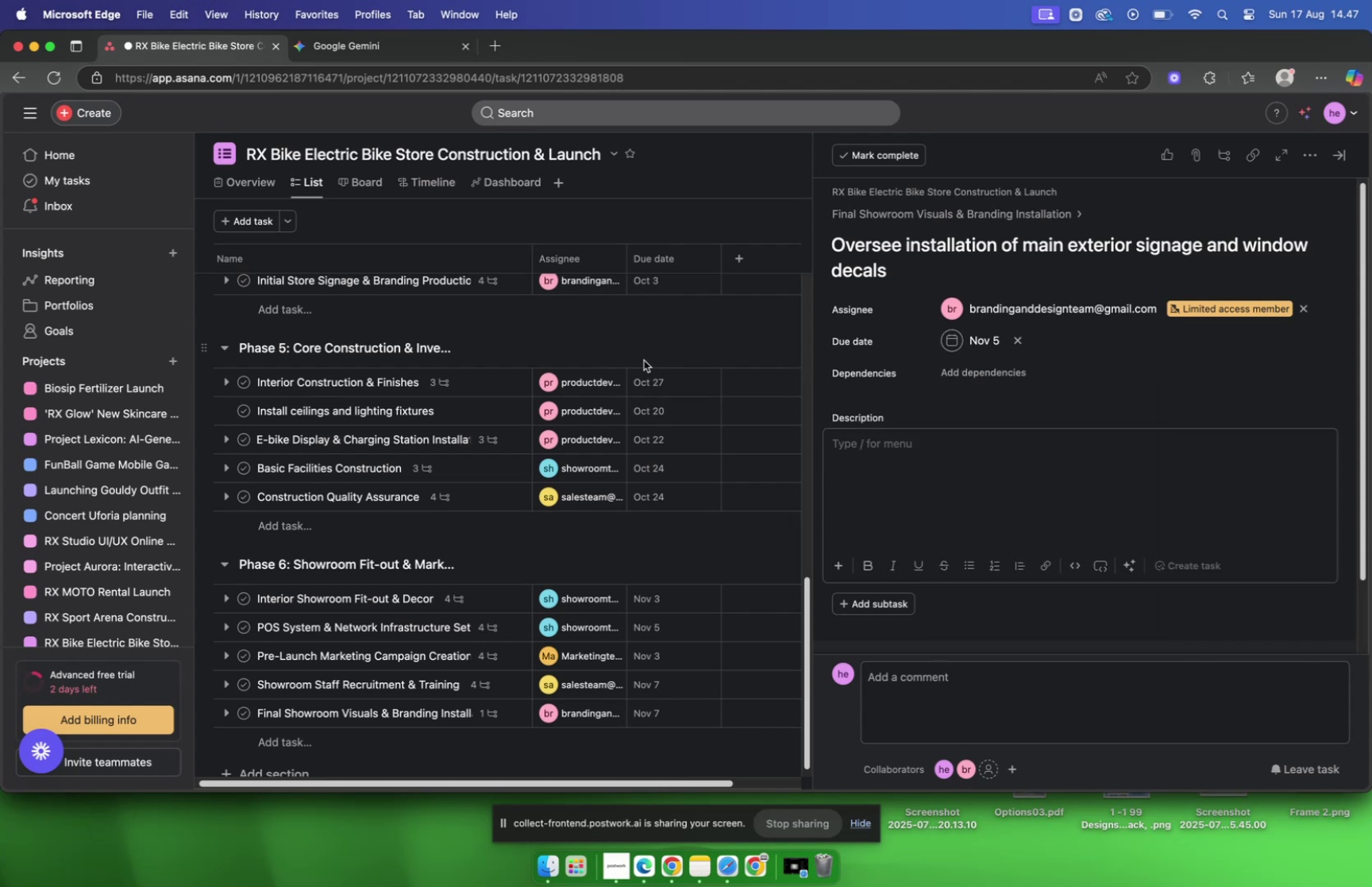 
left_click([365, 48])
 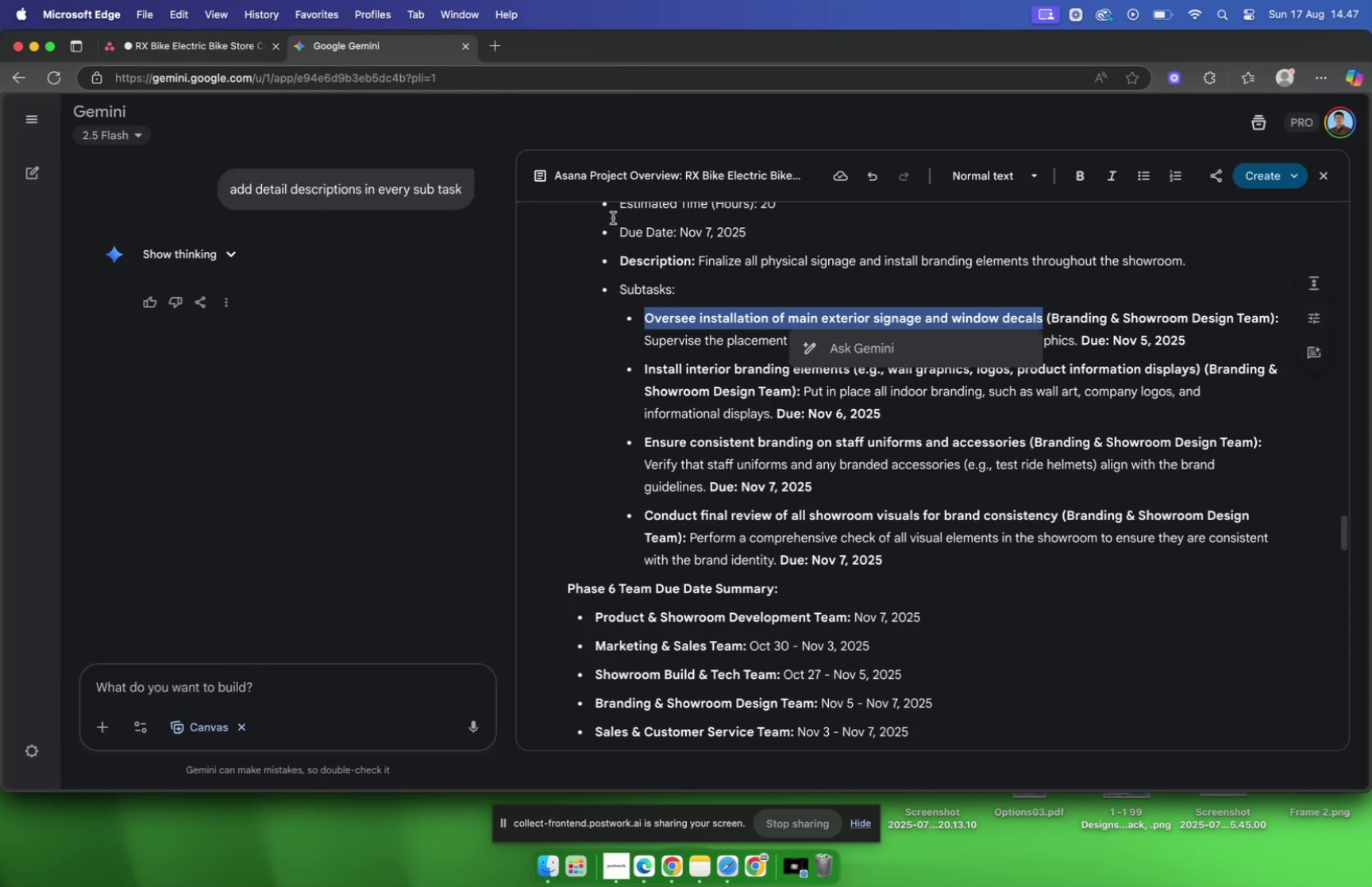 
scroll: coordinate [684, 262], scroll_direction: down, amount: 2.0
 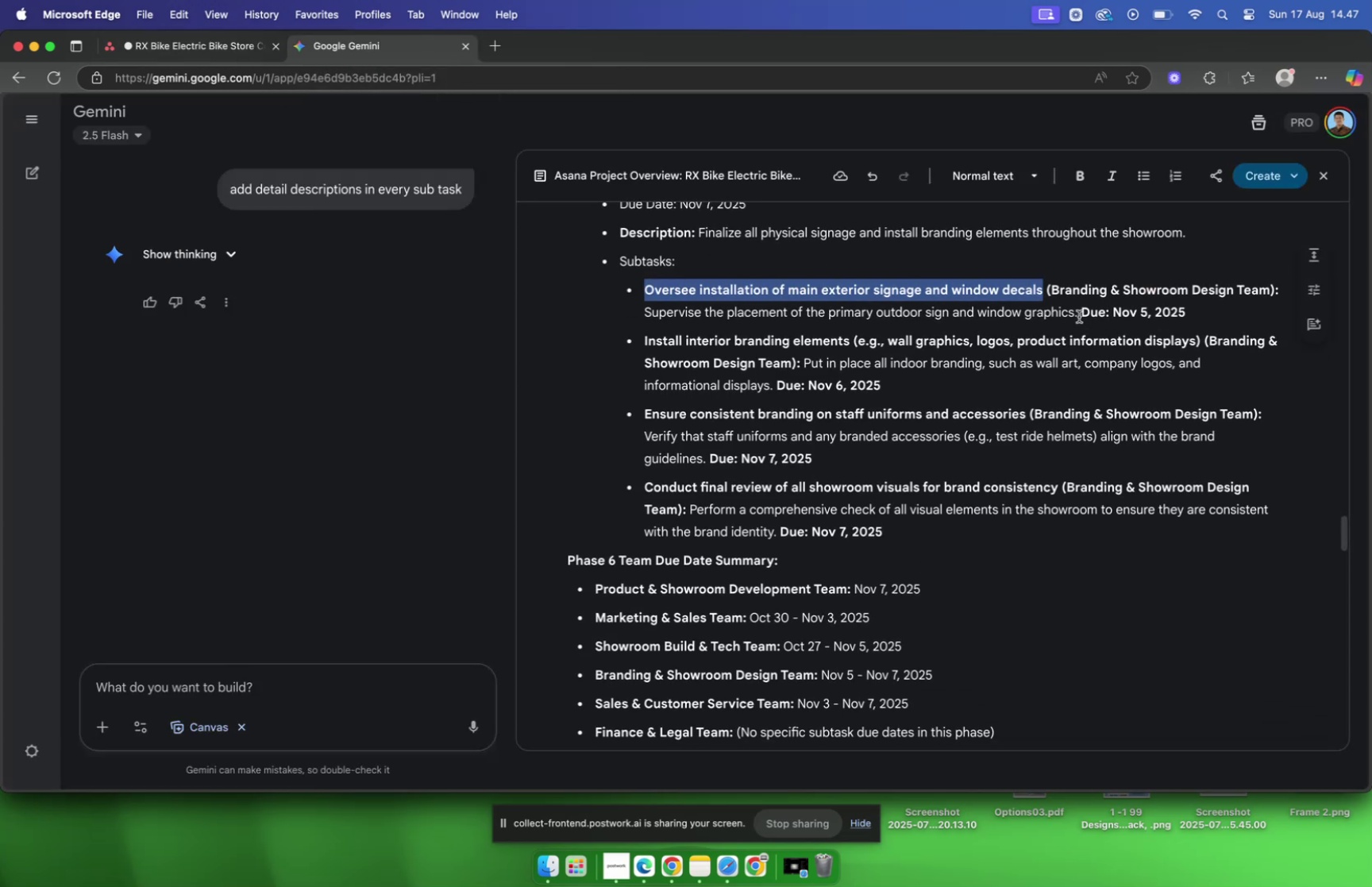 
left_click_drag(start_coordinate=[1077, 316], to_coordinate=[646, 319])
 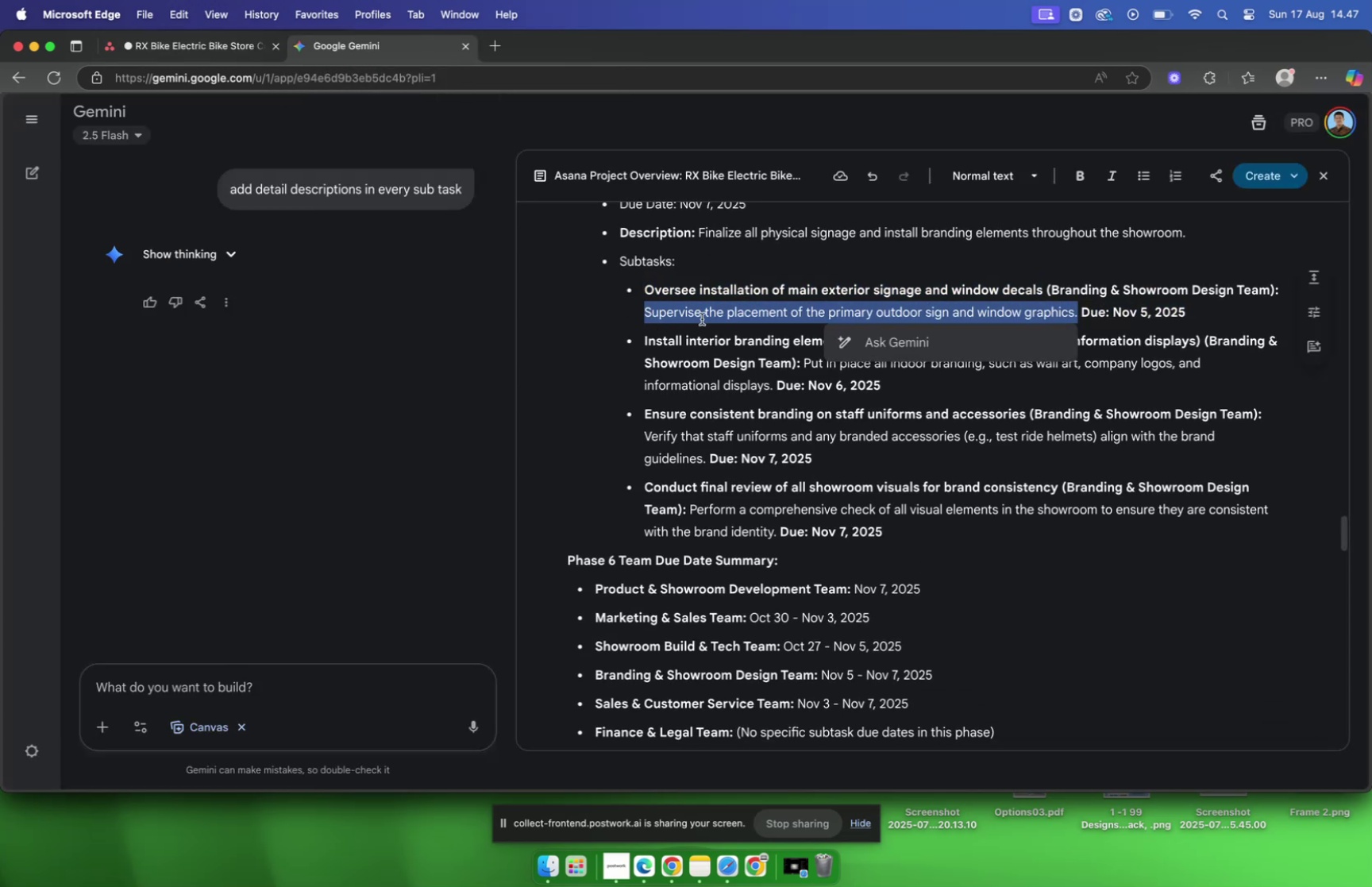 
key(Meta+C)
 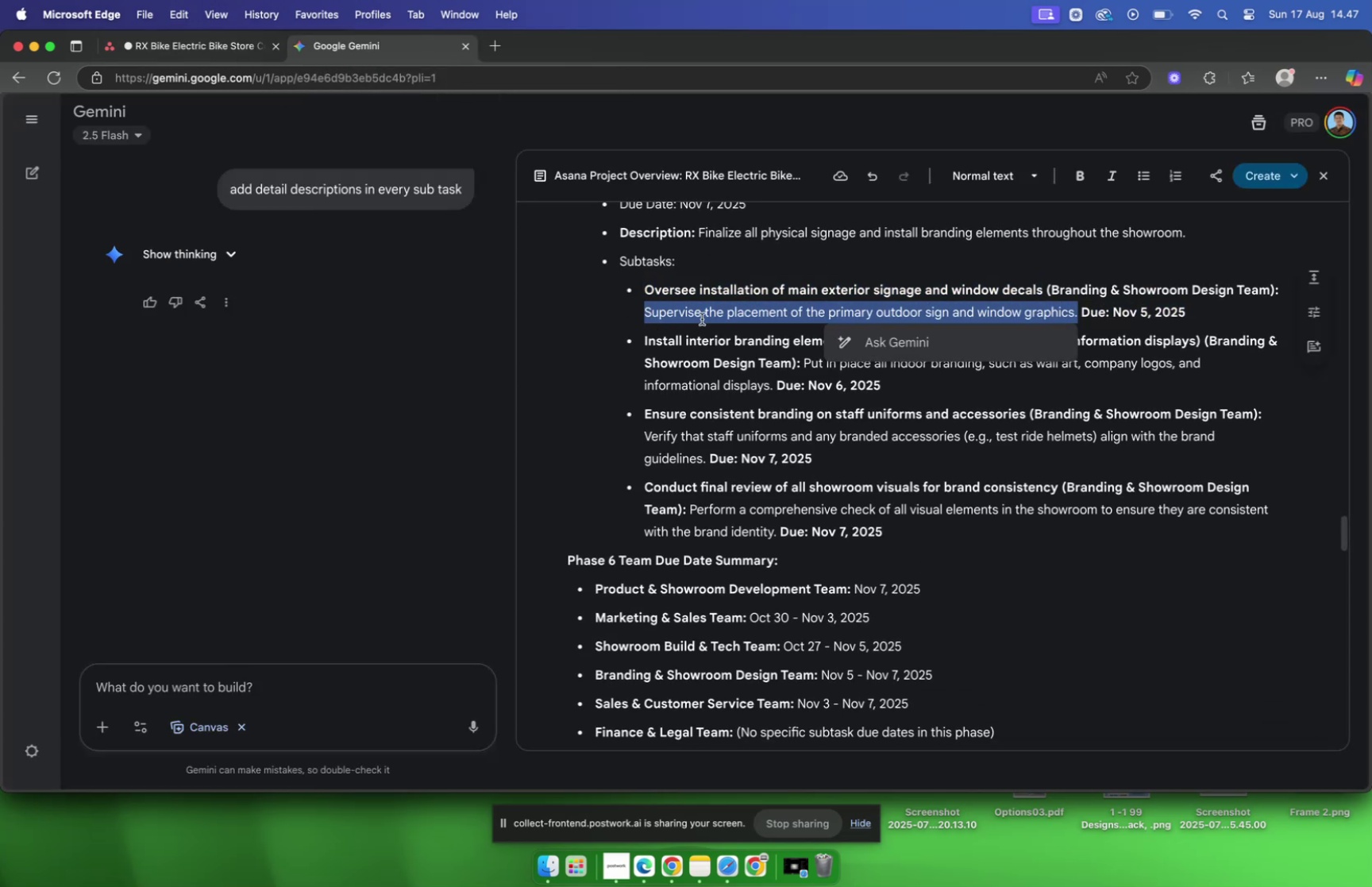 
key(Meta+C)
 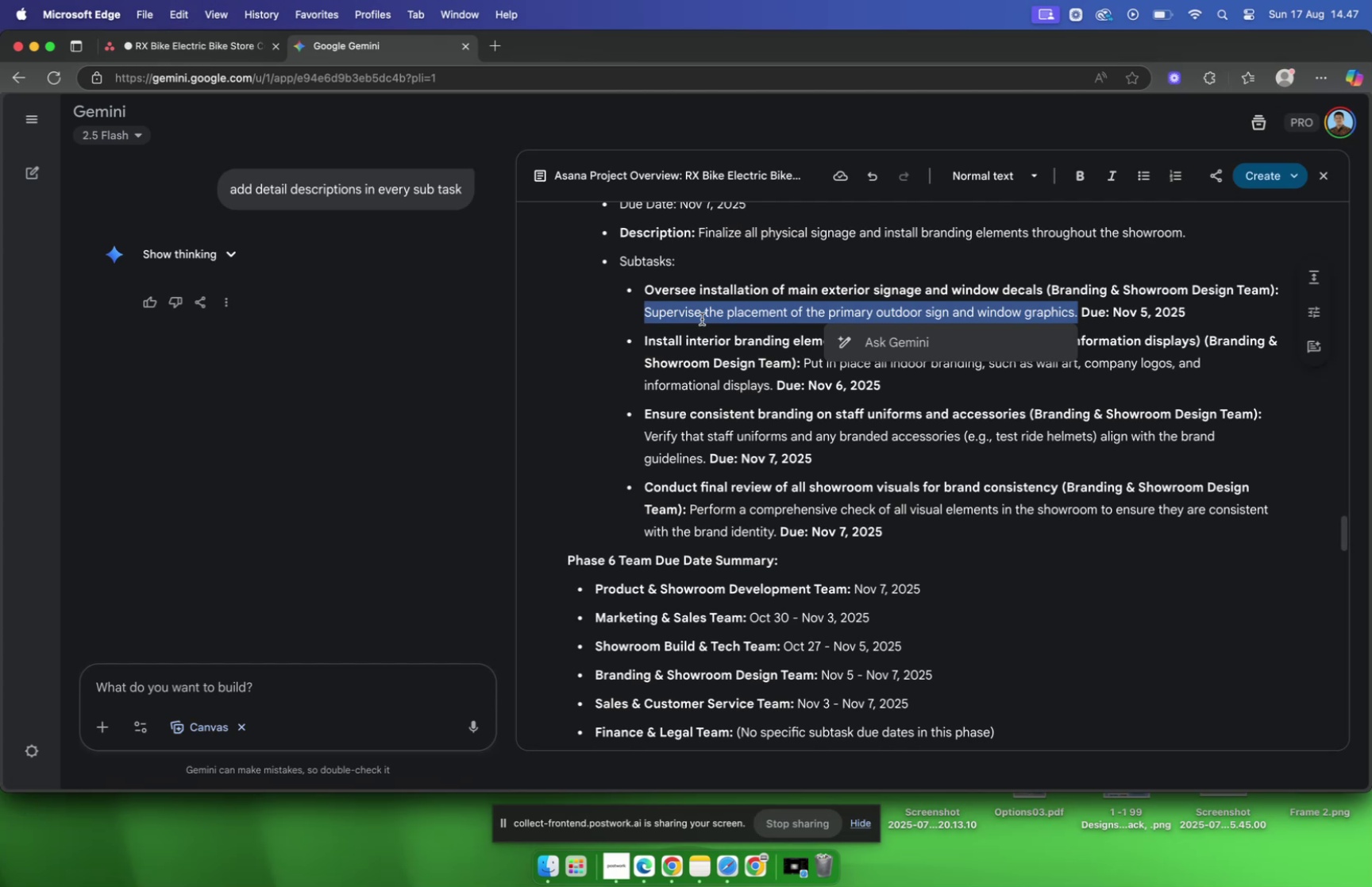 
key(Meta+CommandLeft)
 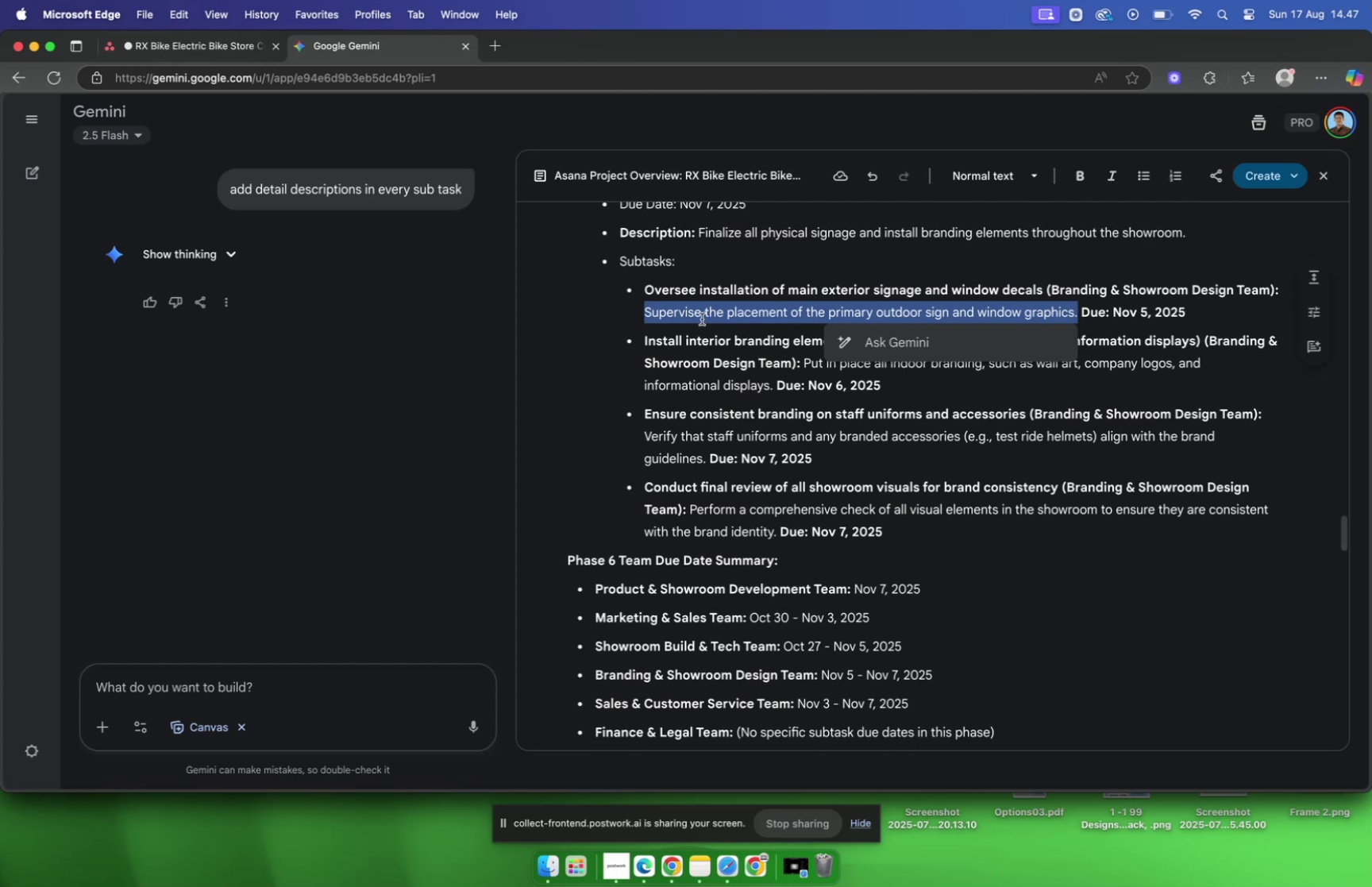 
key(Meta+C)
 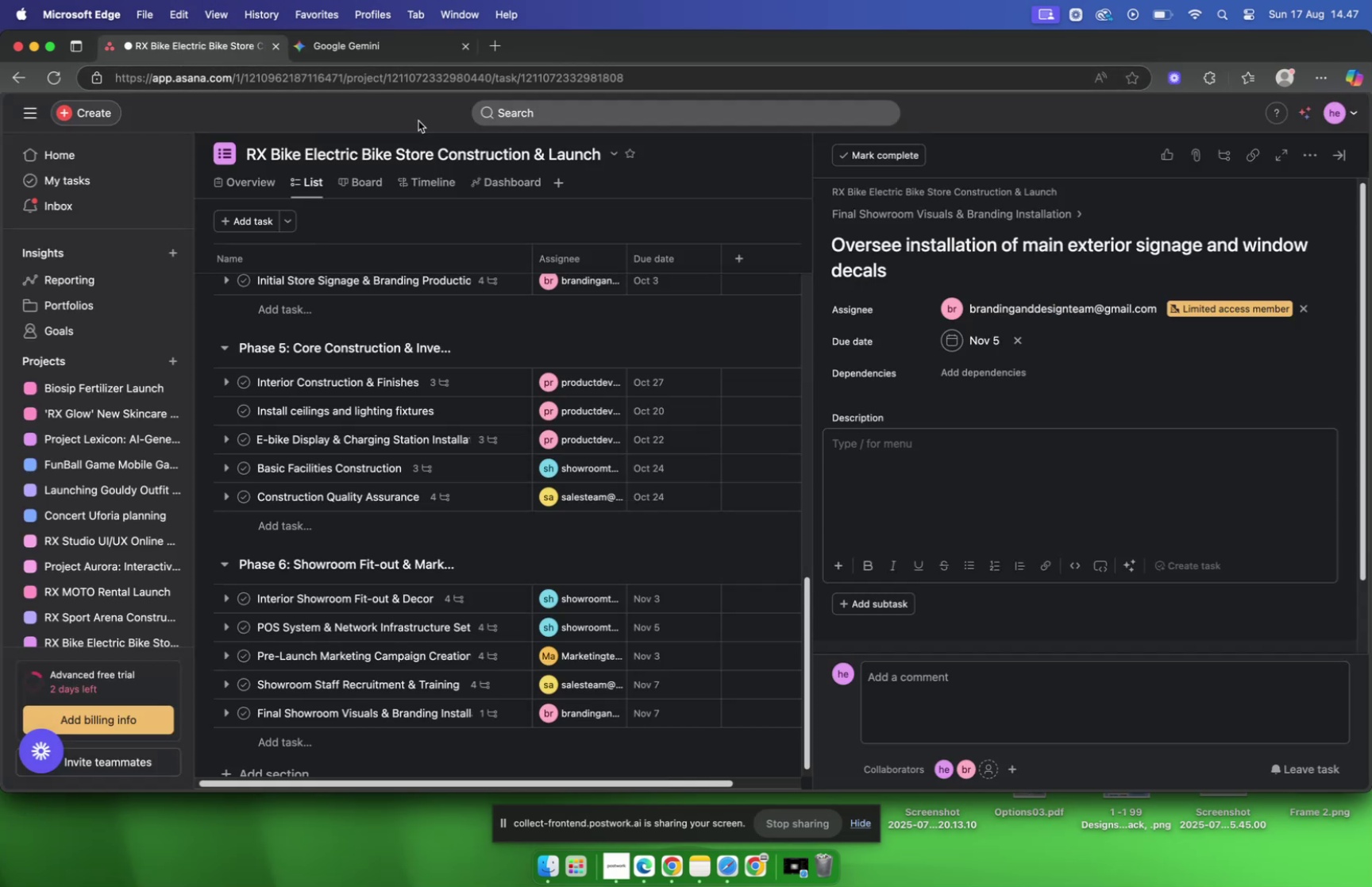 
wait(5.45)
 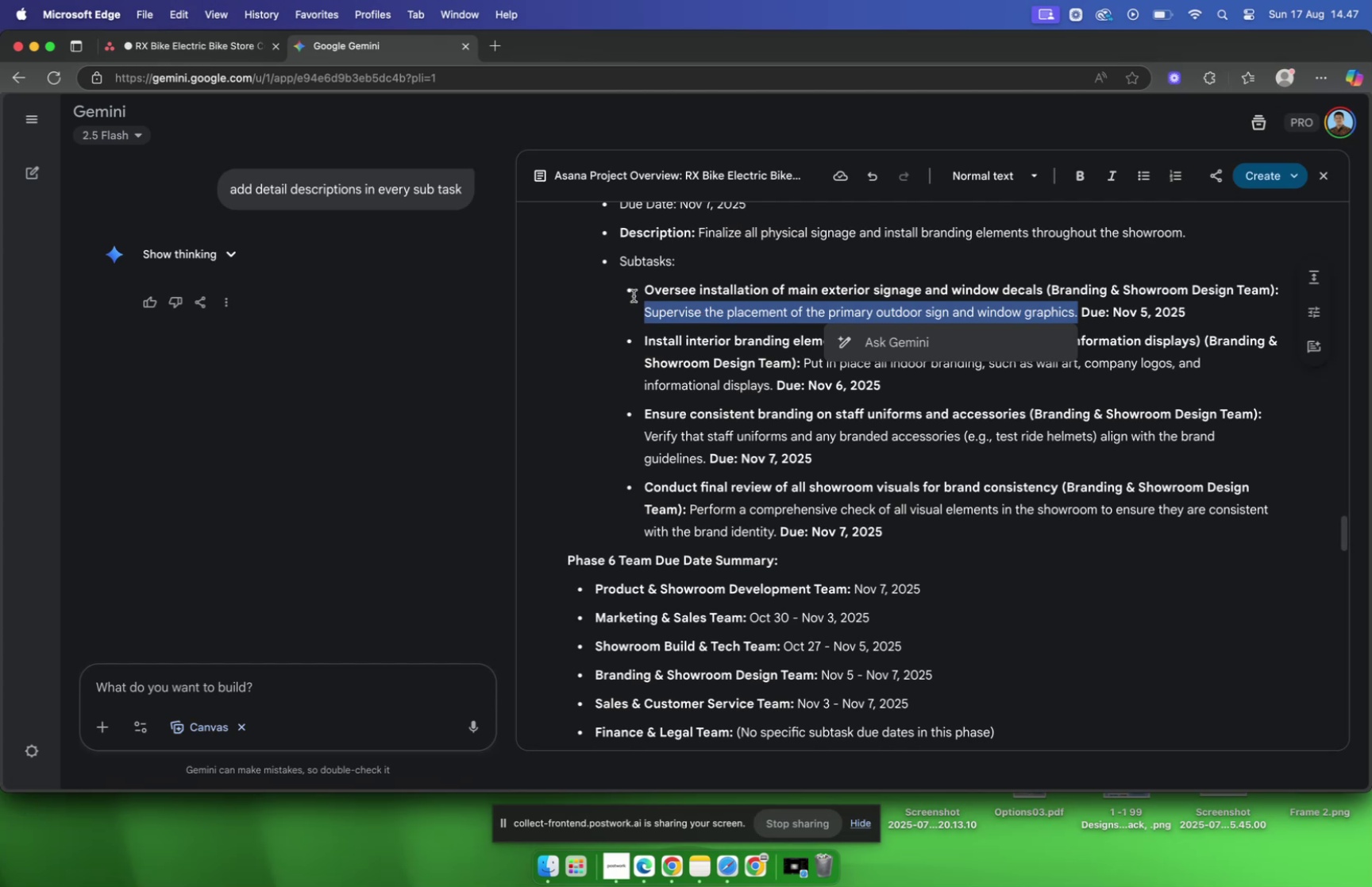 
key(Meta+V)
 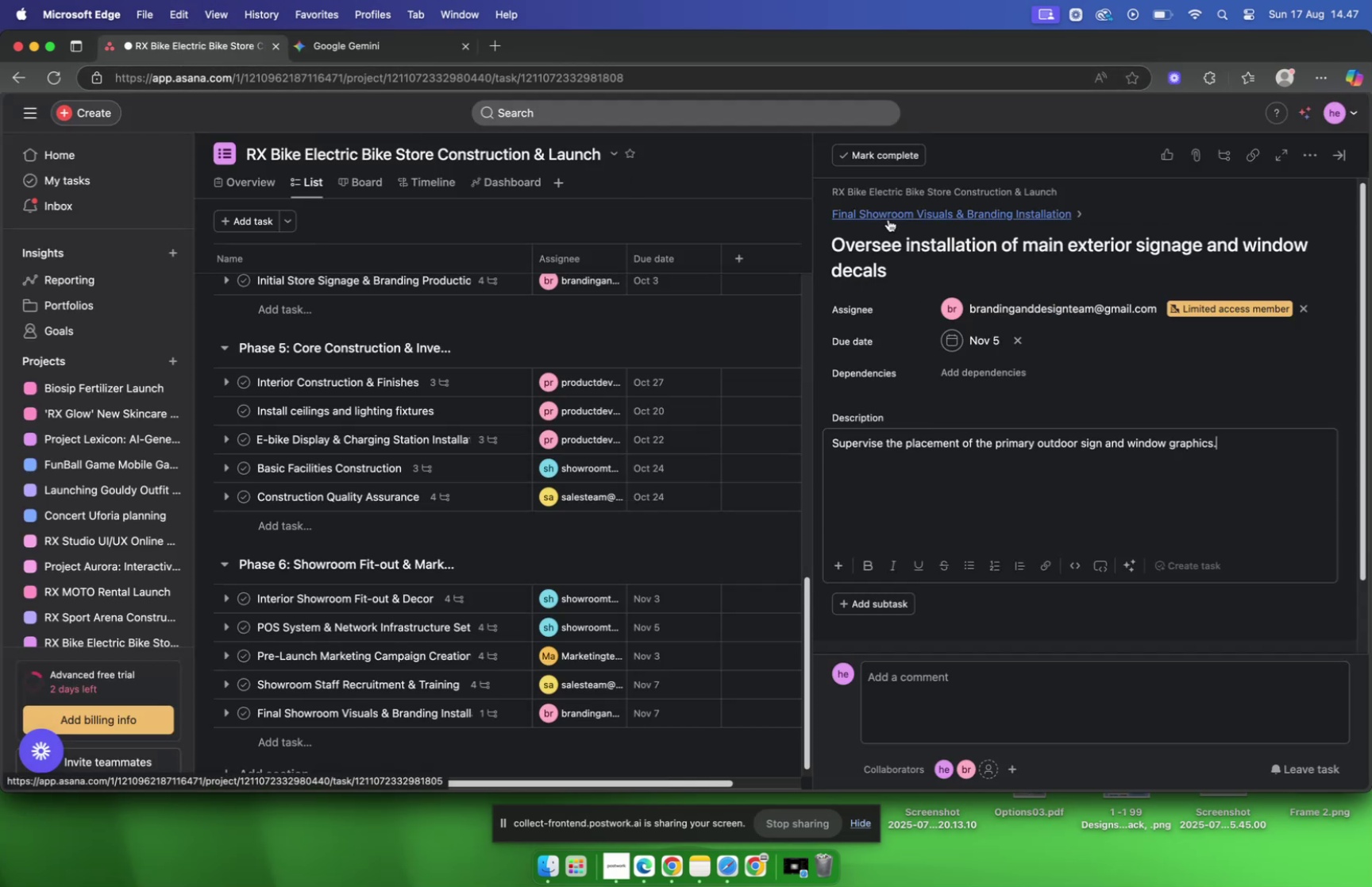 
left_click([888, 218])
 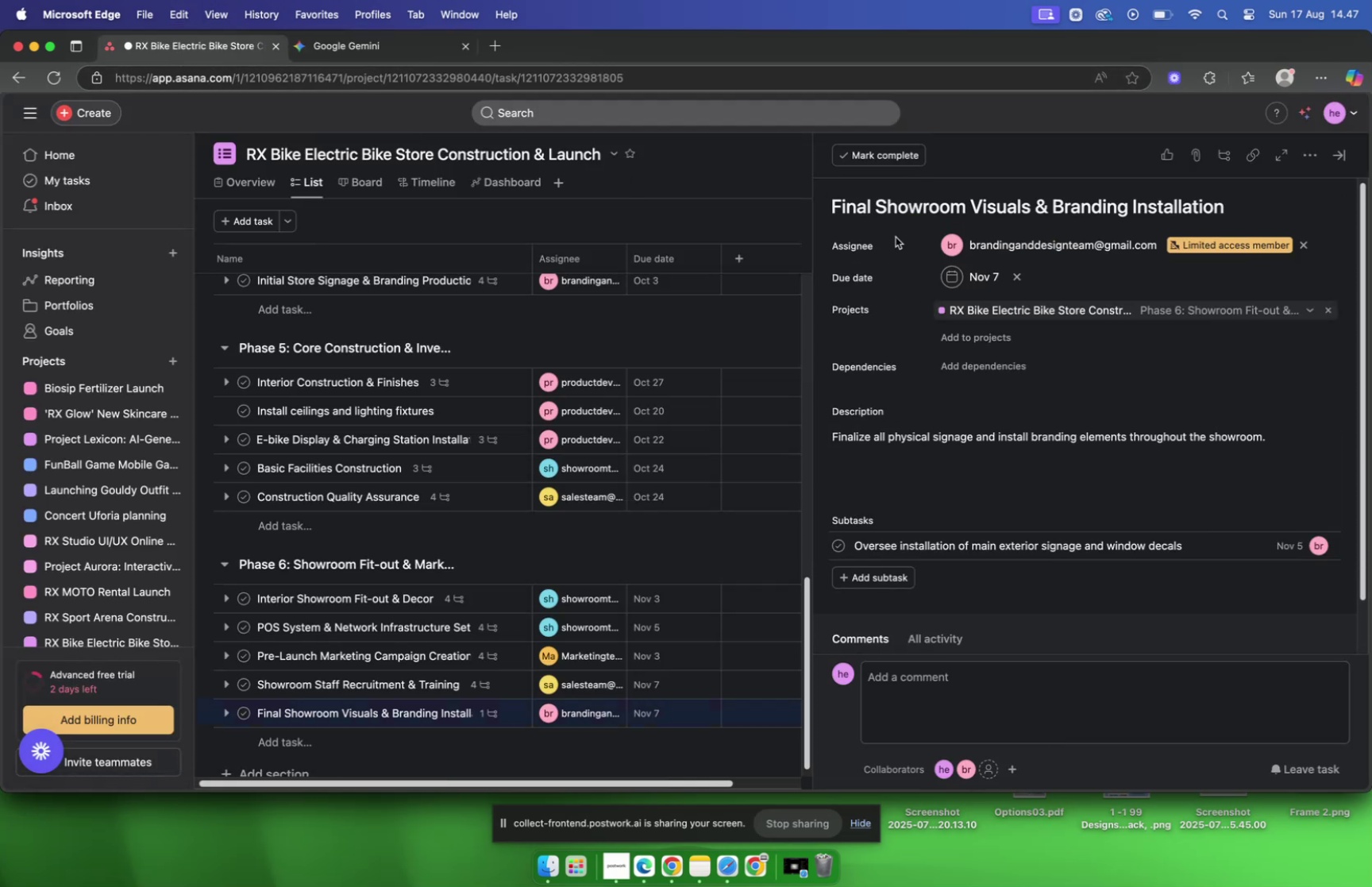 
scroll: coordinate [899, 244], scroll_direction: down, amount: 6.0
 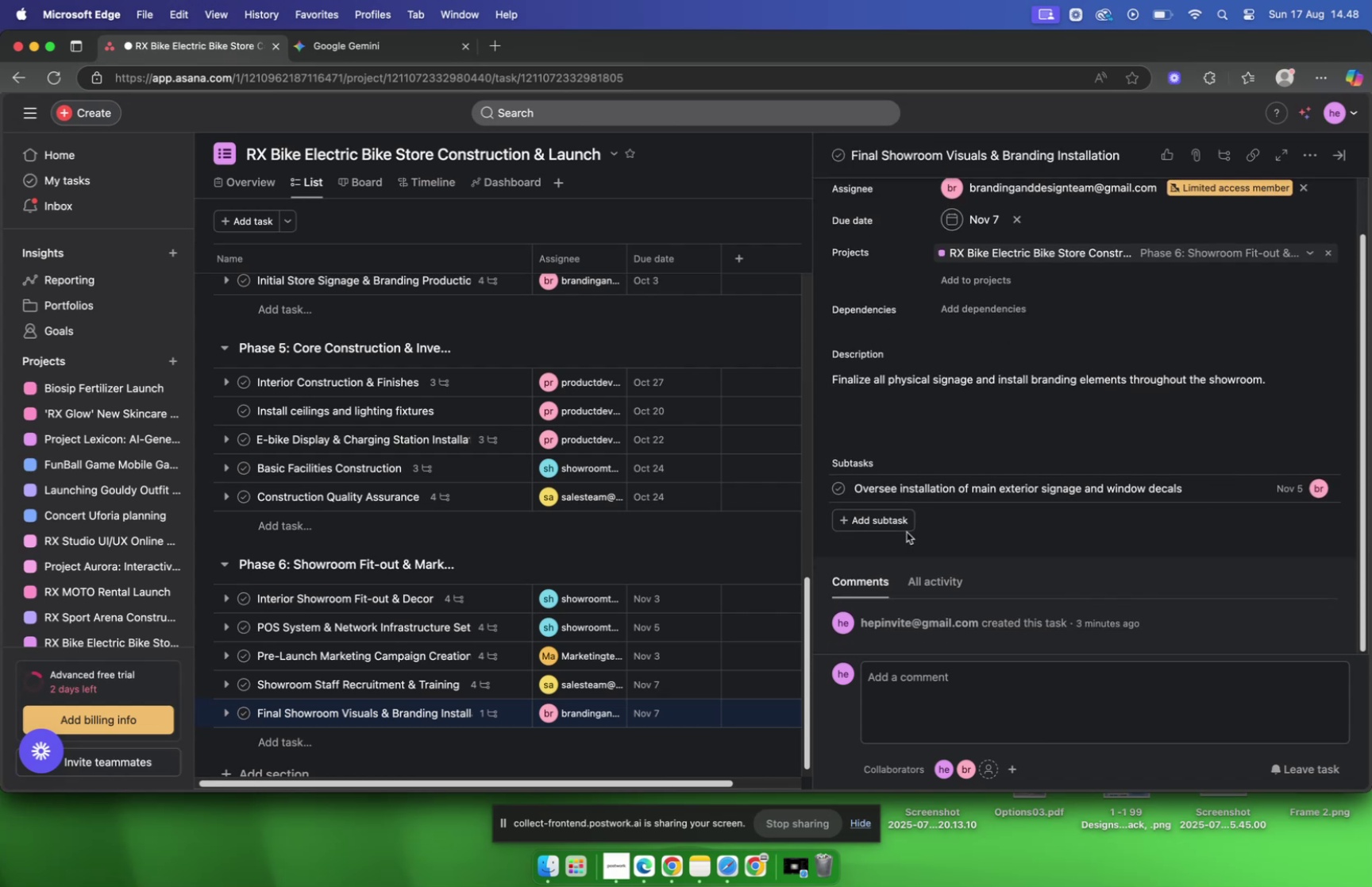 
left_click([904, 528])
 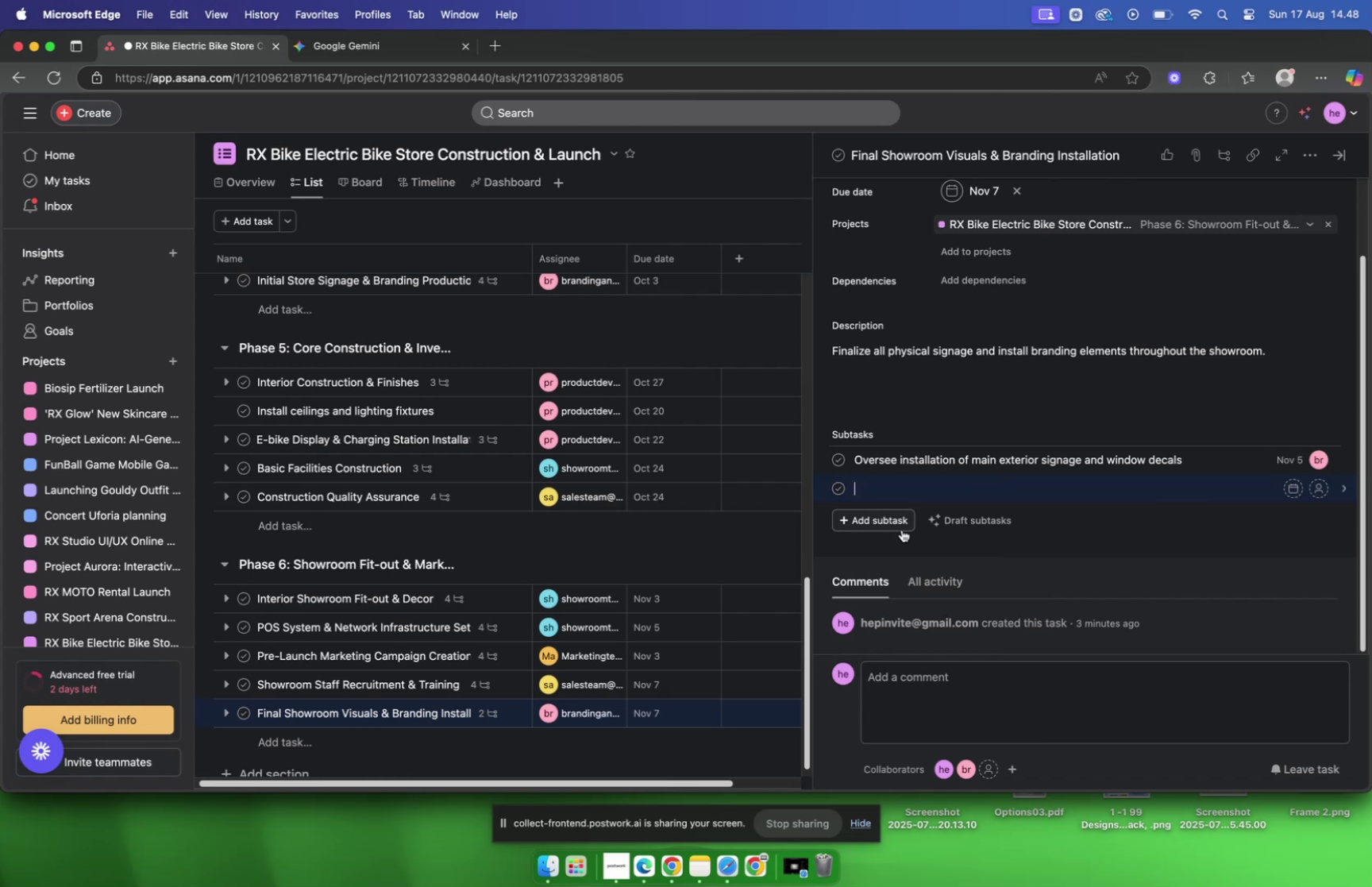 
wait(19.31)
 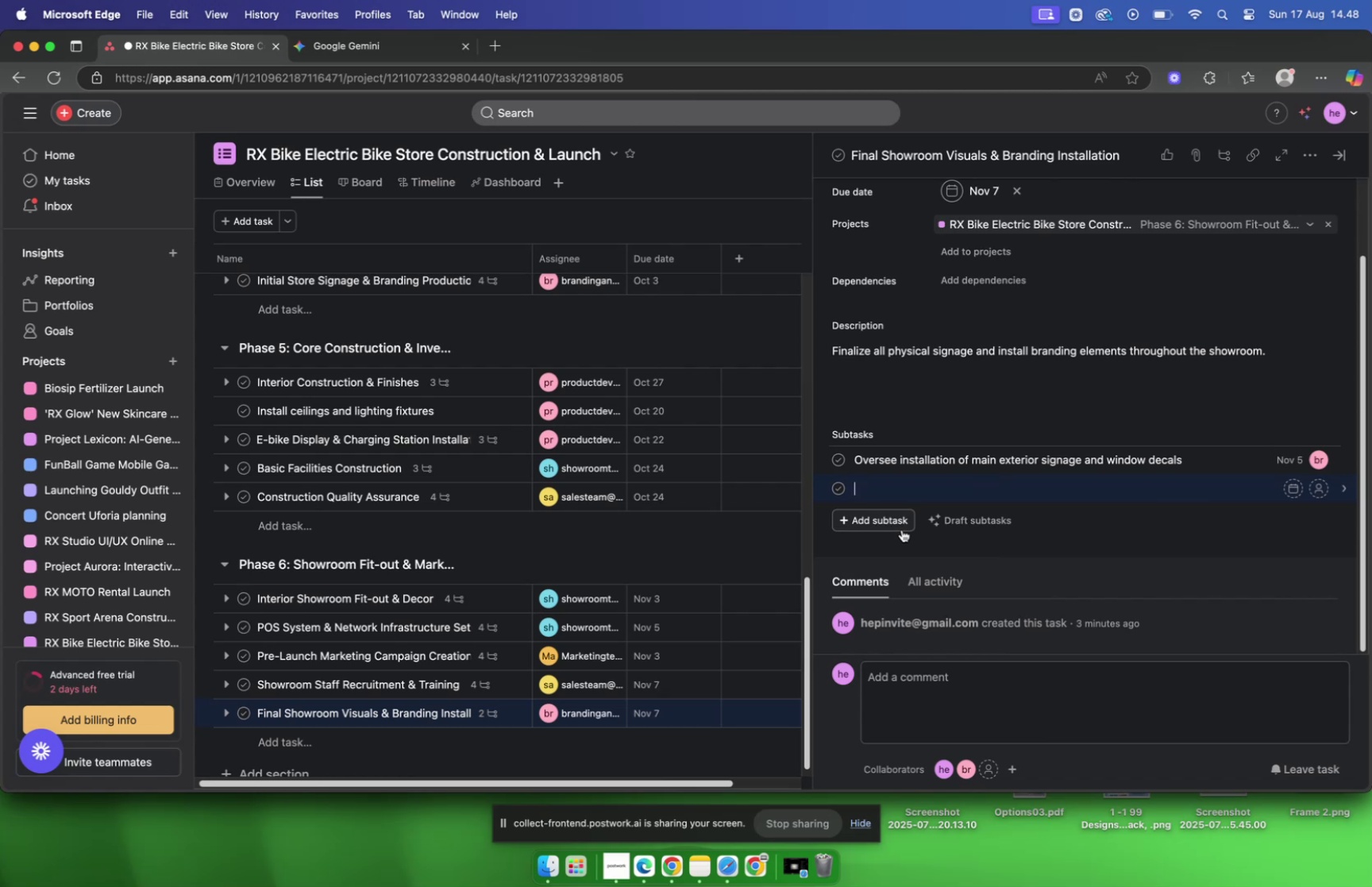 
left_click([726, 345])
 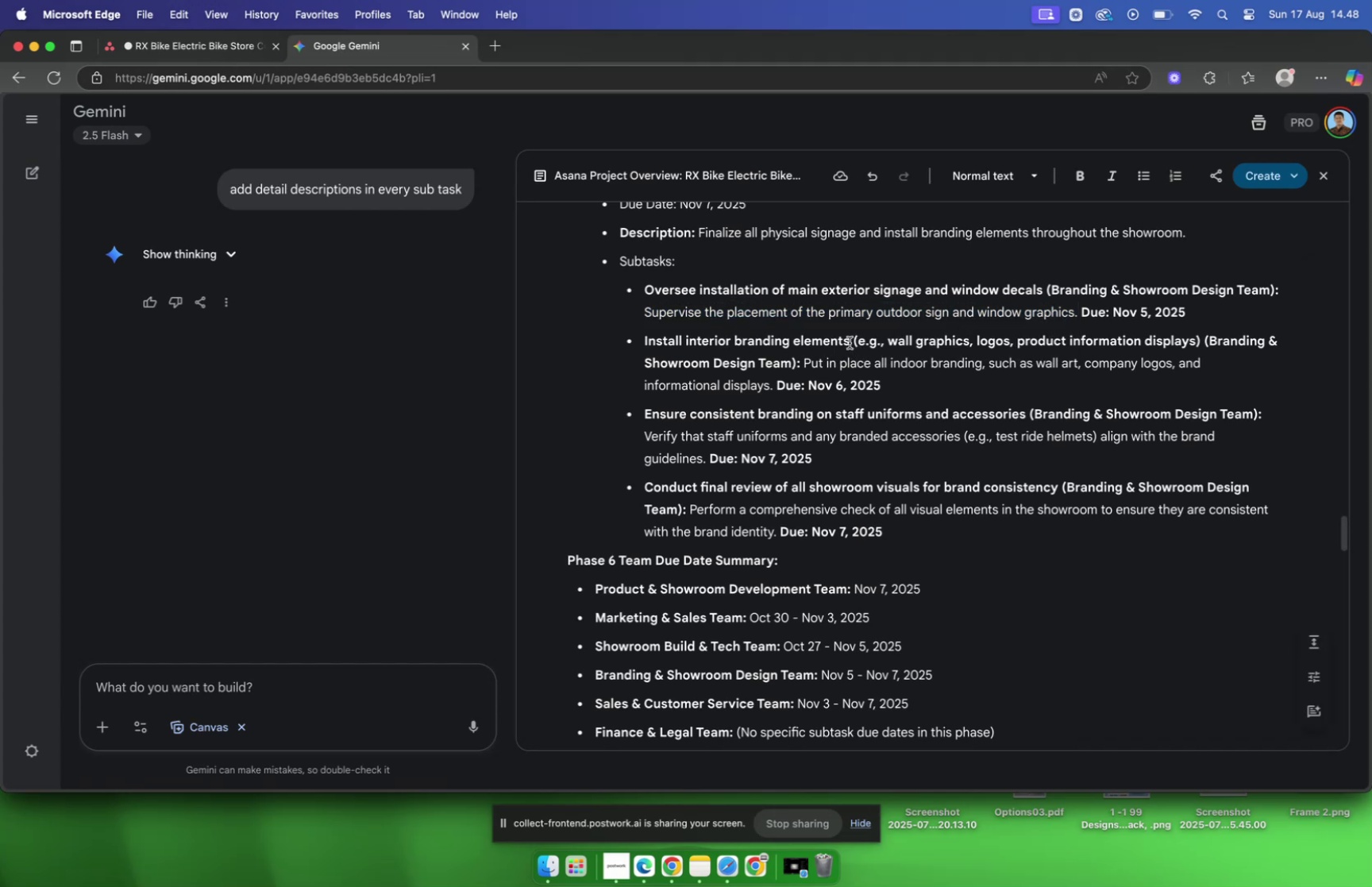 
left_click_drag(start_coordinate=[850, 342], to_coordinate=[643, 345])
 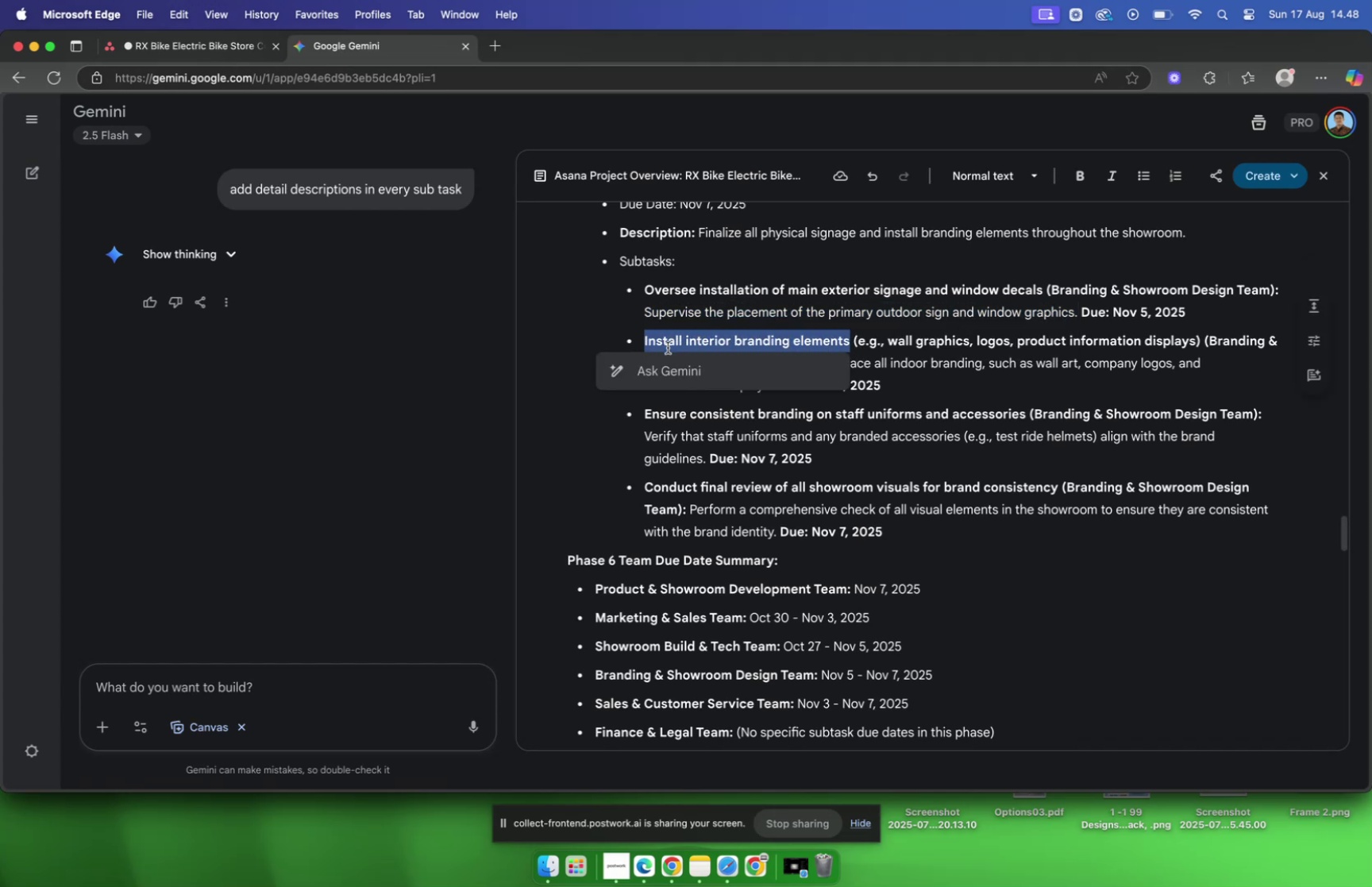 
key(Meta+C)
 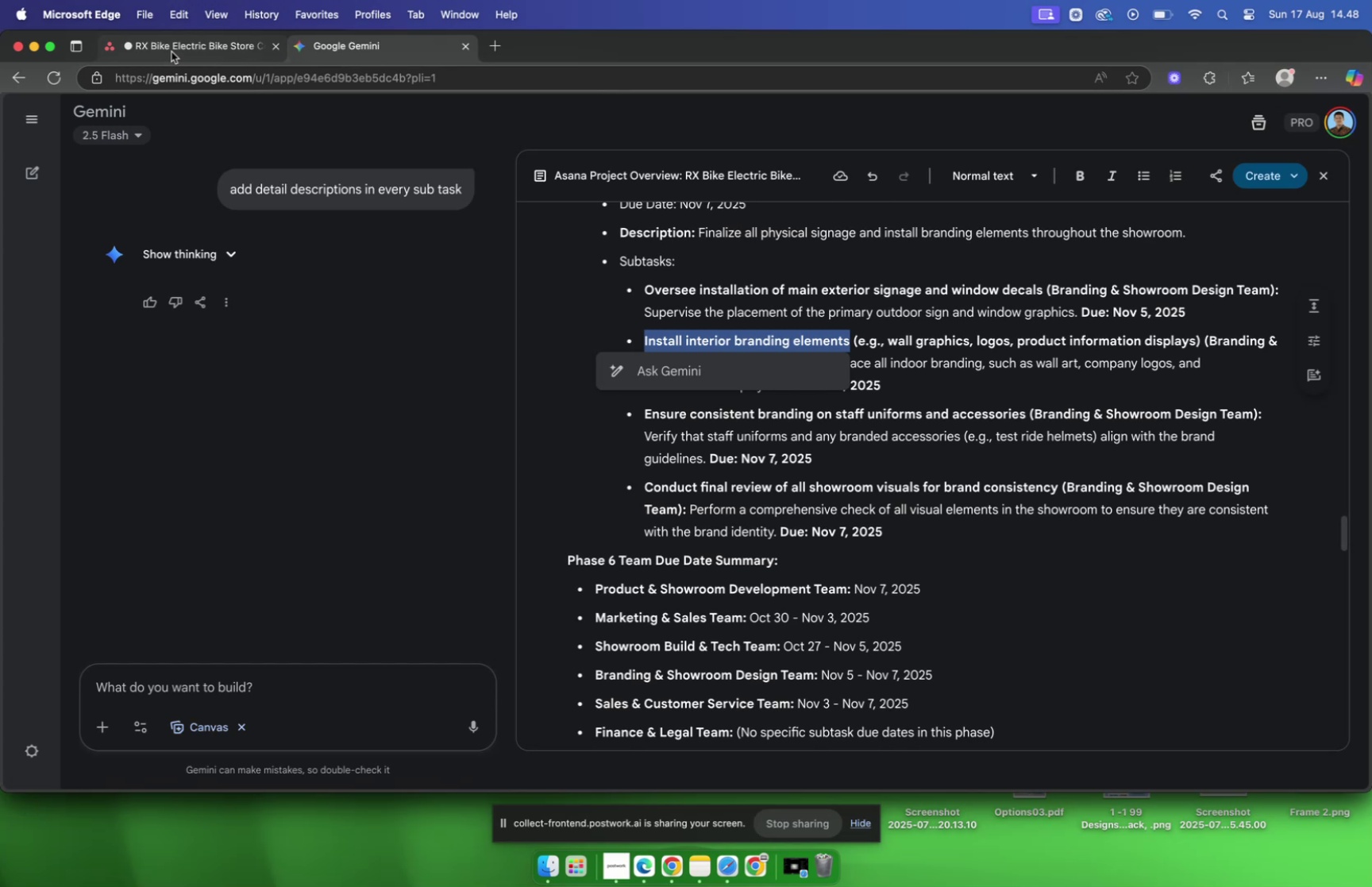 
key(Meta+V)
 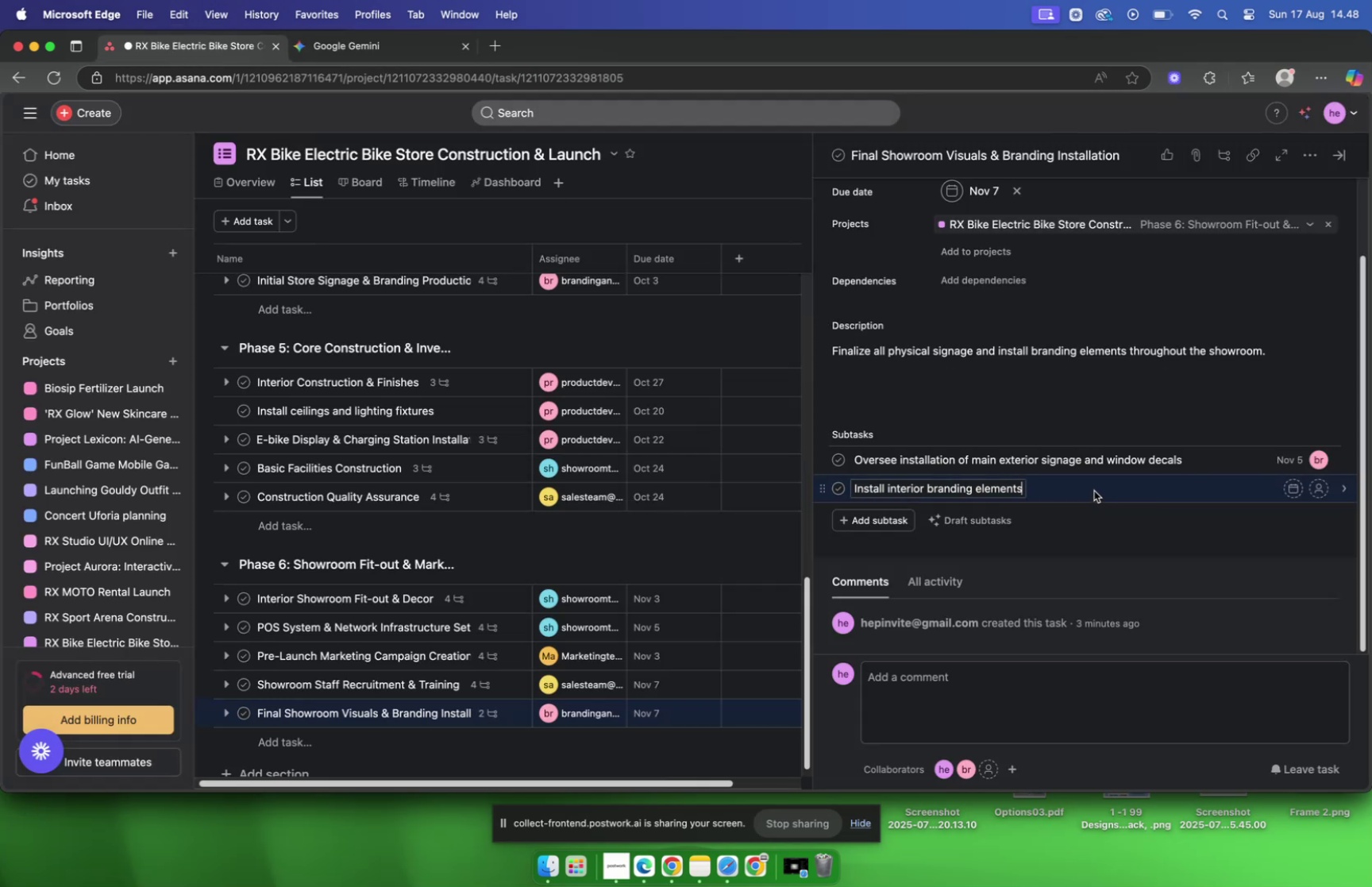 
left_click([1094, 490])
 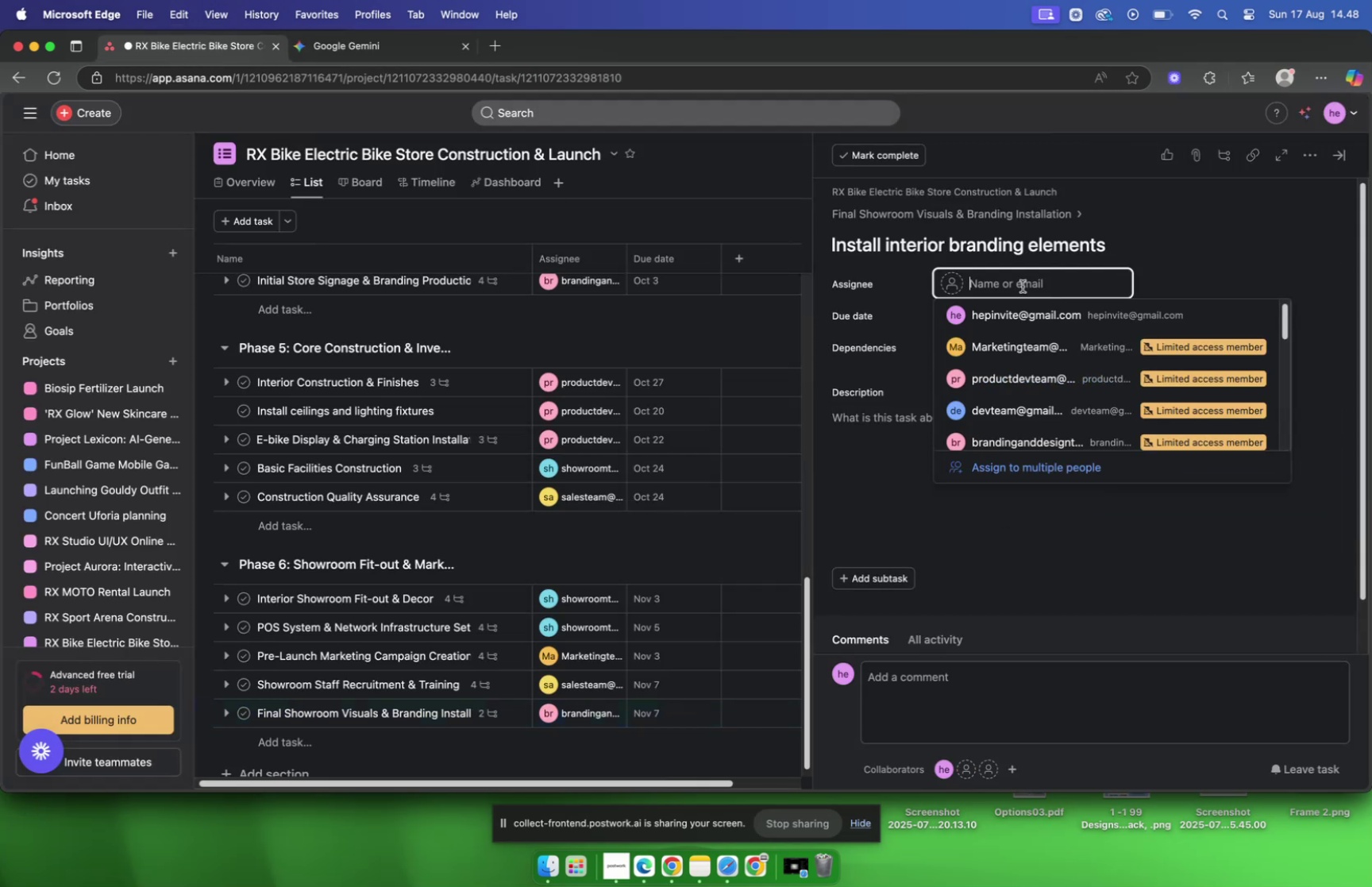 
type(bran)
 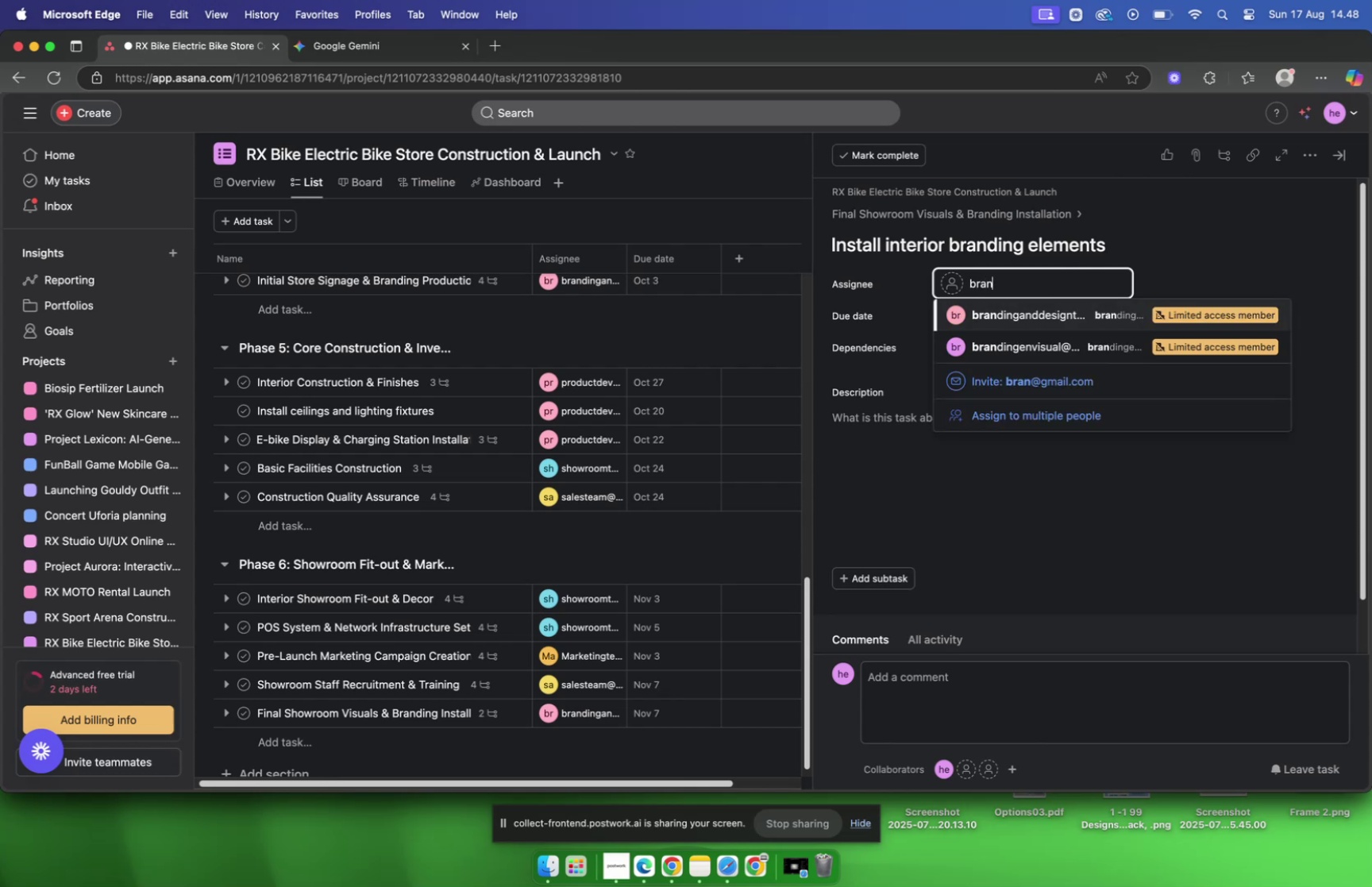 
key(Enter)
 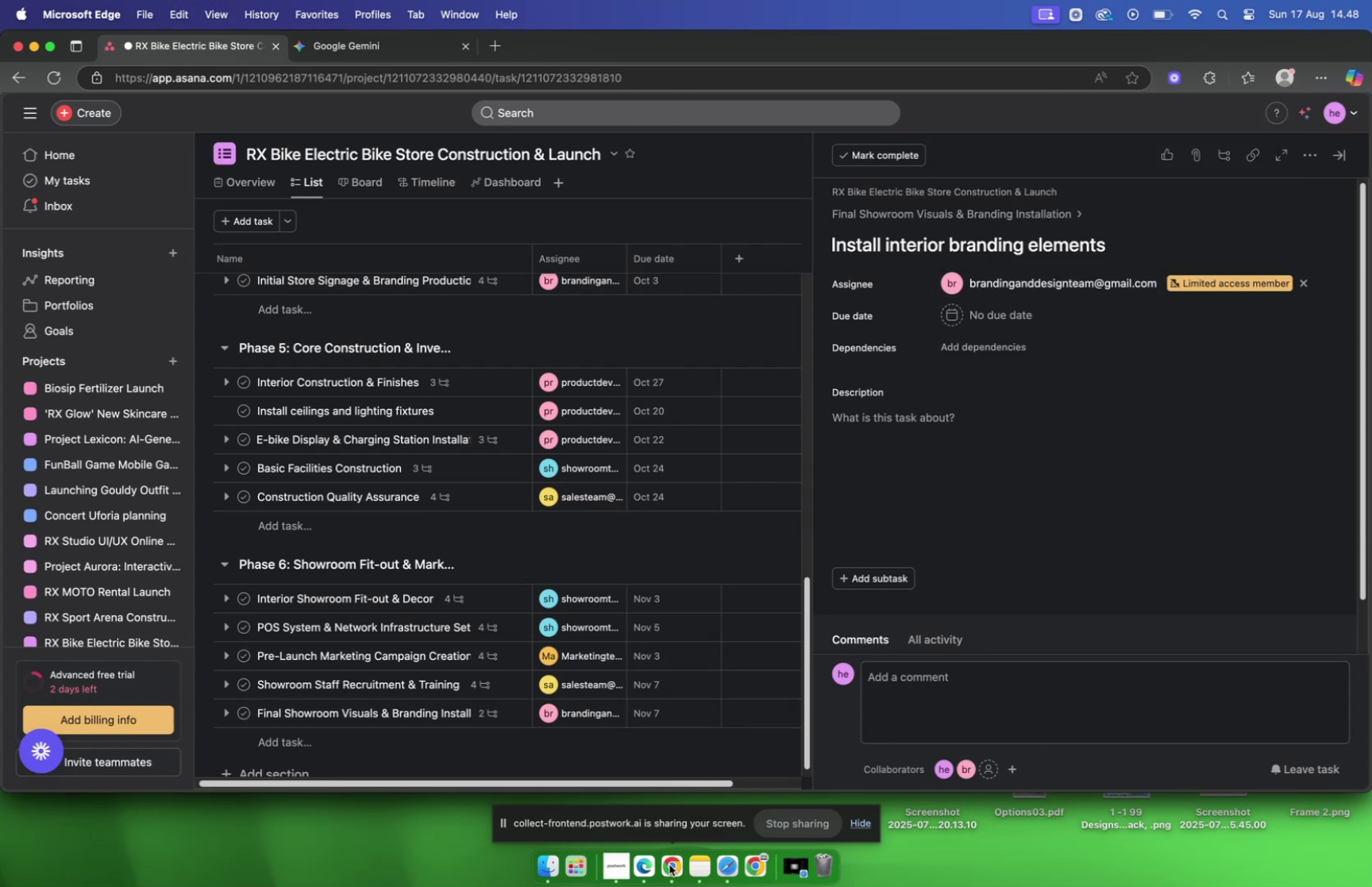 
left_click([669, 864])
 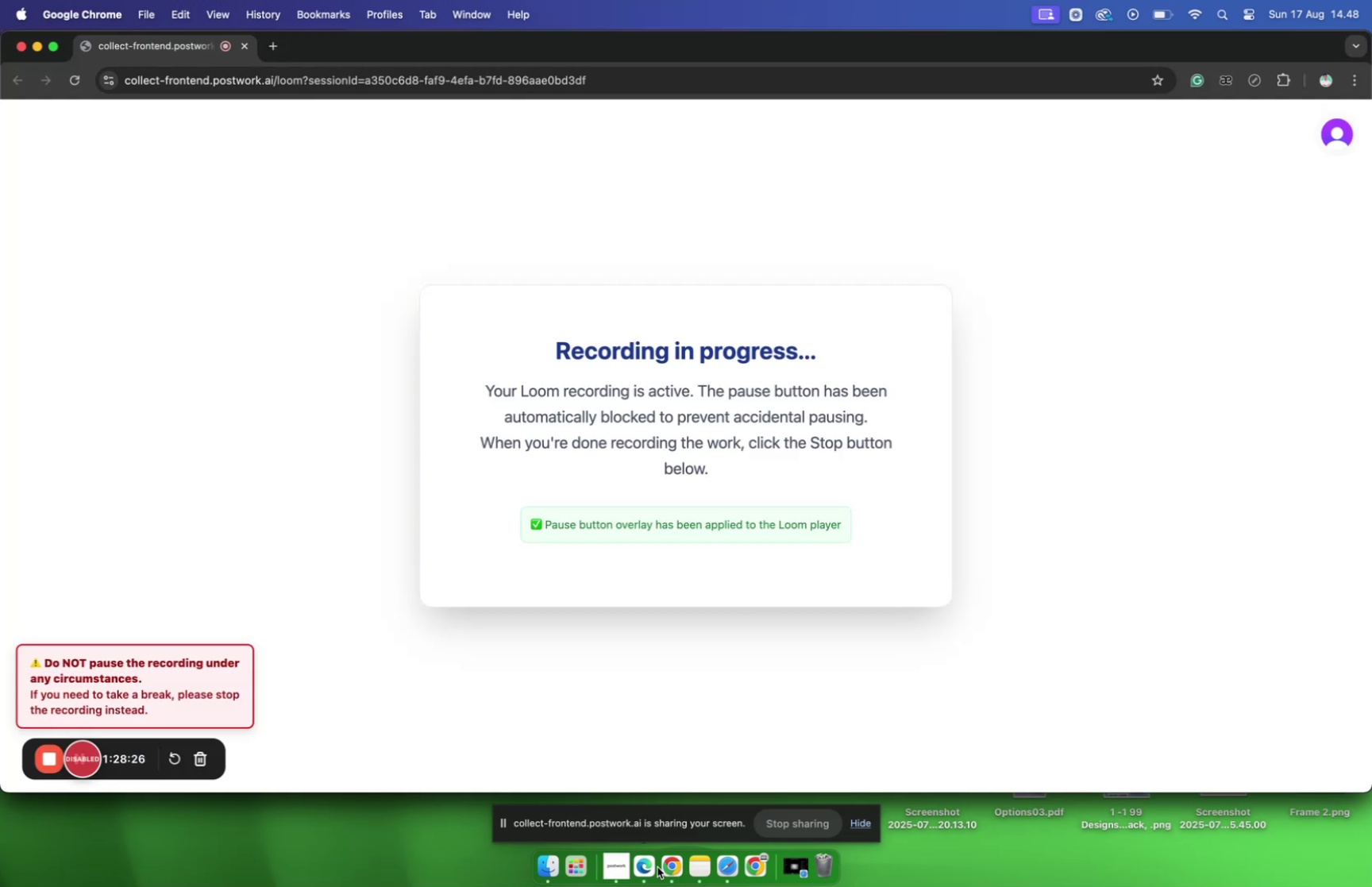 
mouse_move([651, 846])
 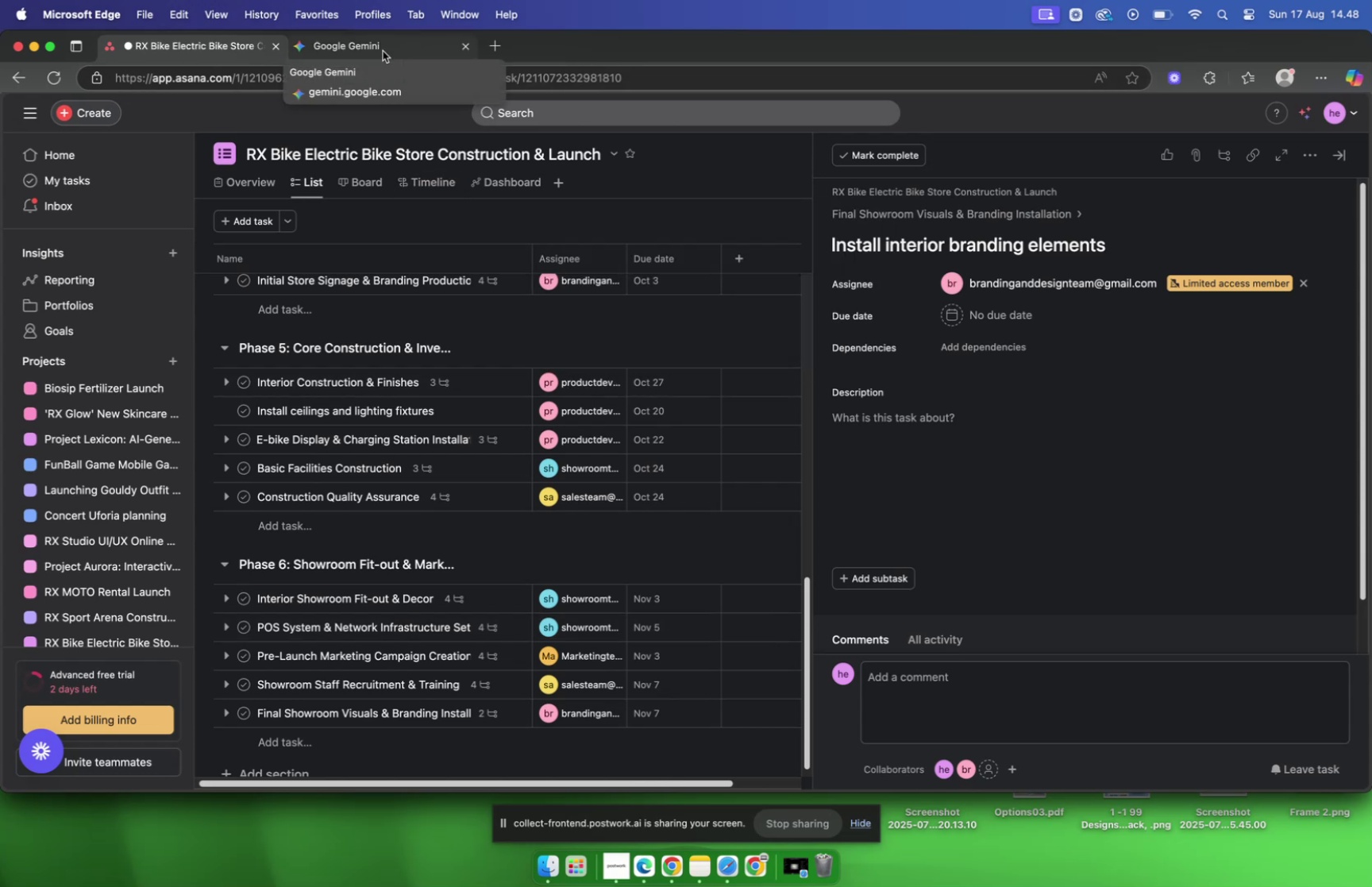 
wait(10.33)
 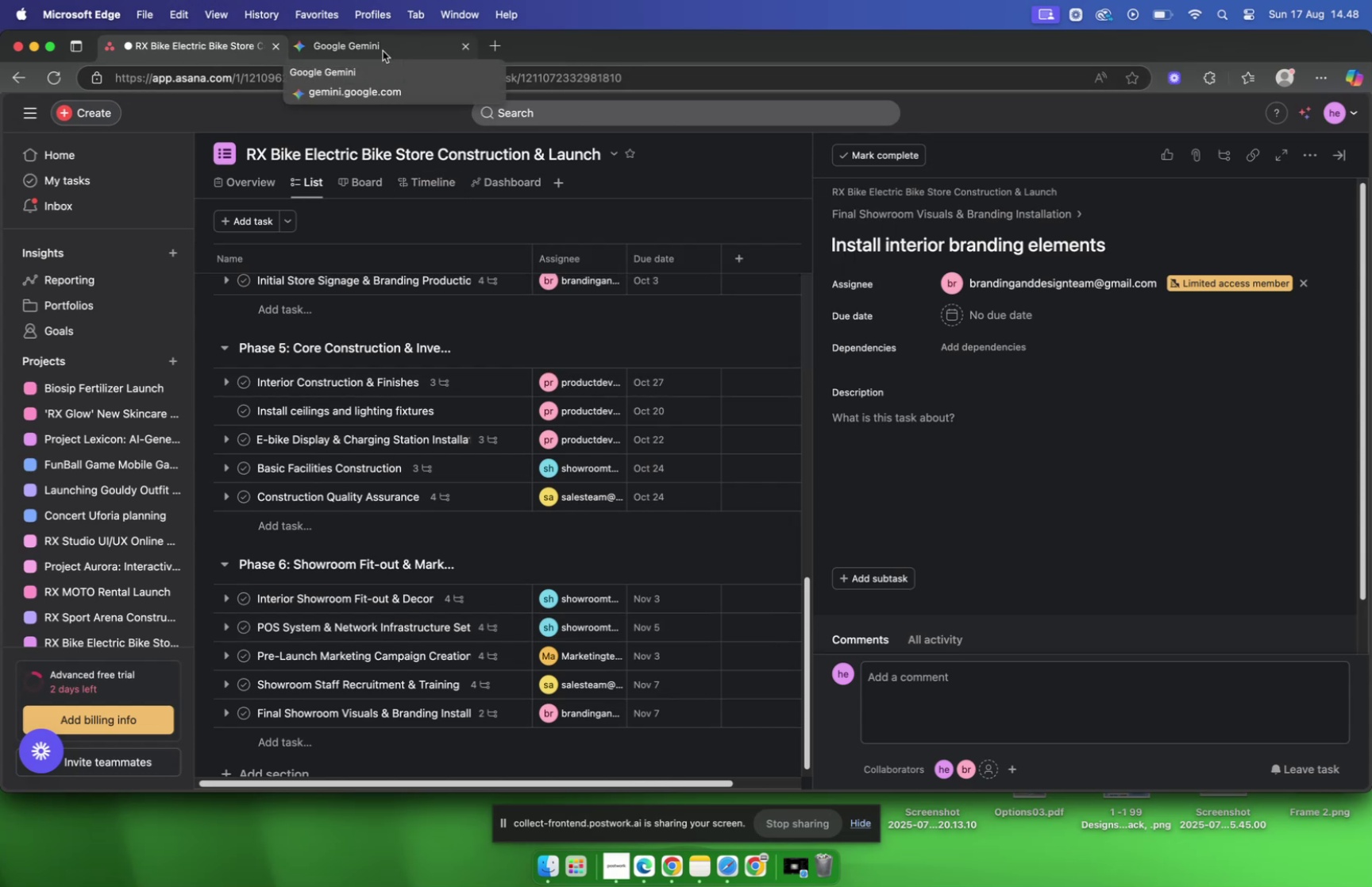 
left_click([202, 48])
 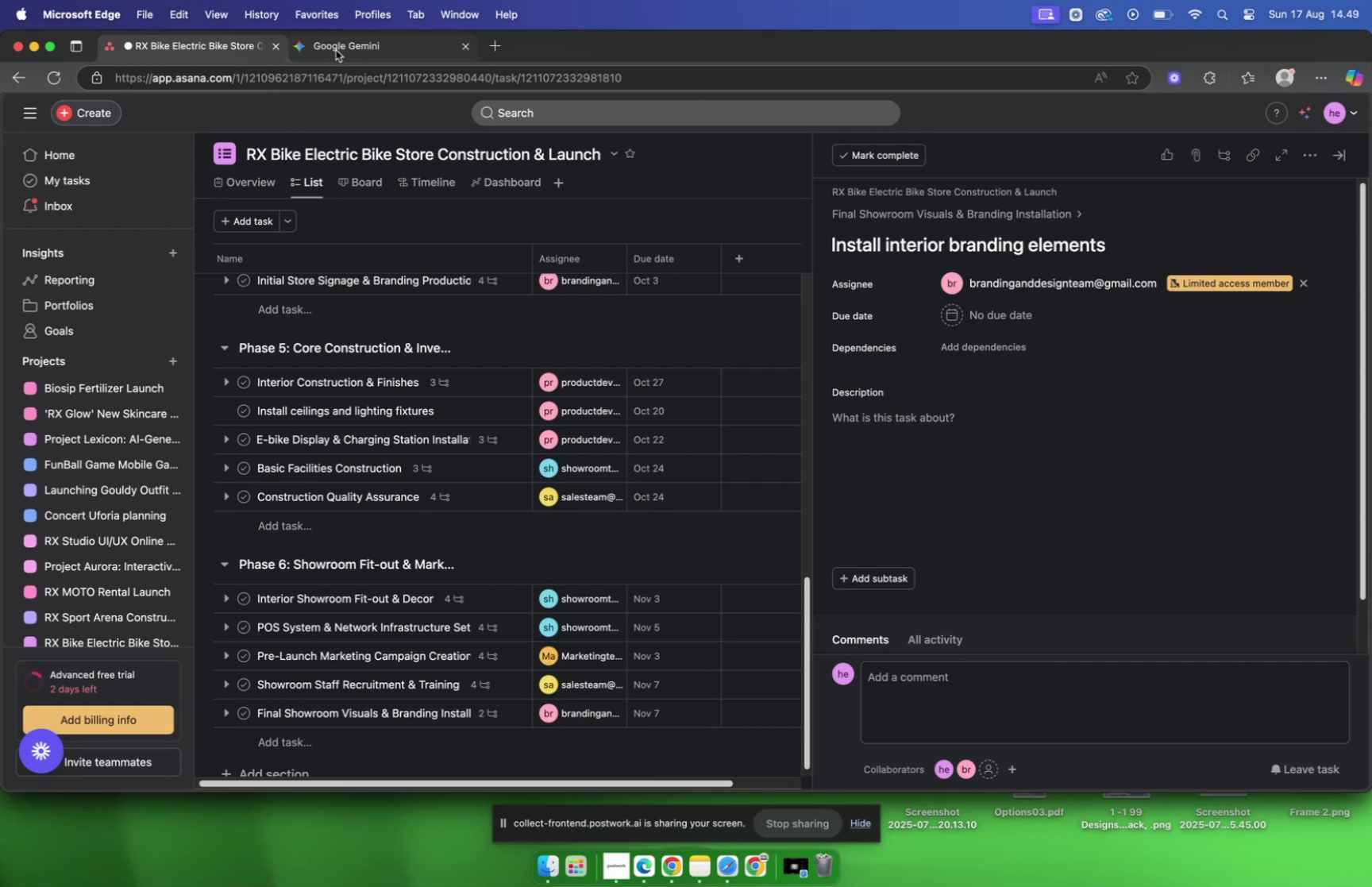 
left_click([336, 49])
 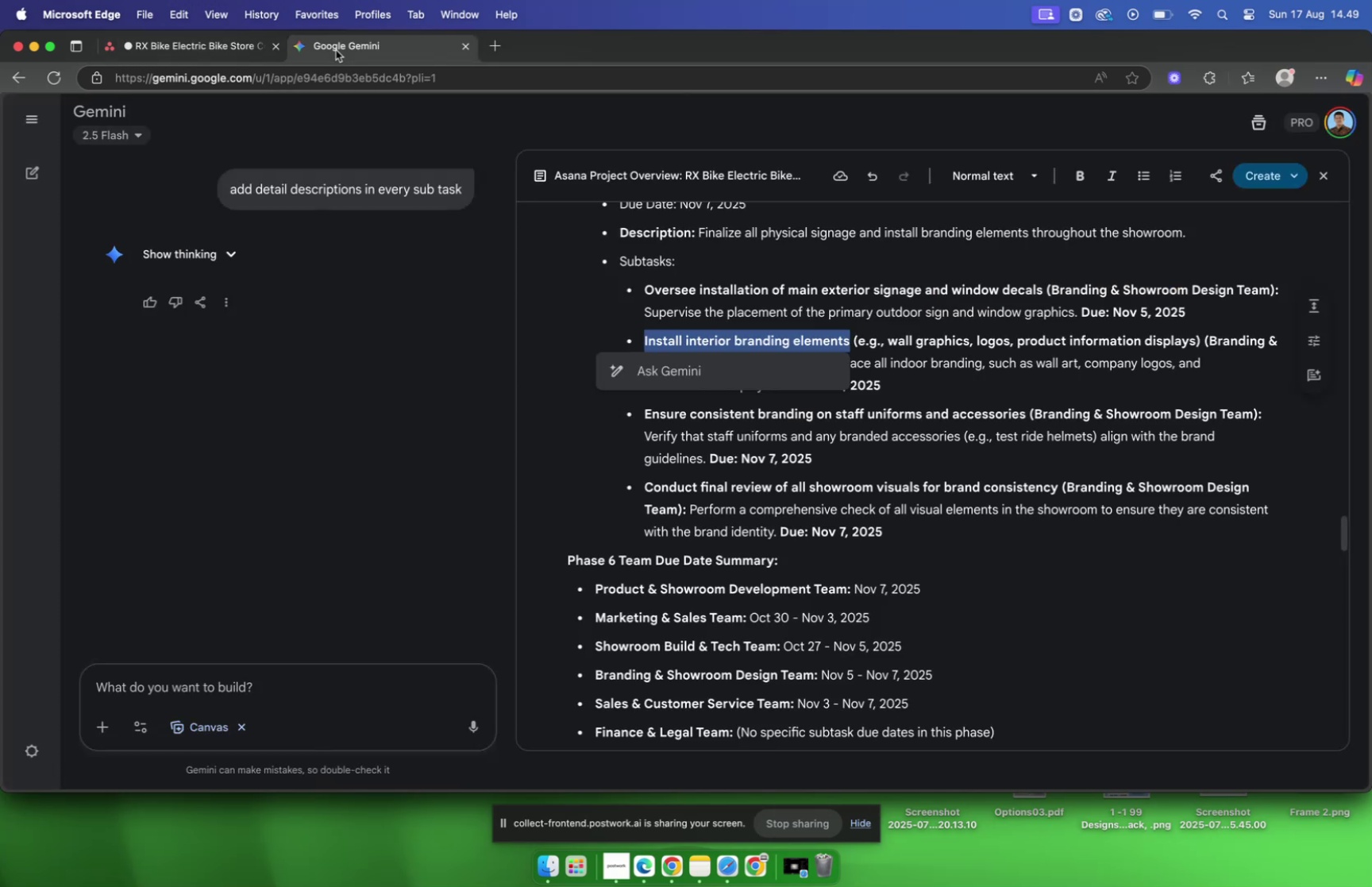 
double_click([920, 364])
 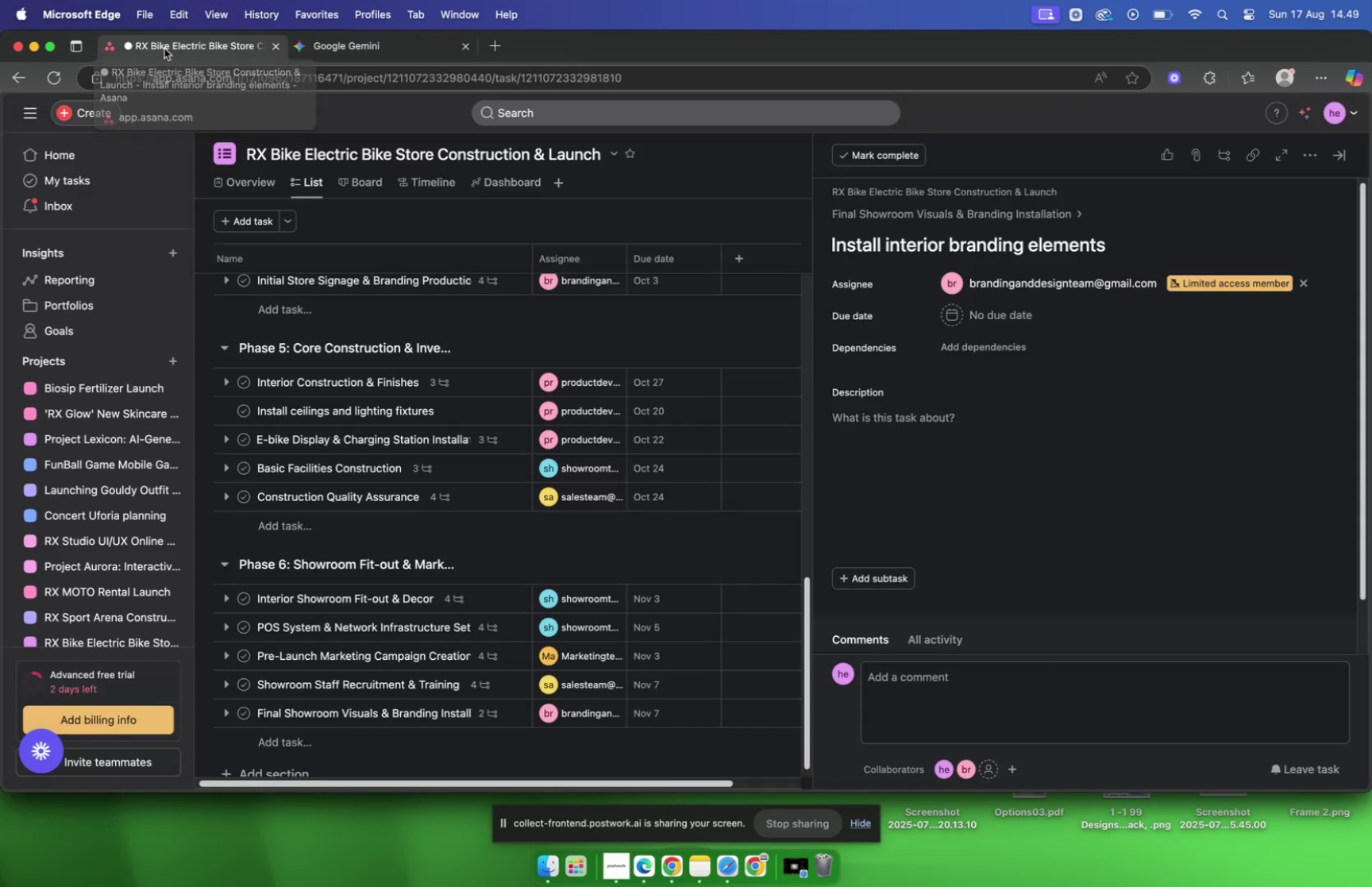 
wait(6.73)
 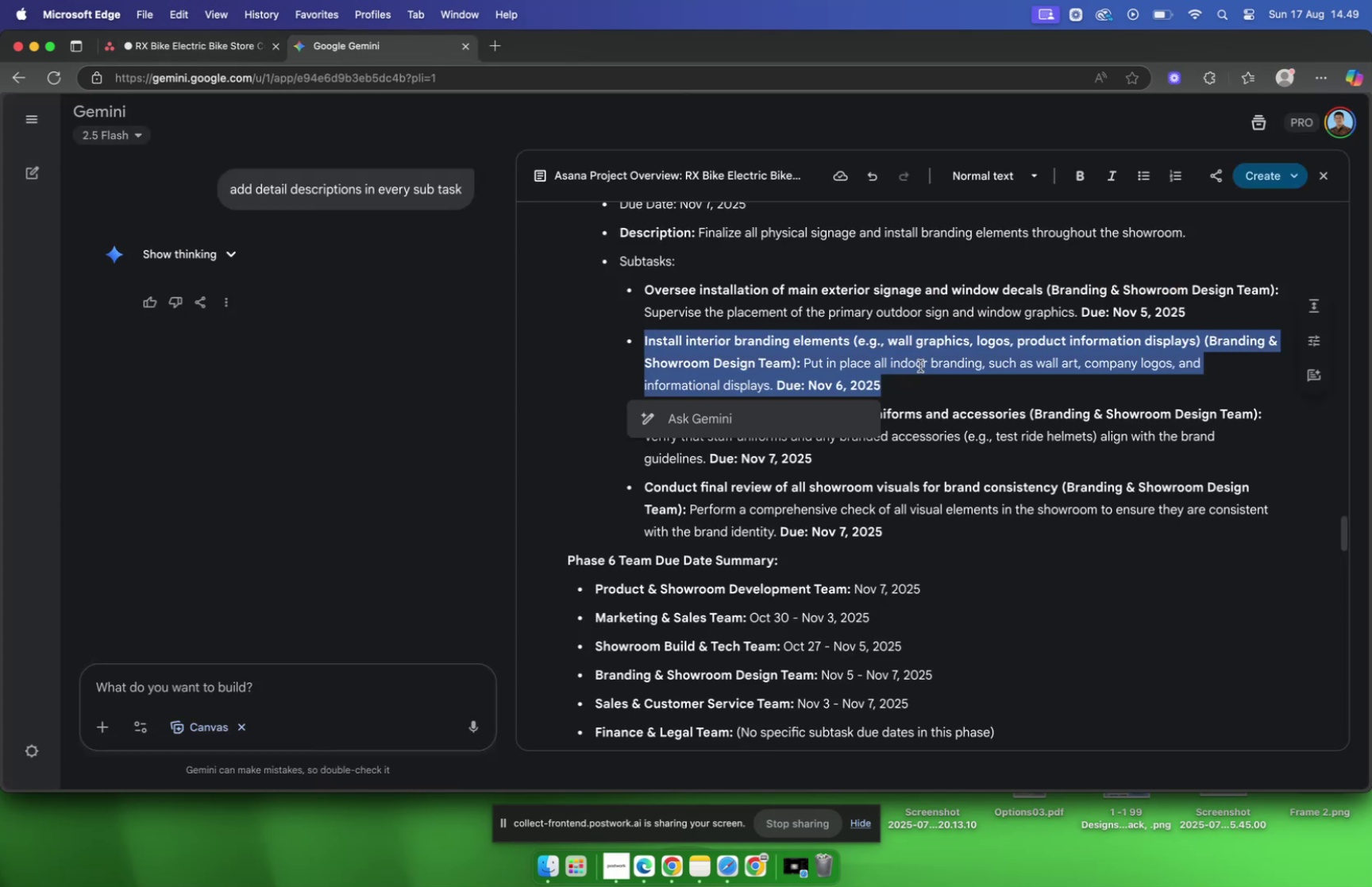 
mouse_move([1022, 326])
 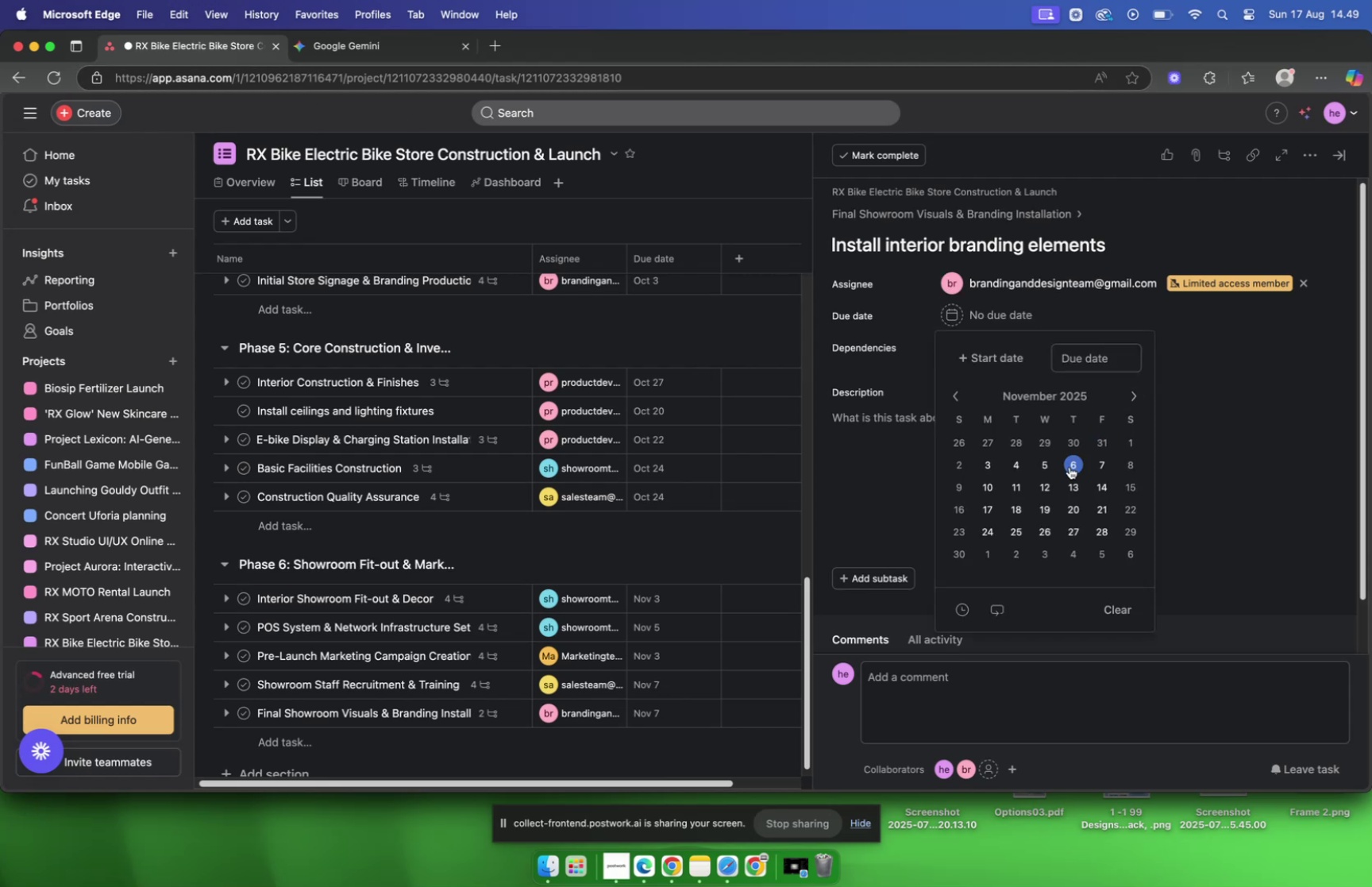 
wait(7.13)
 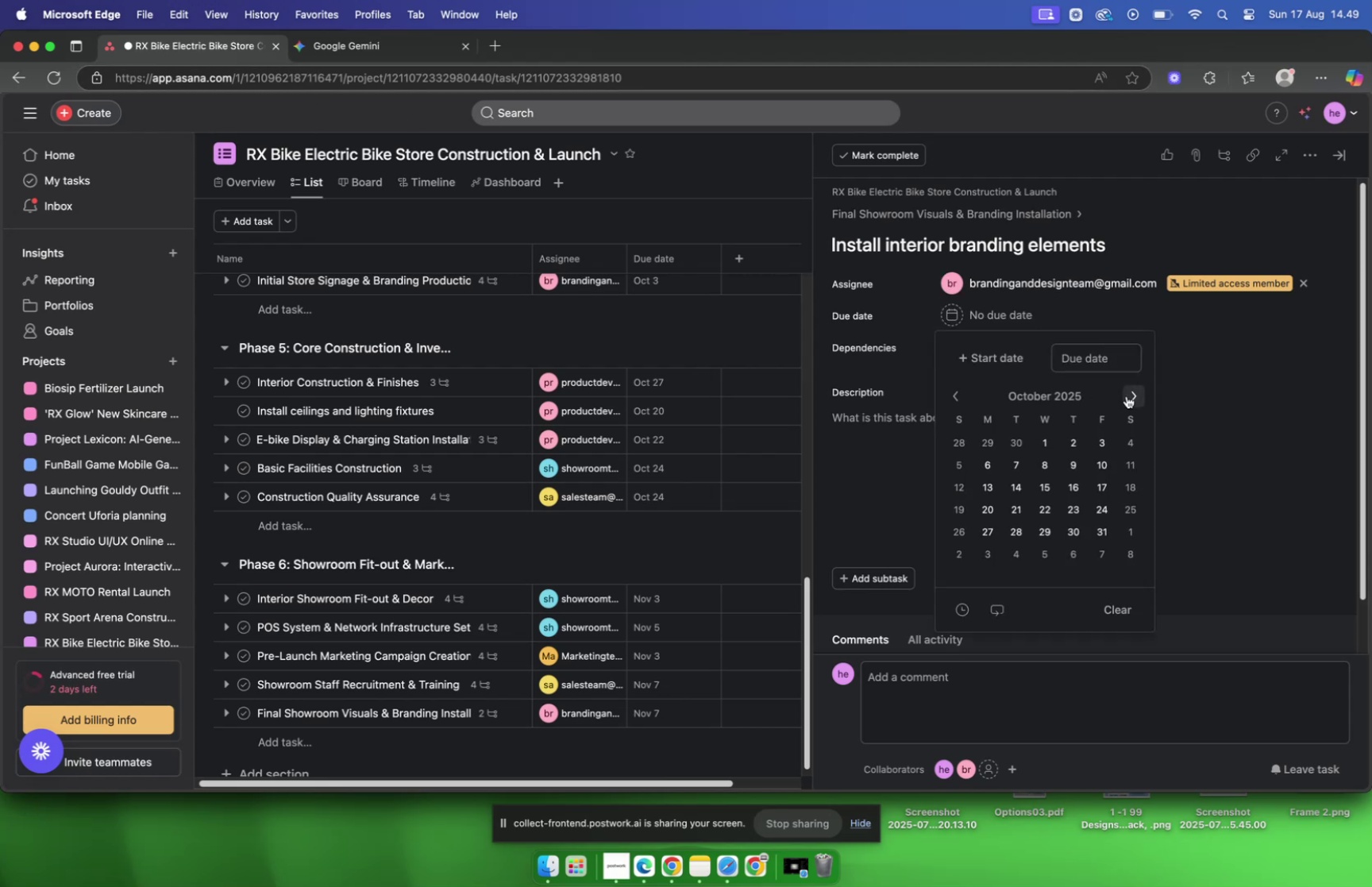 
left_click([889, 449])
 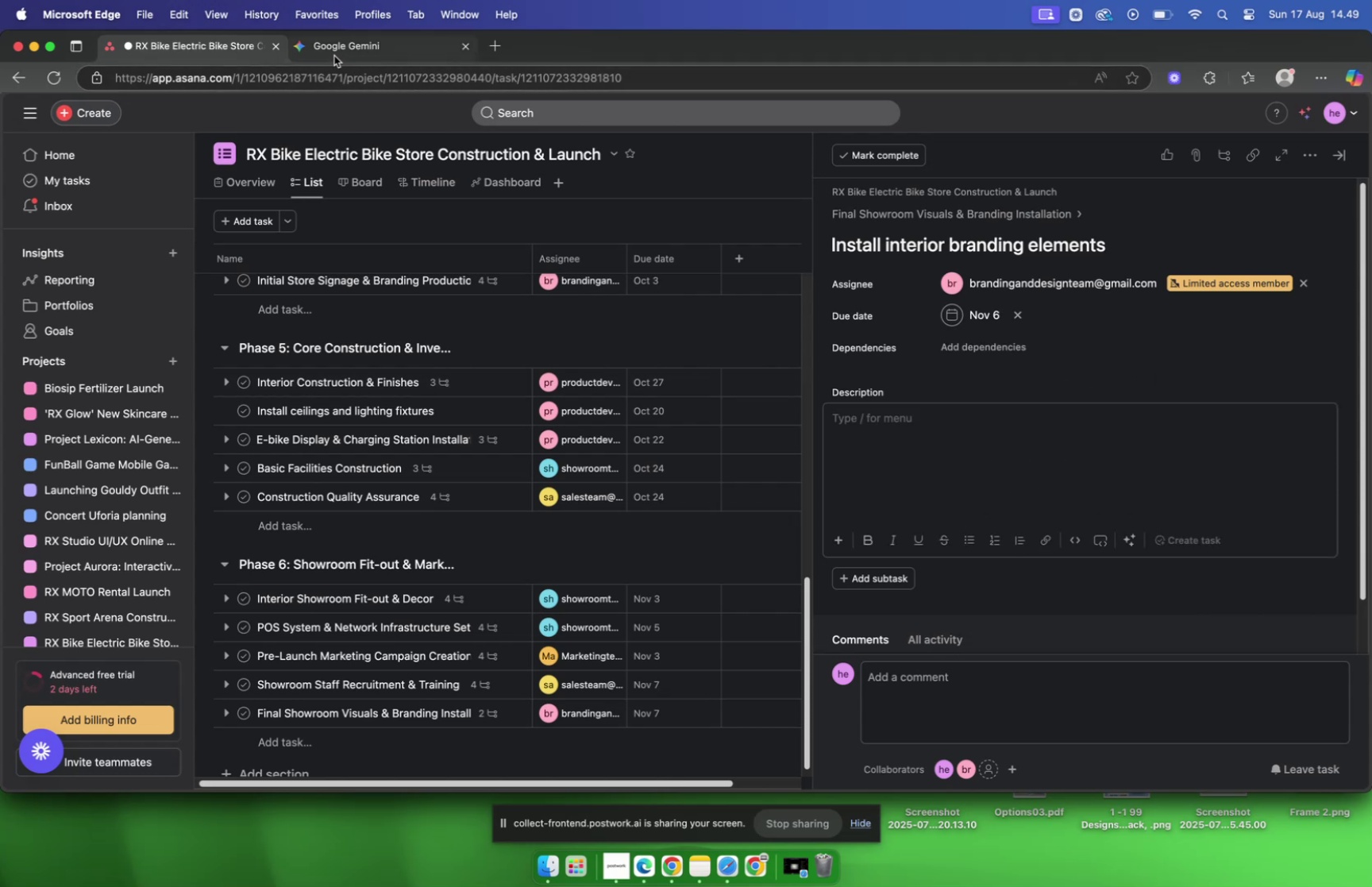 
left_click([333, 56])
 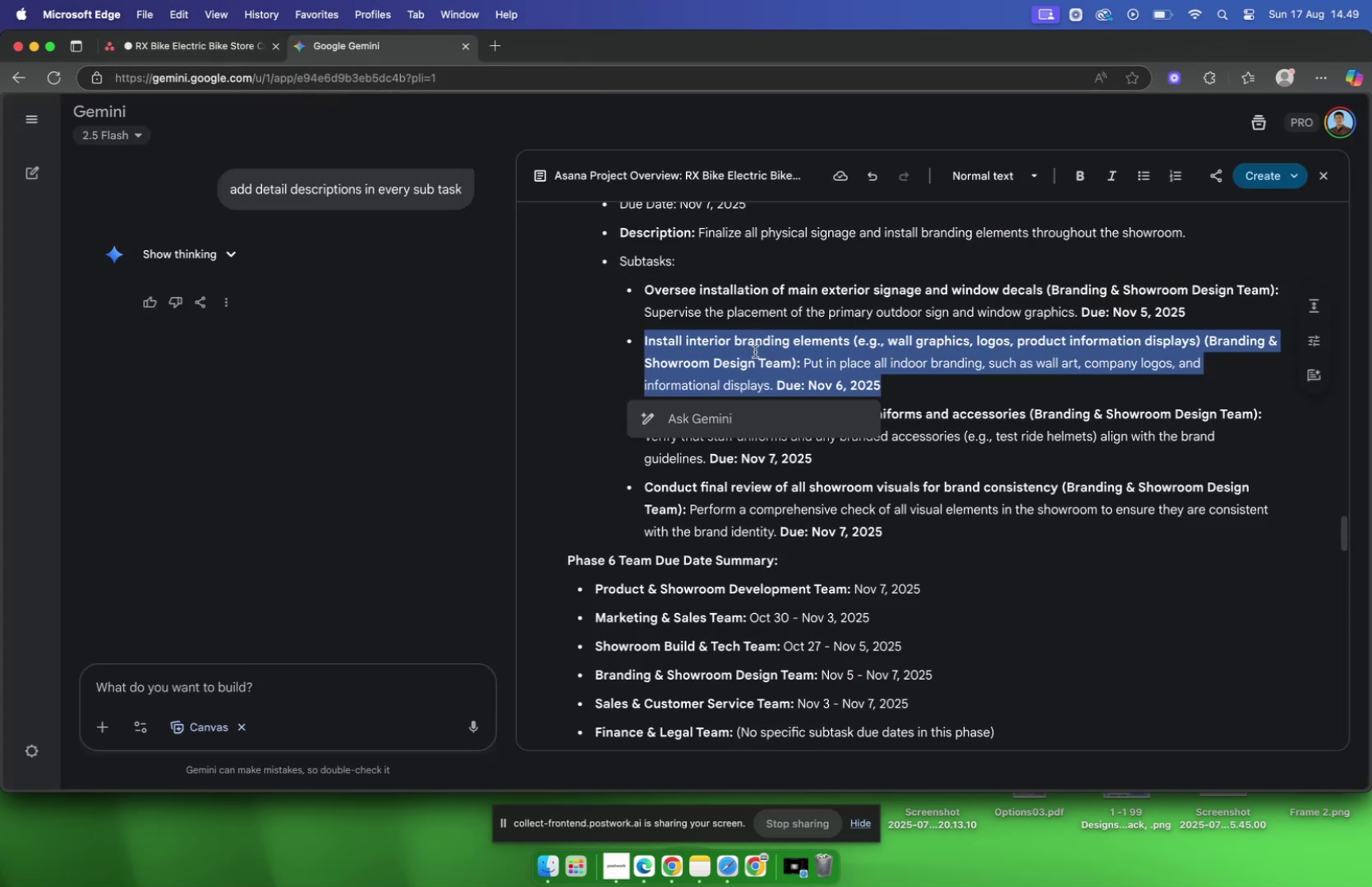 
left_click([773, 389])
 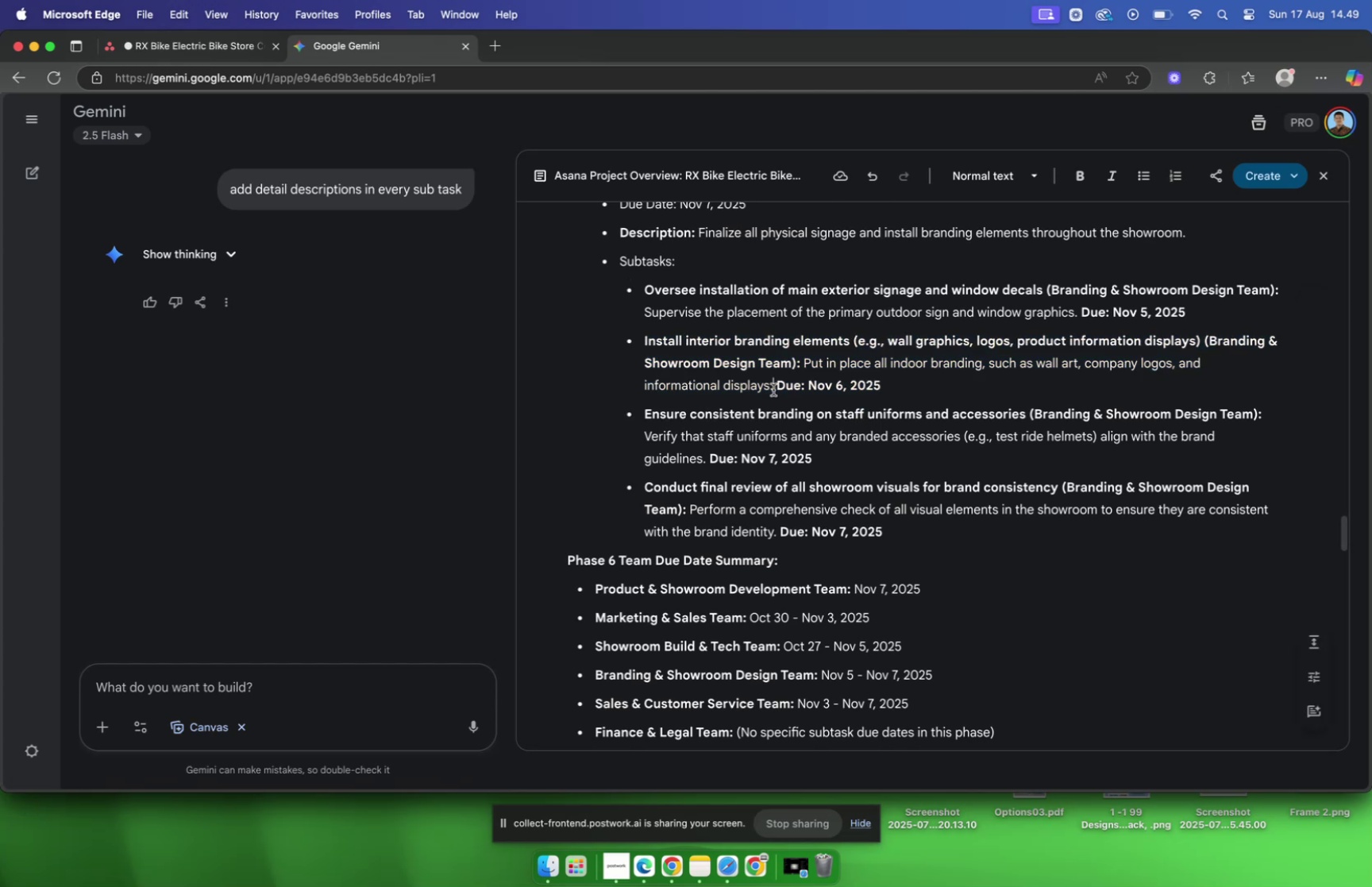 
left_click_drag(start_coordinate=[773, 389], to_coordinate=[804, 371])
 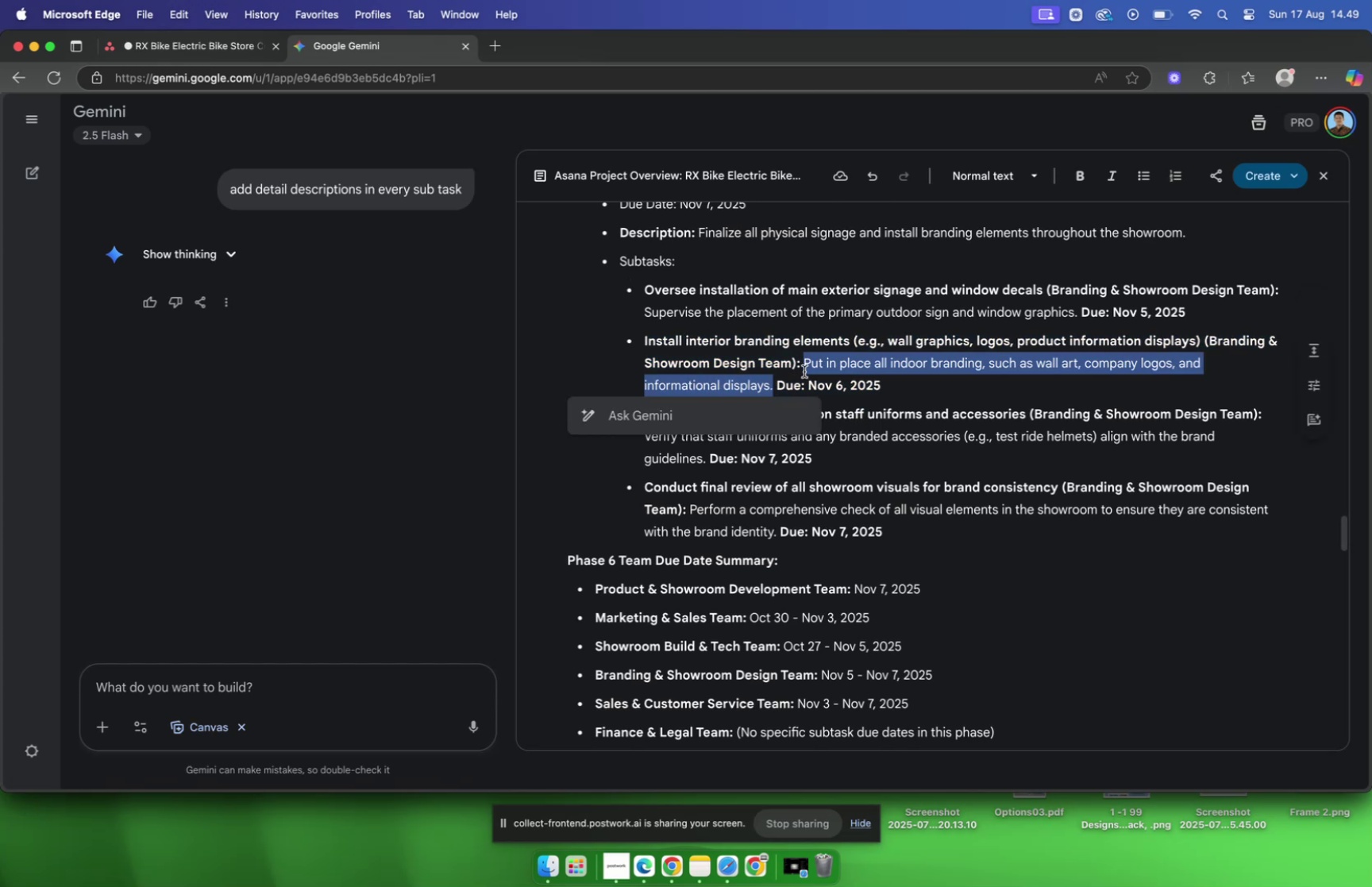 
key(Meta+C)
 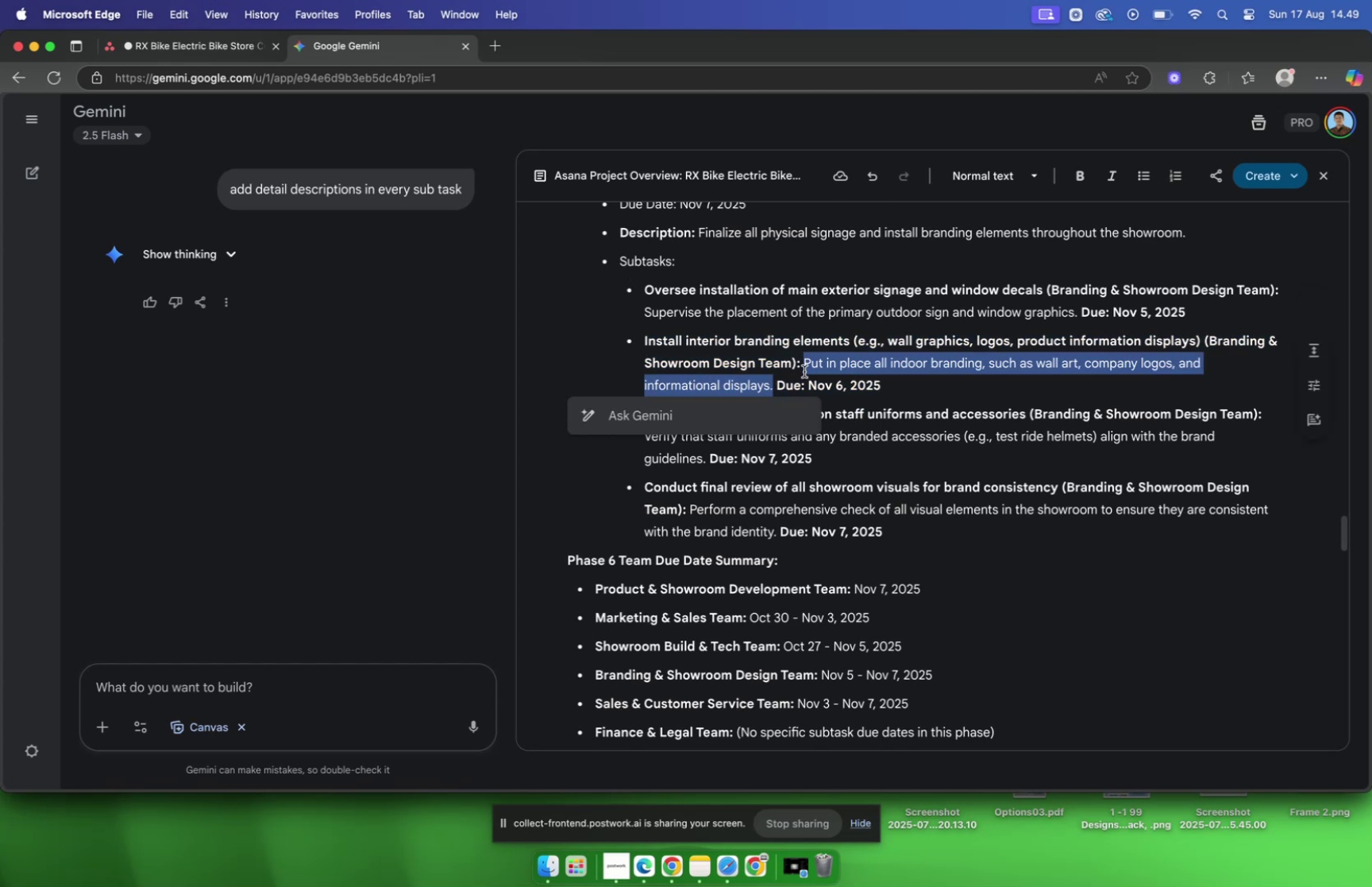 
key(Meta+C)
 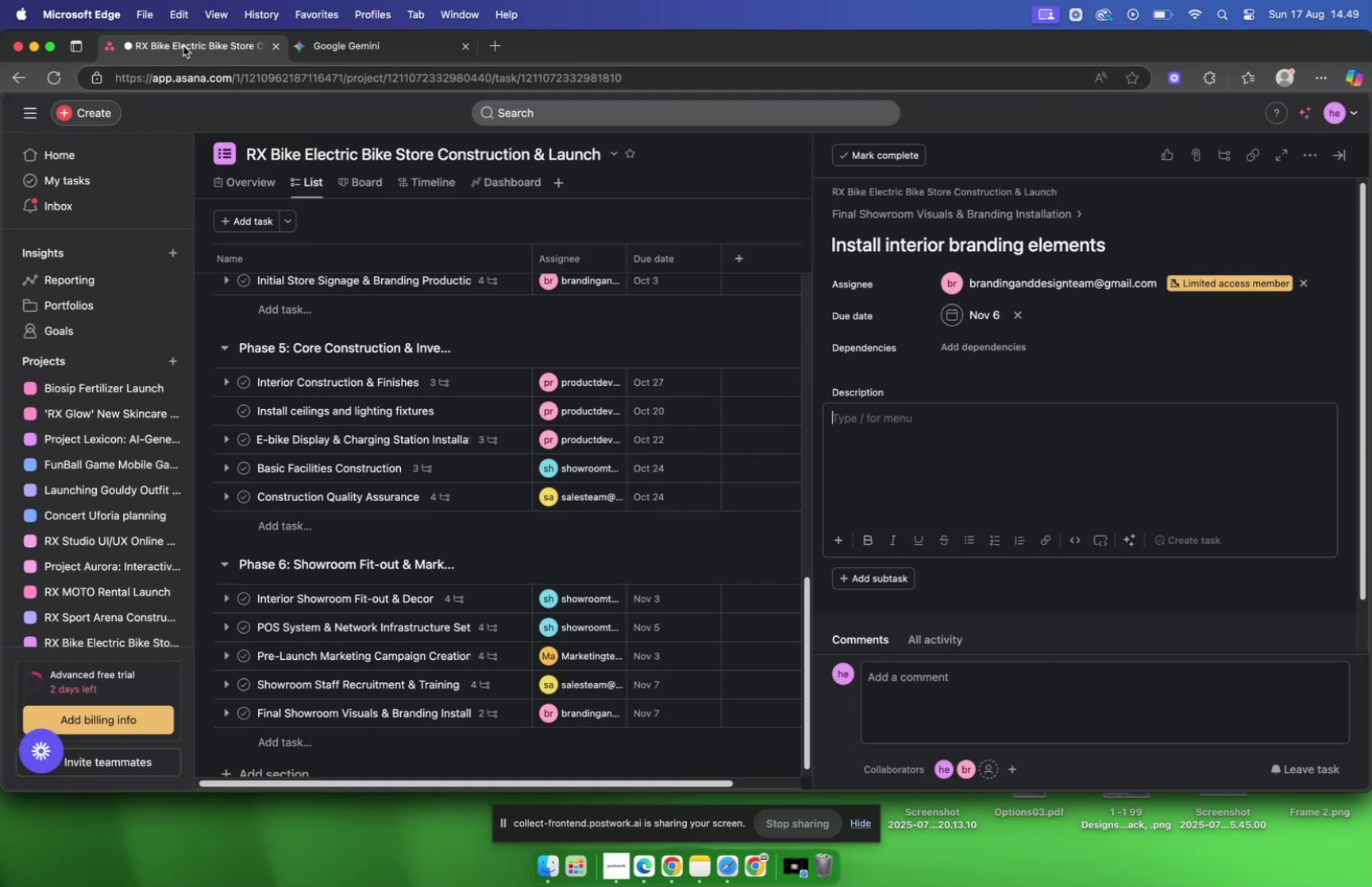 
wait(6.35)
 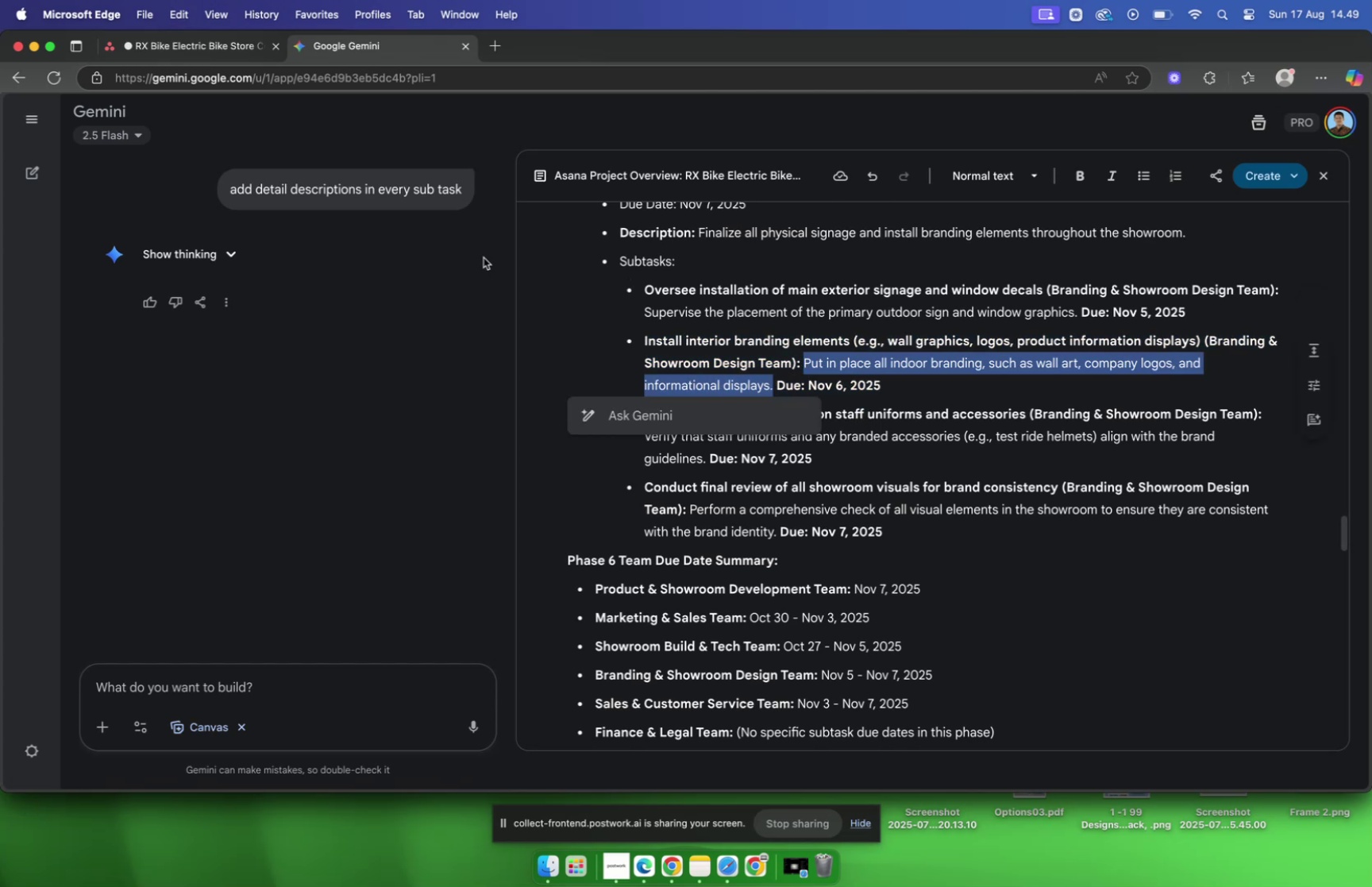 
left_click([888, 438])
 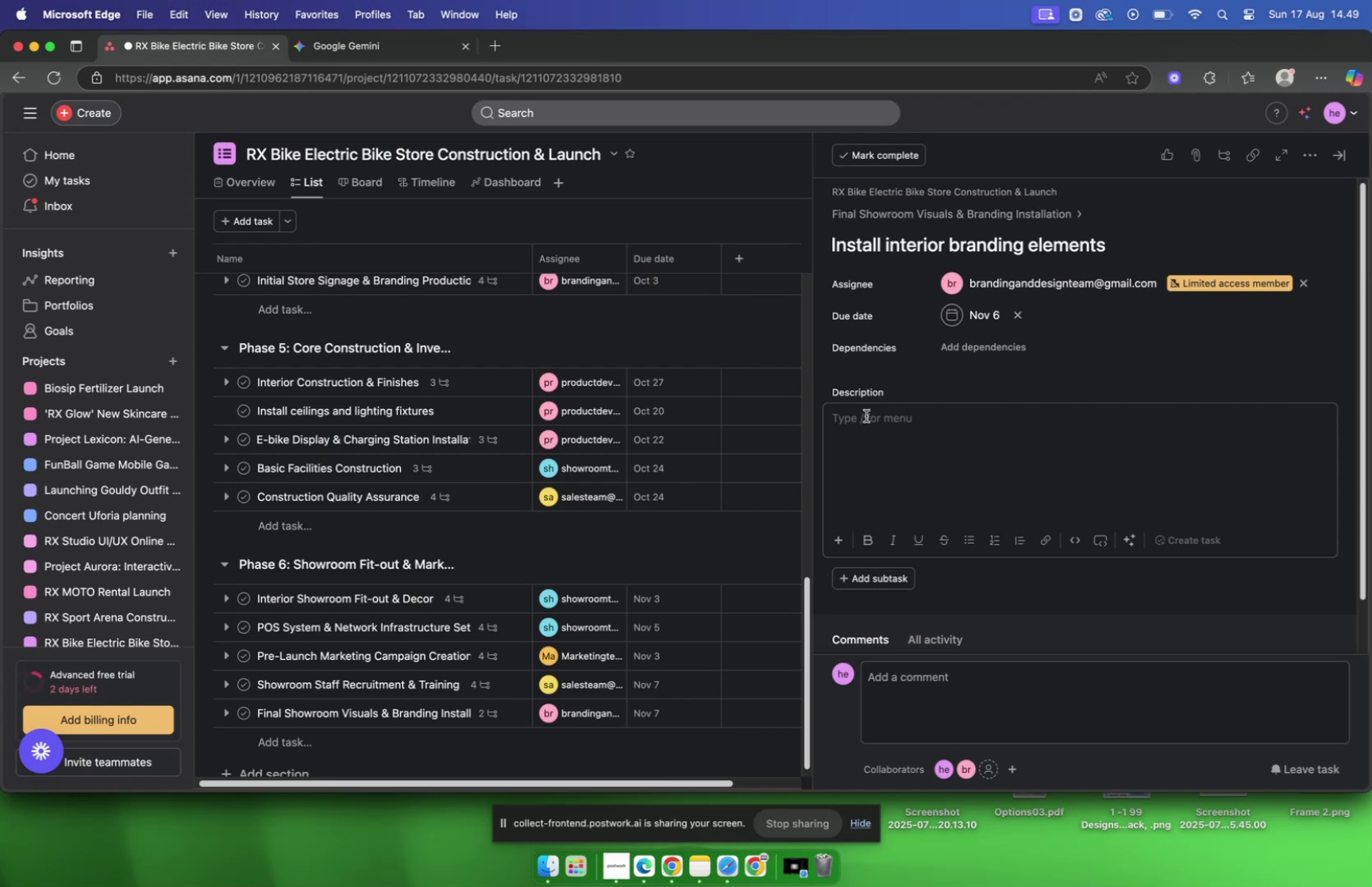 
key(Meta+V)
 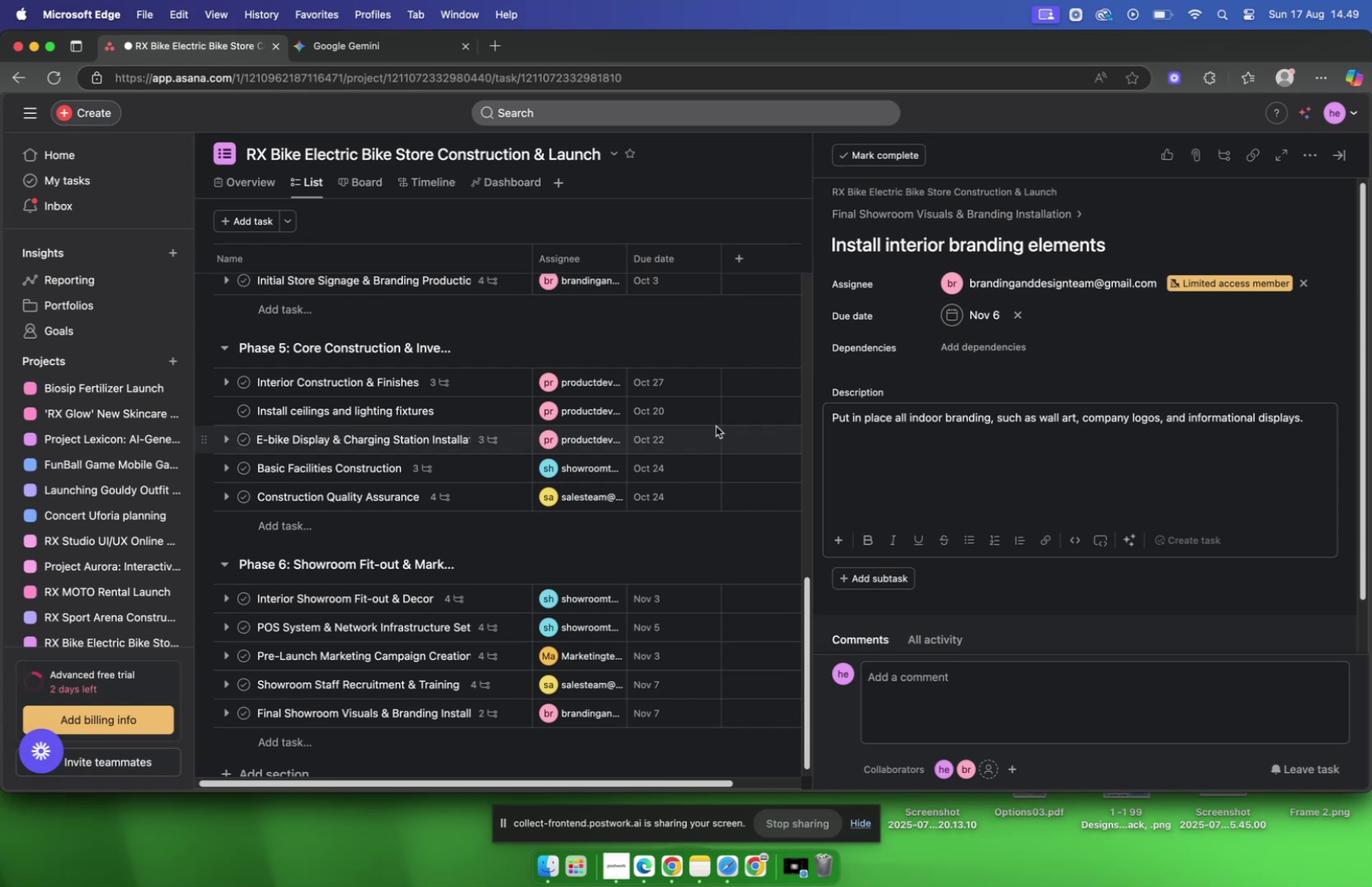 
scroll: coordinate [917, 260], scroll_direction: down, amount: 20.0
 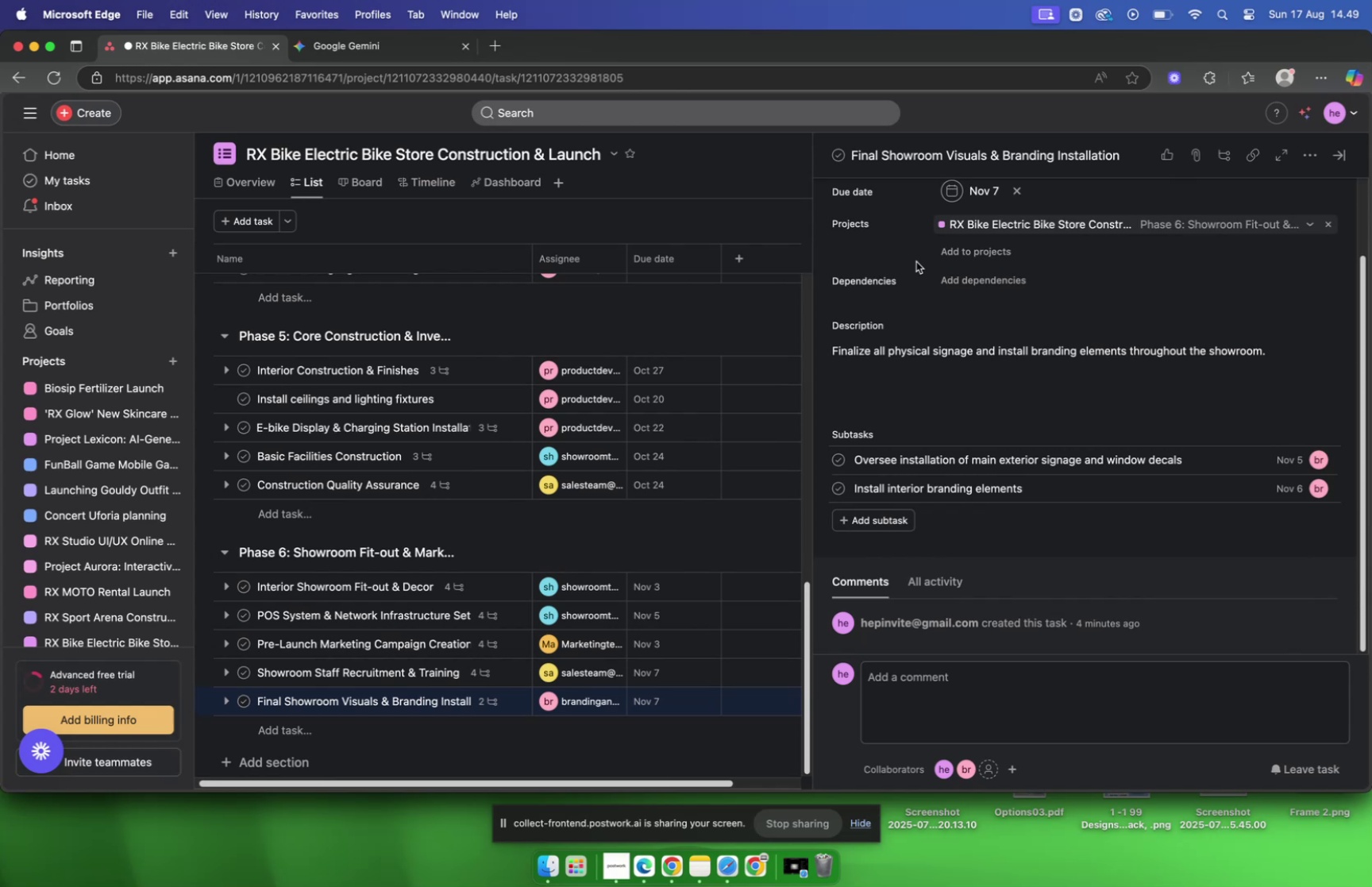 
wait(16.45)
 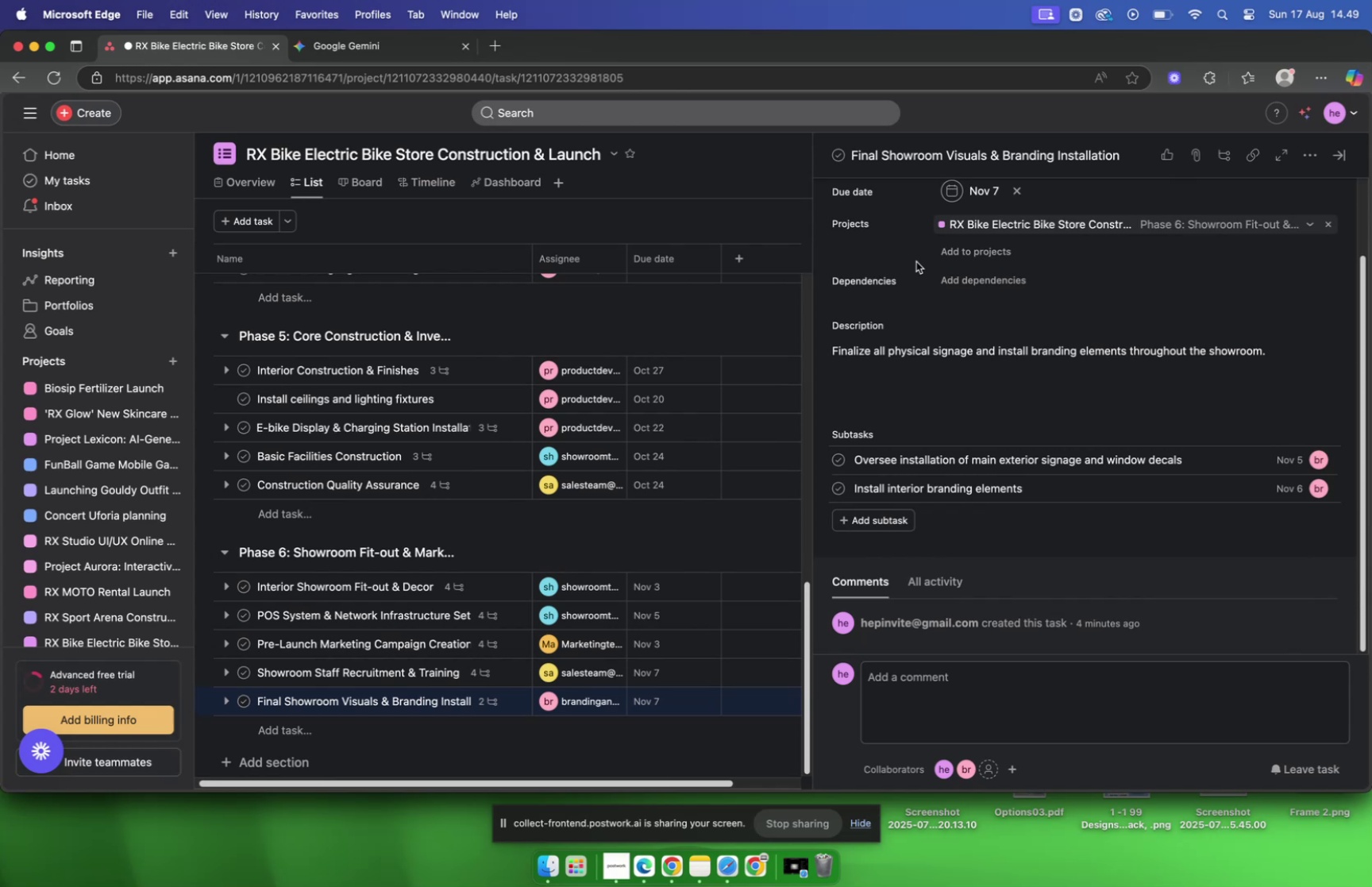 
mouse_move([868, 513])
 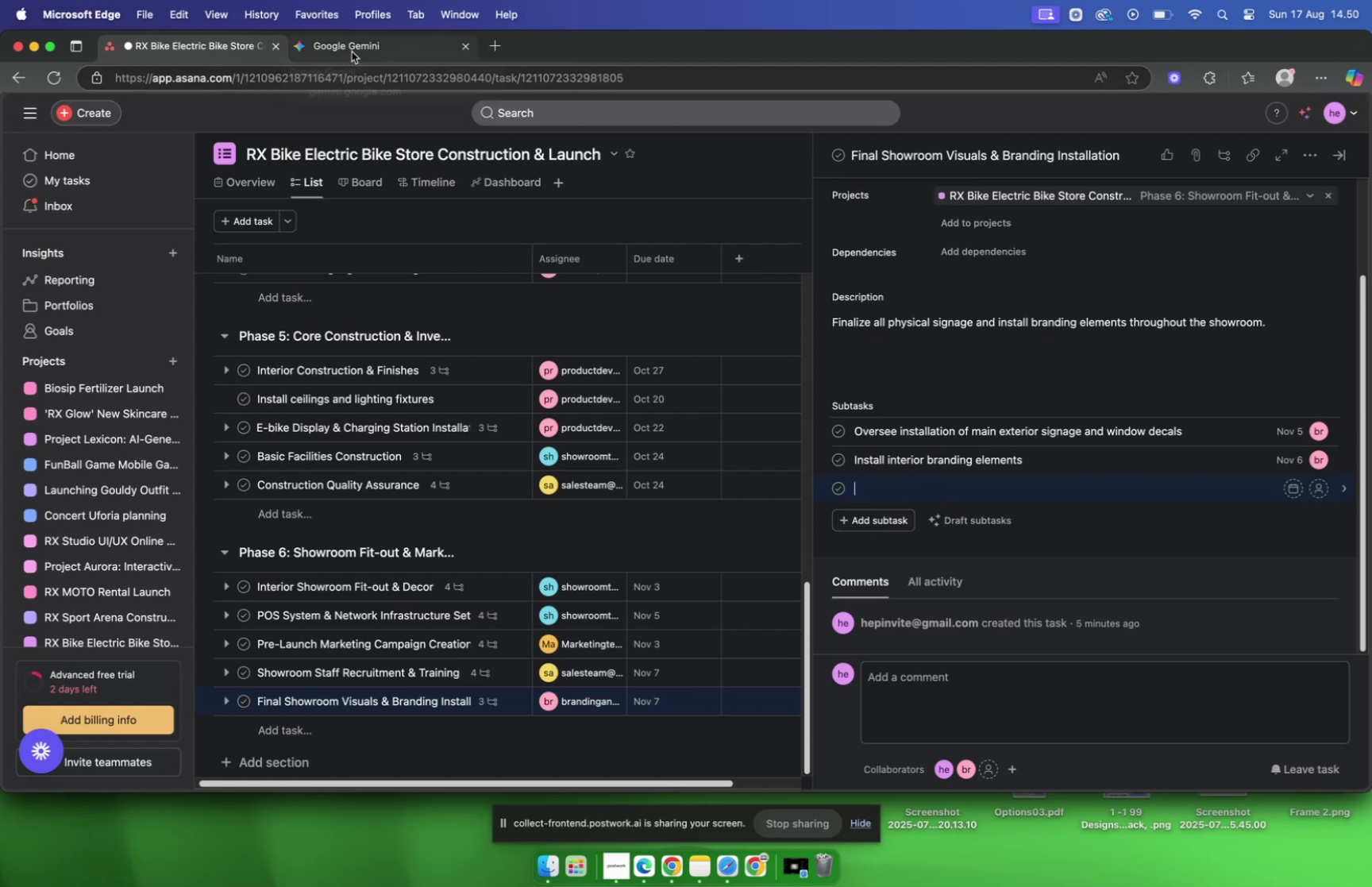 
left_click([352, 52])
 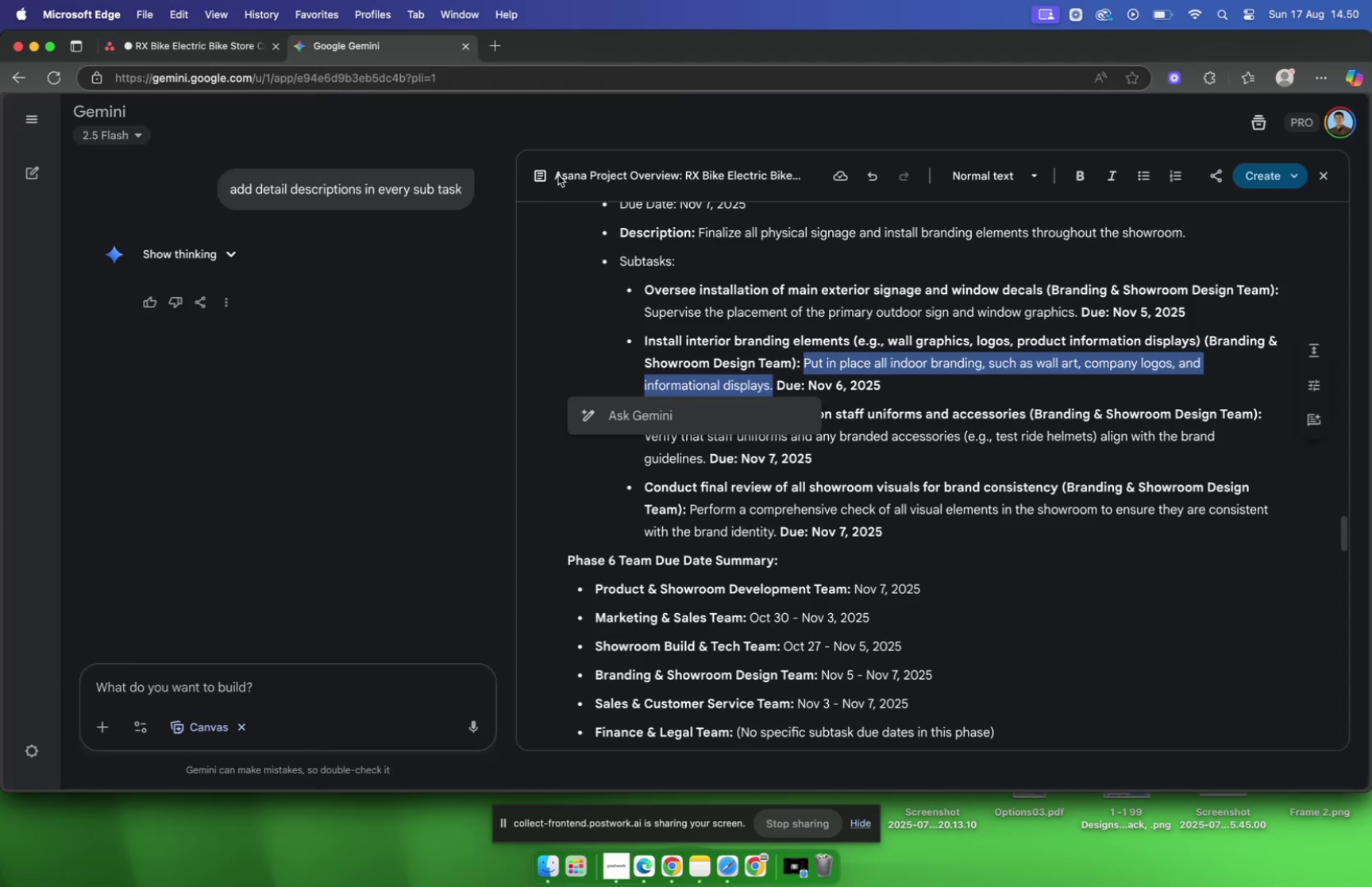 
scroll: coordinate [778, 245], scroll_direction: down, amount: 6.0
 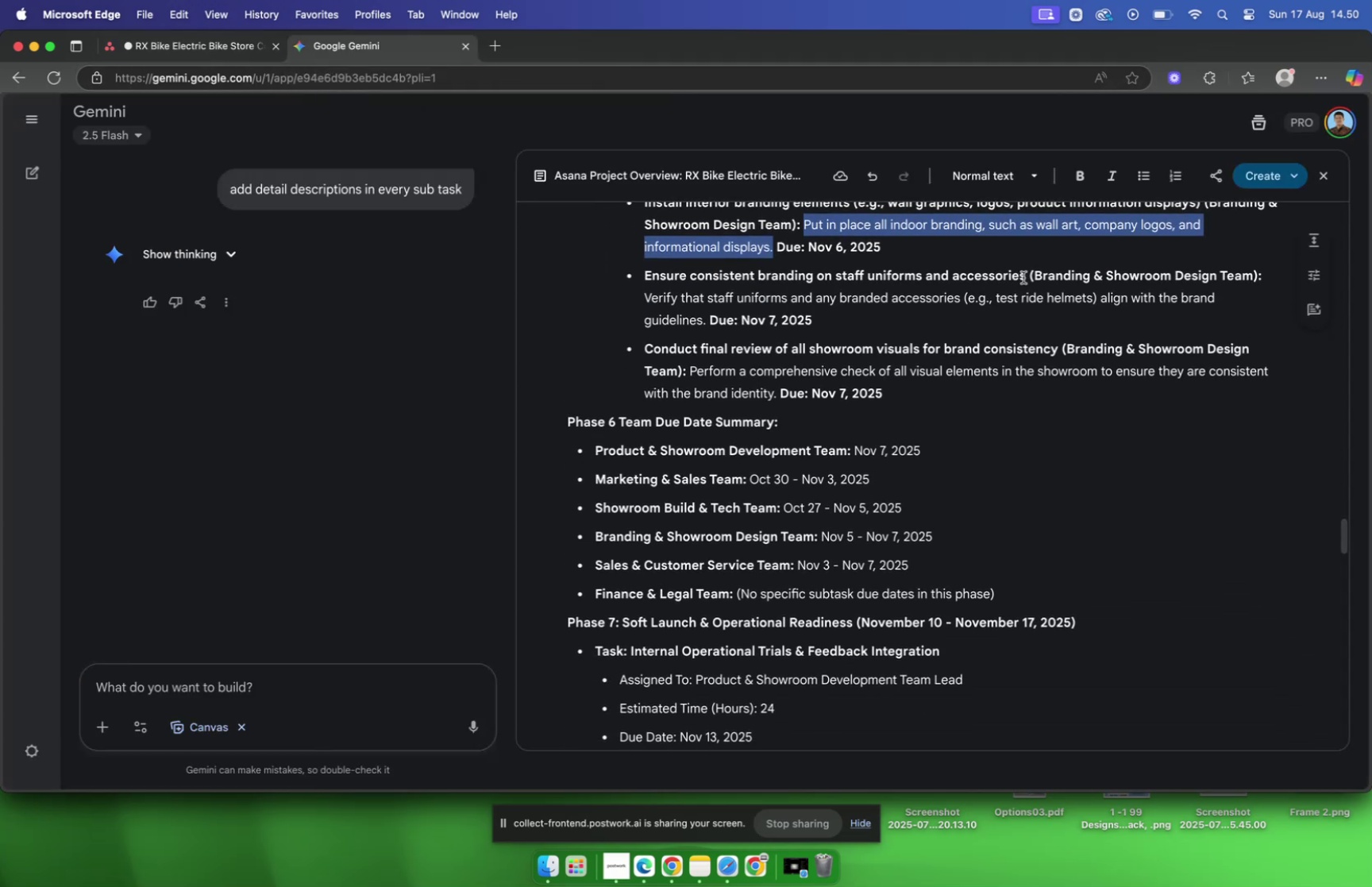 
left_click_drag(start_coordinate=[1023, 277], to_coordinate=[646, 280])
 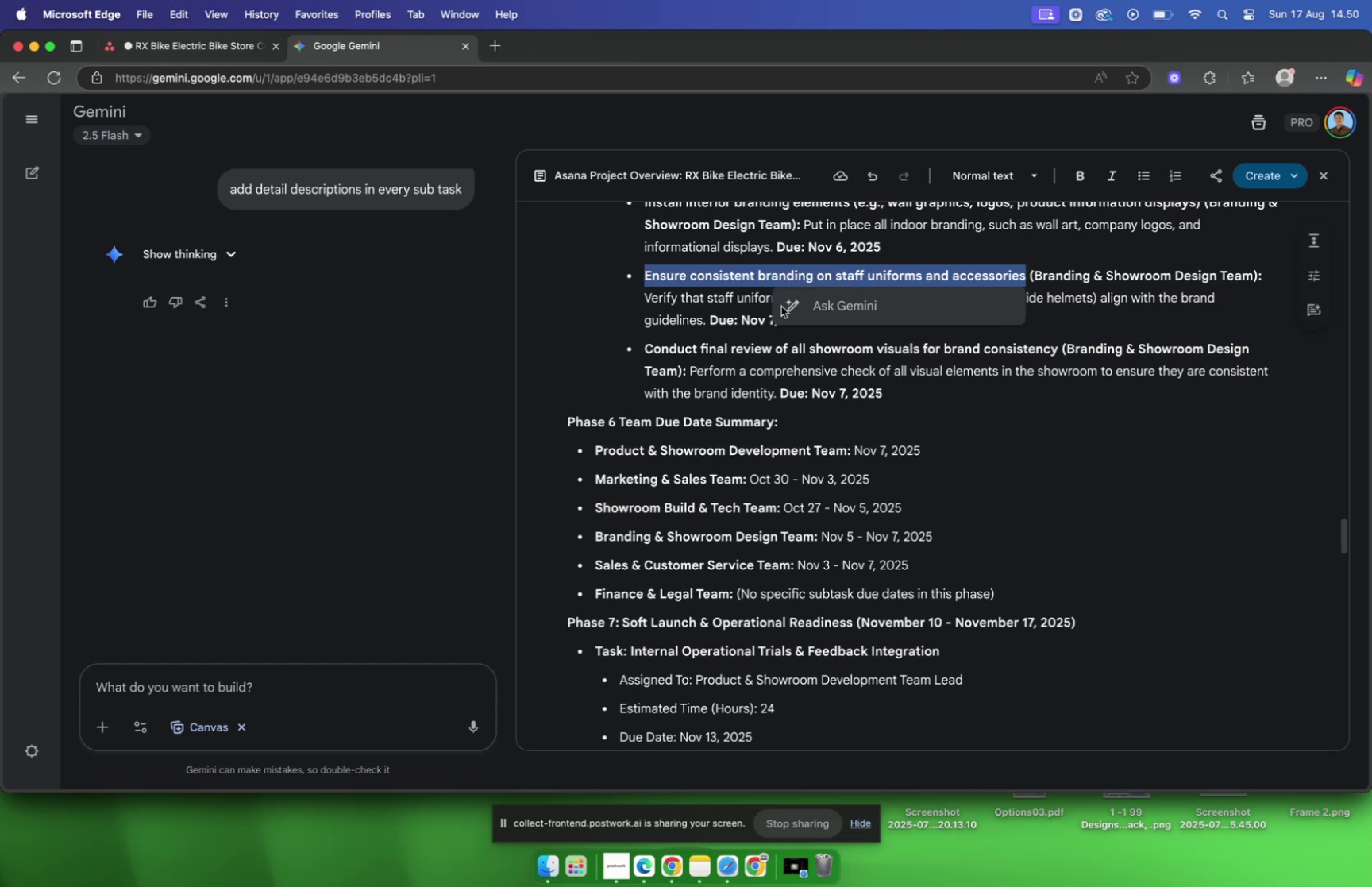 
key(Meta+C)
 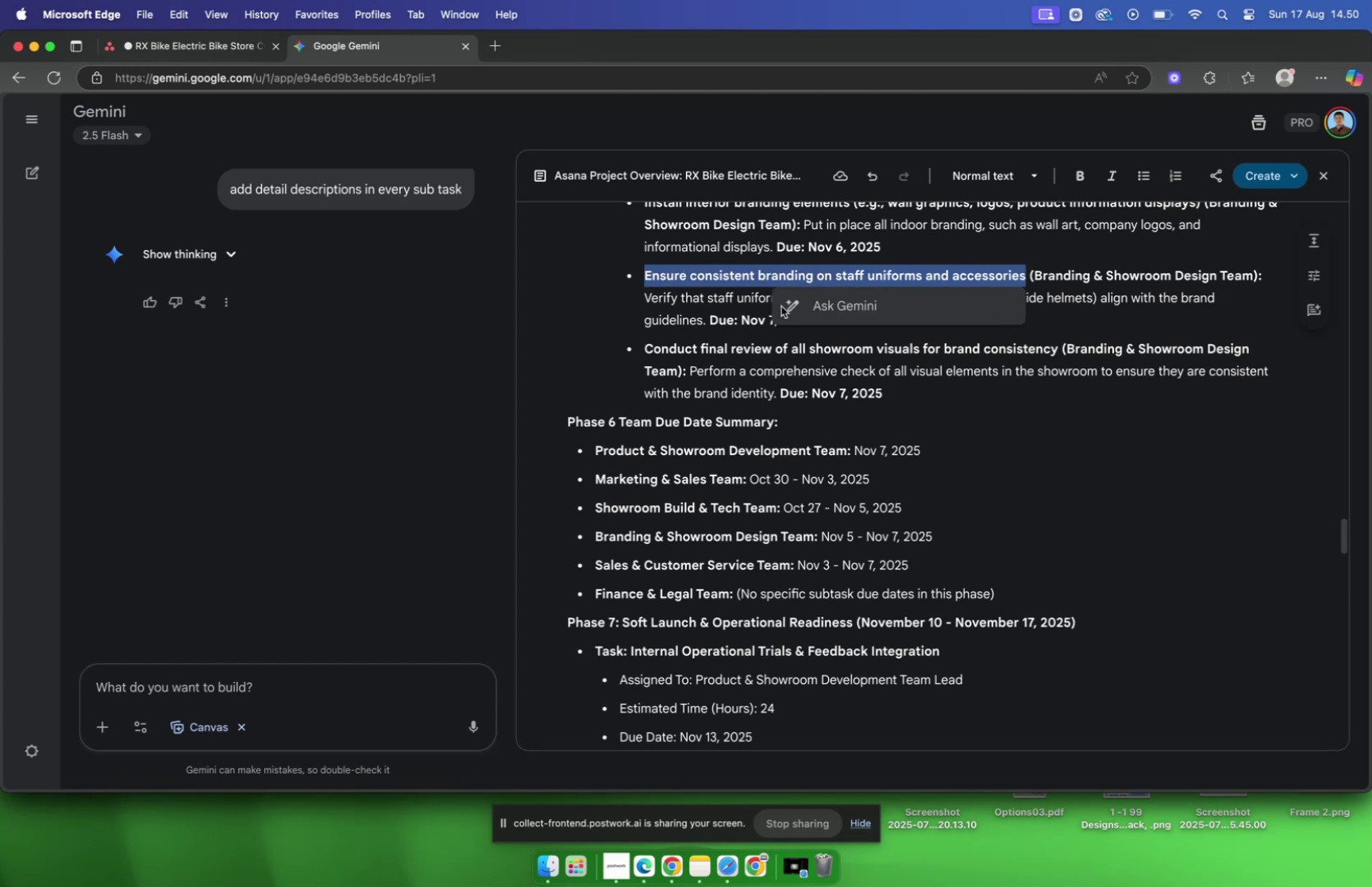 
key(Meta+C)
 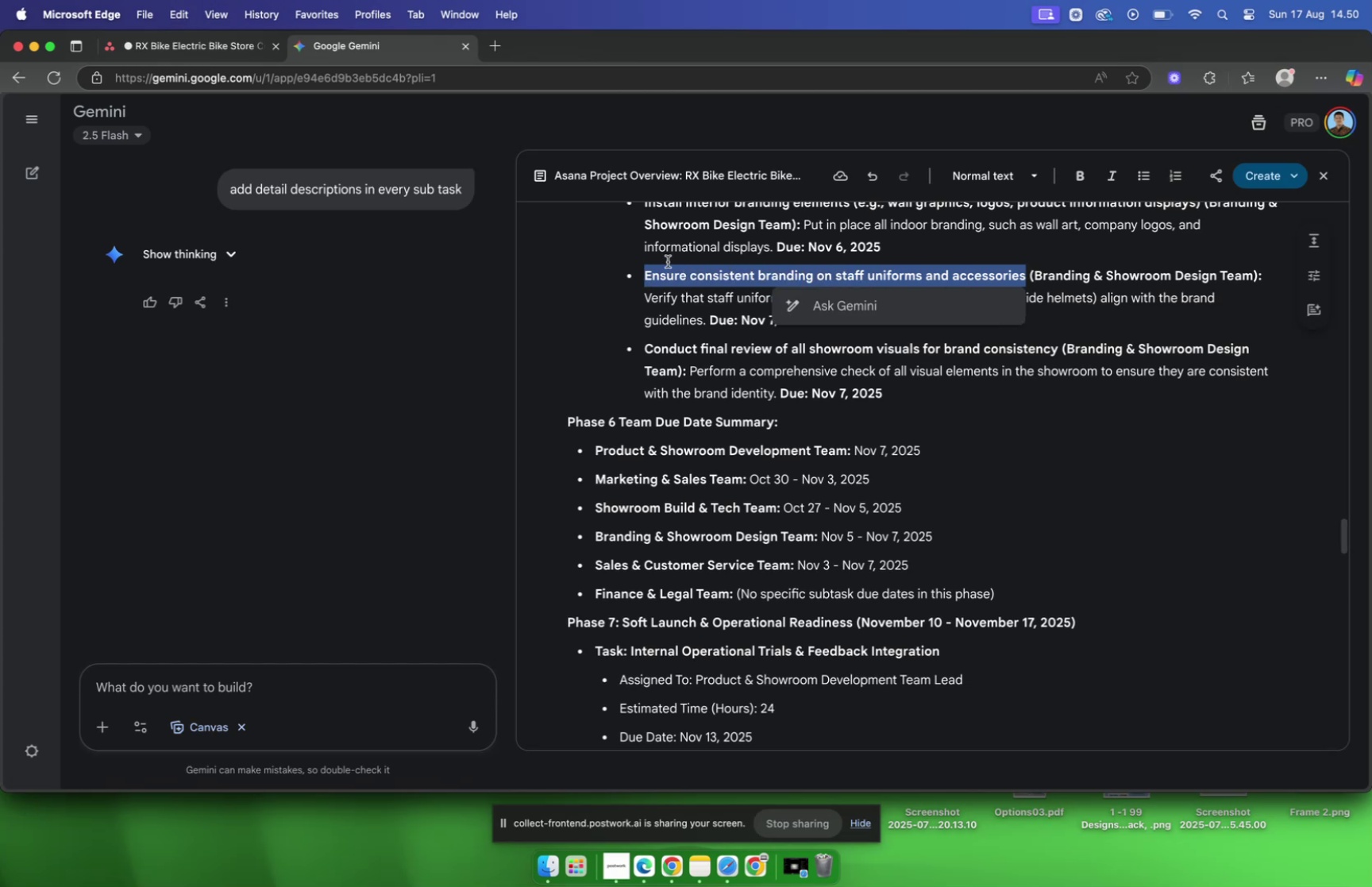 
key(Meta+C)
 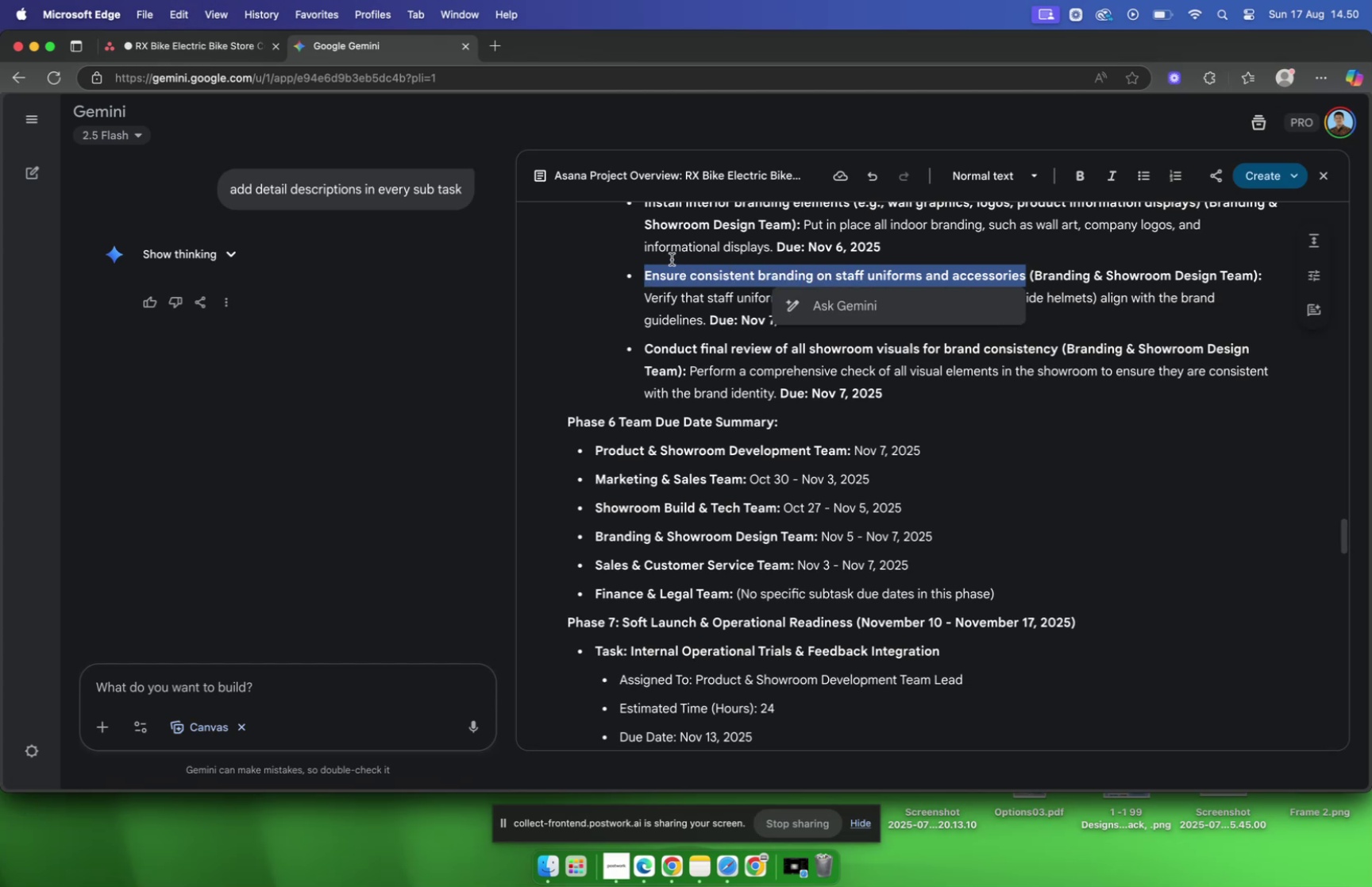 
key(Meta+C)
 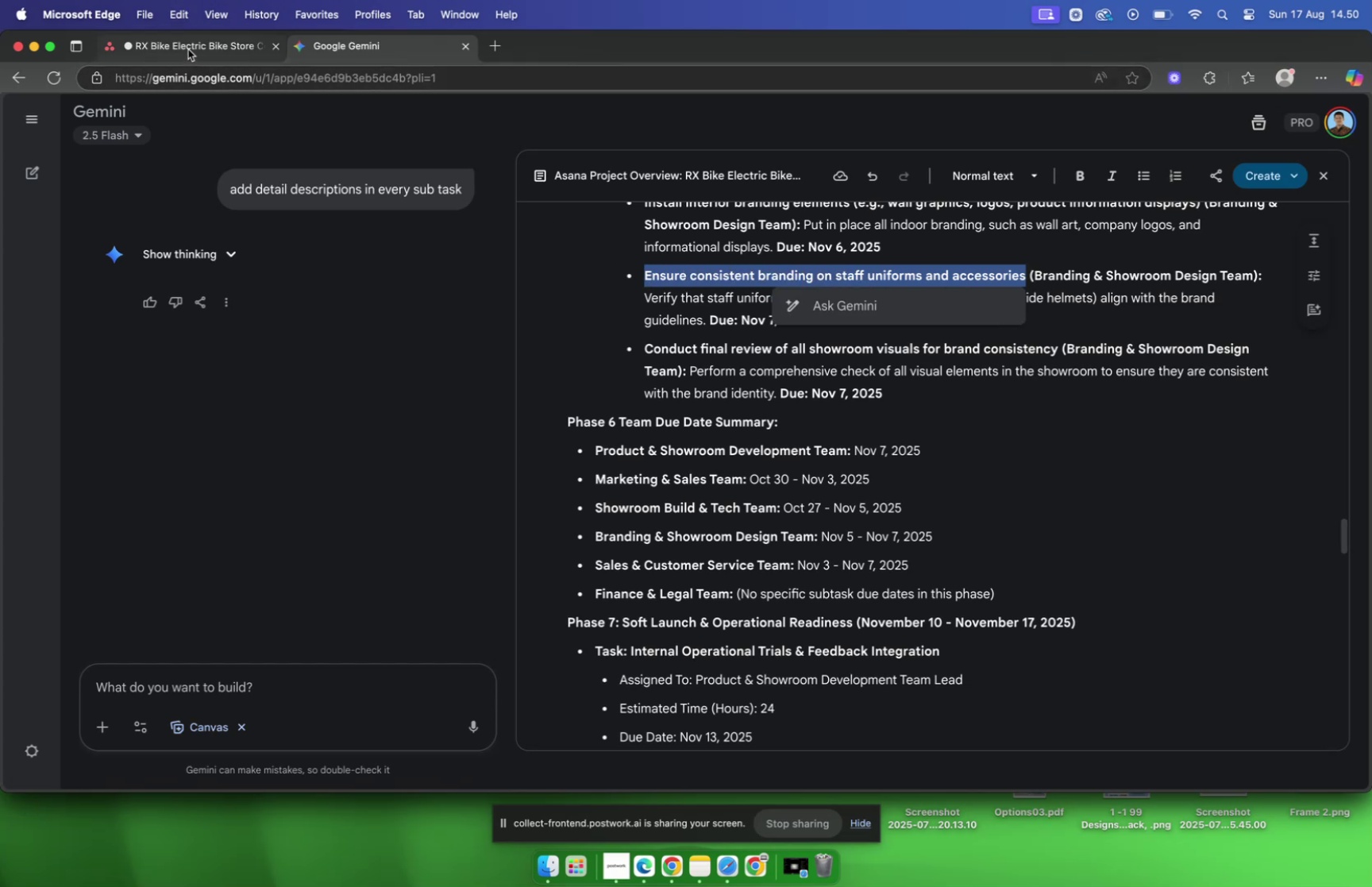 
left_click([188, 49])
 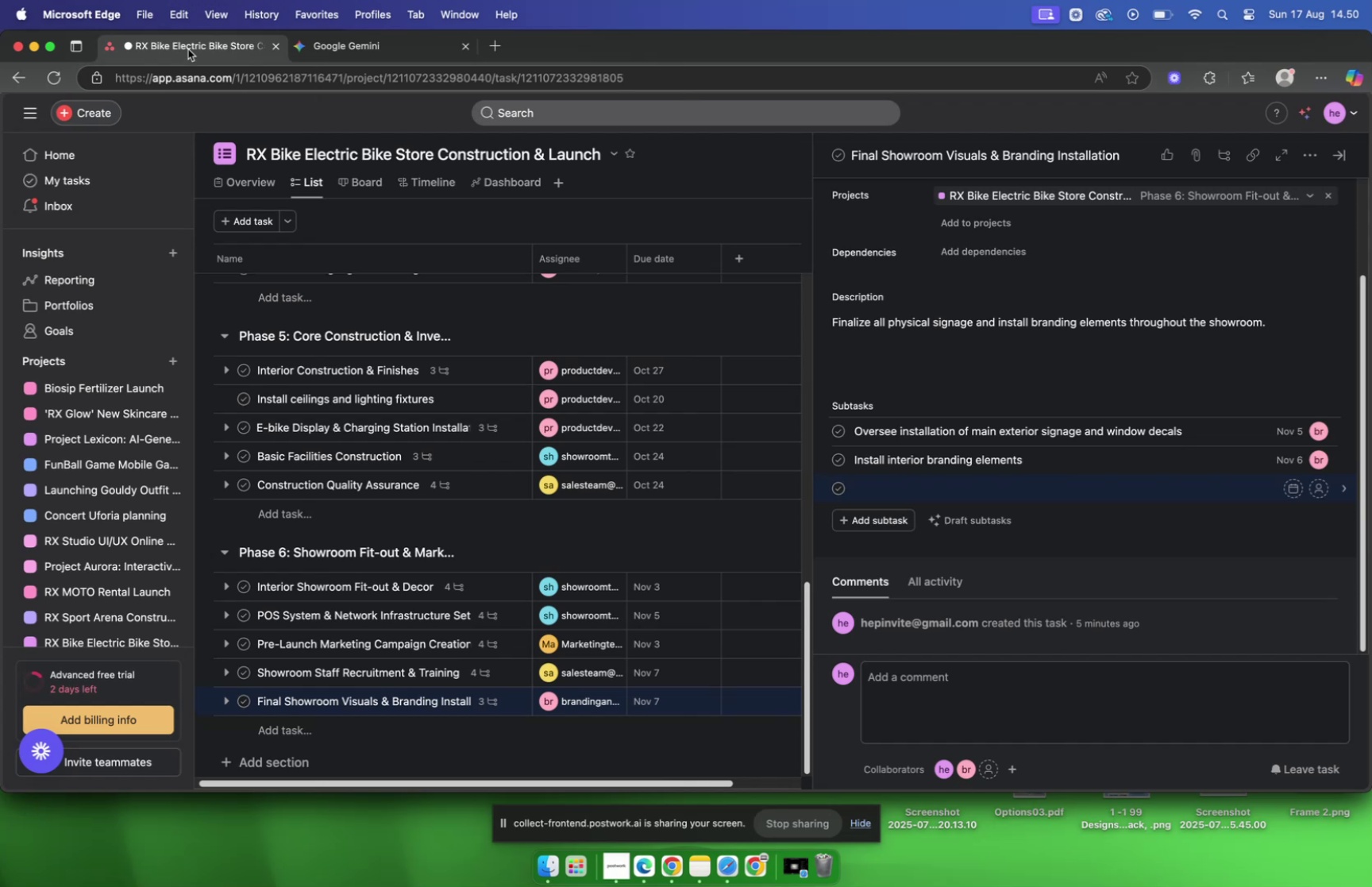 
key(Meta+V)
 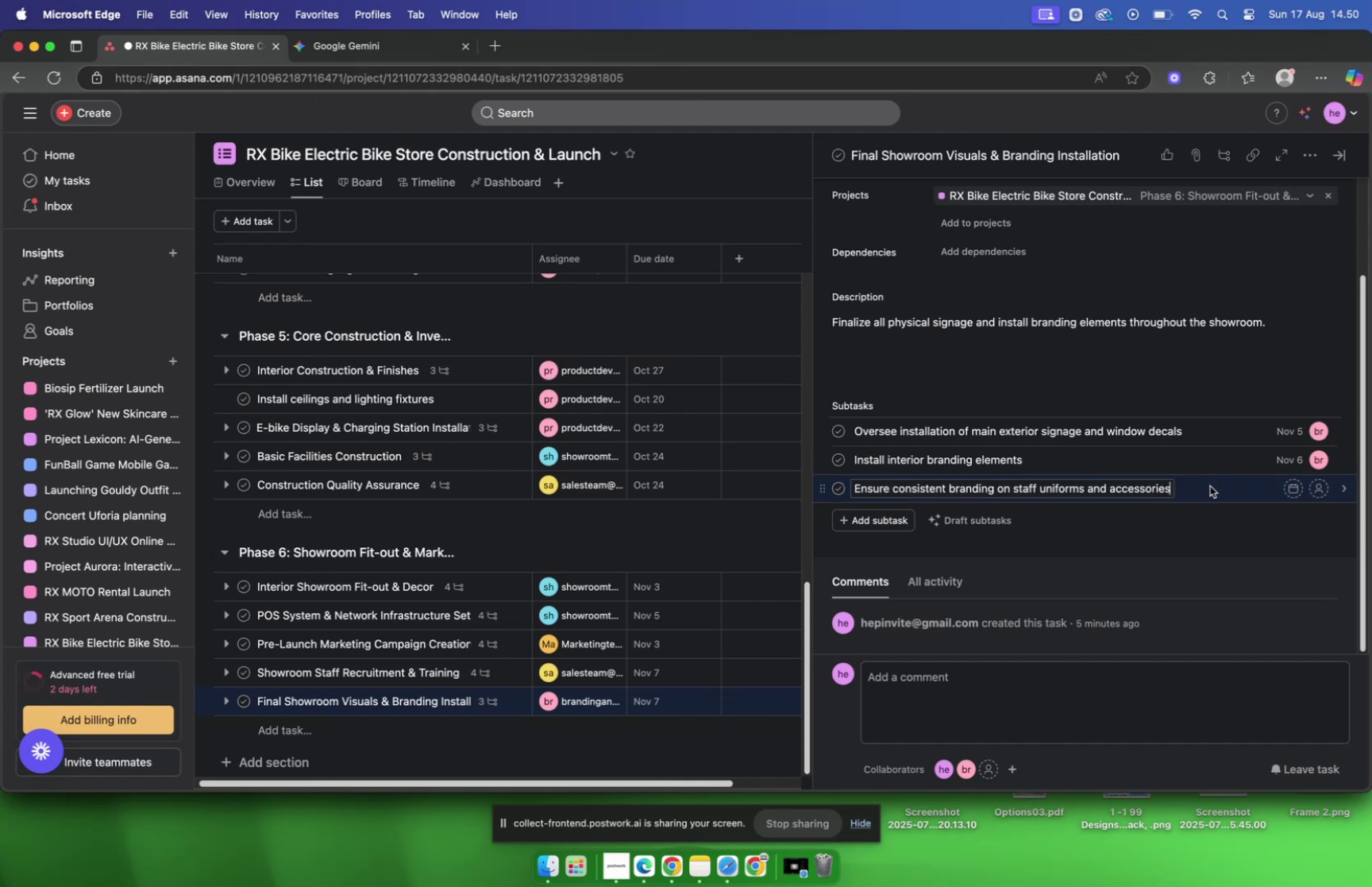 
left_click([1210, 487])
 